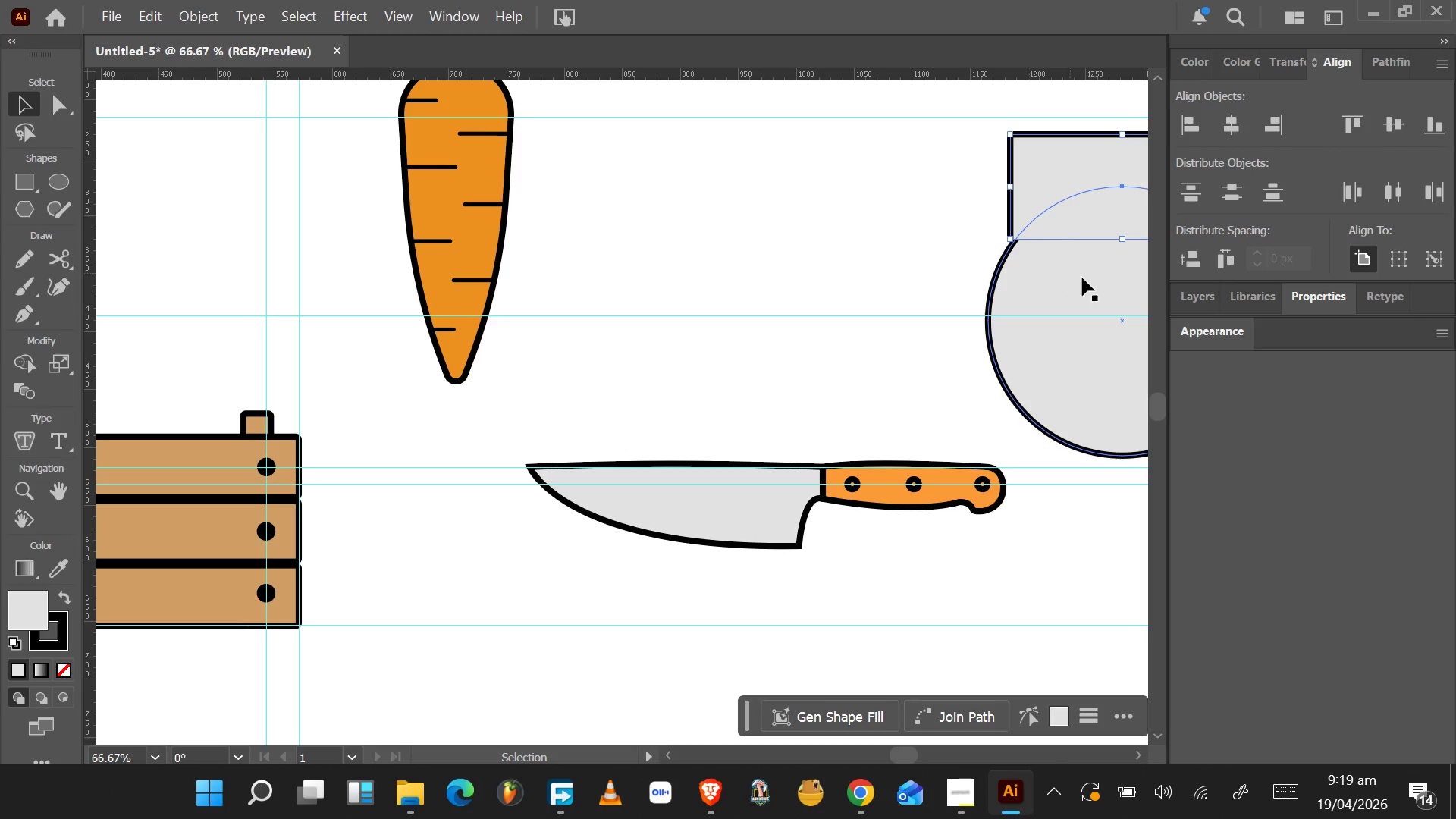 
left_click([1081, 294])
 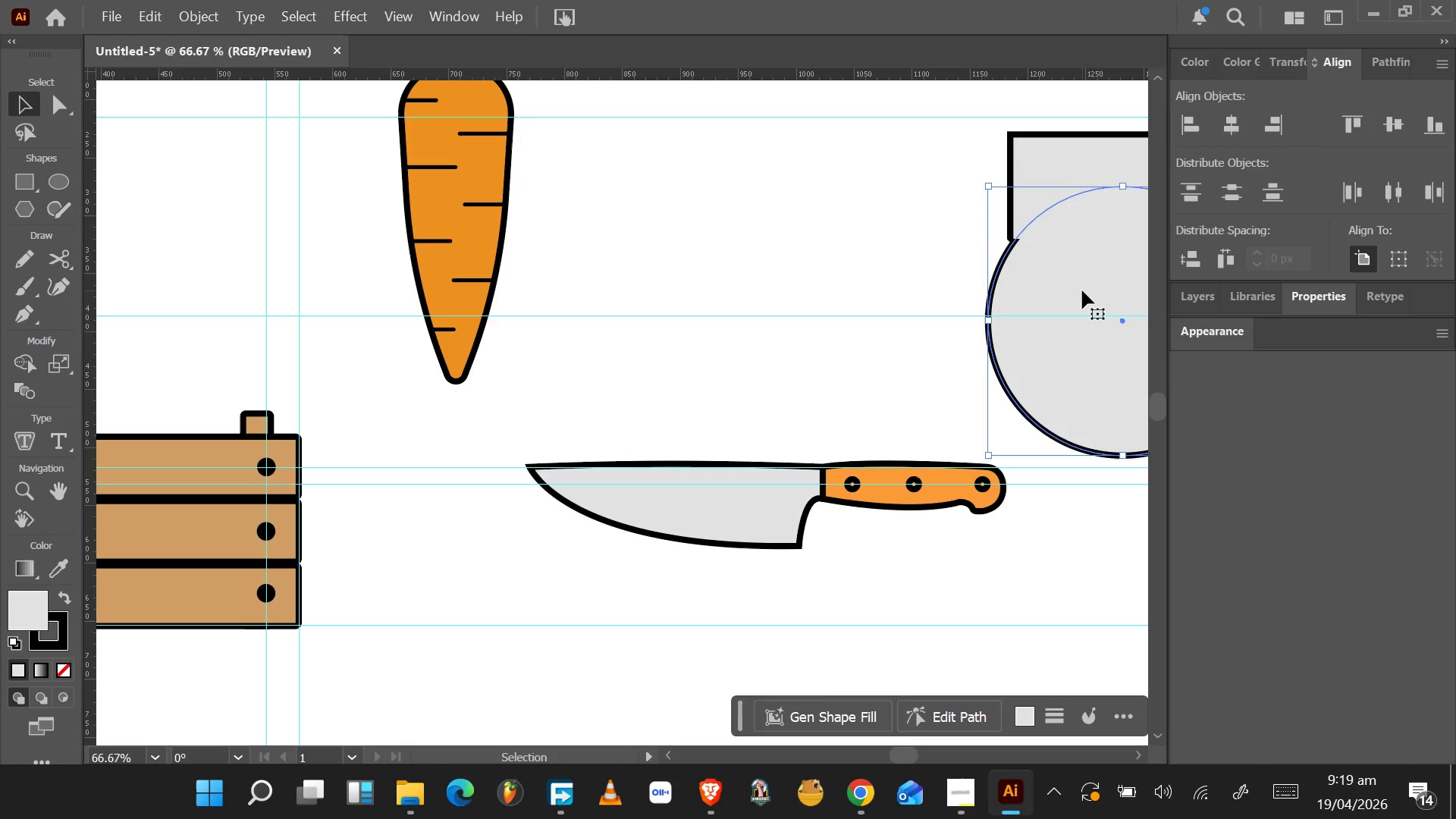 
hold_key(key=ControlLeft, duration=1.55)
 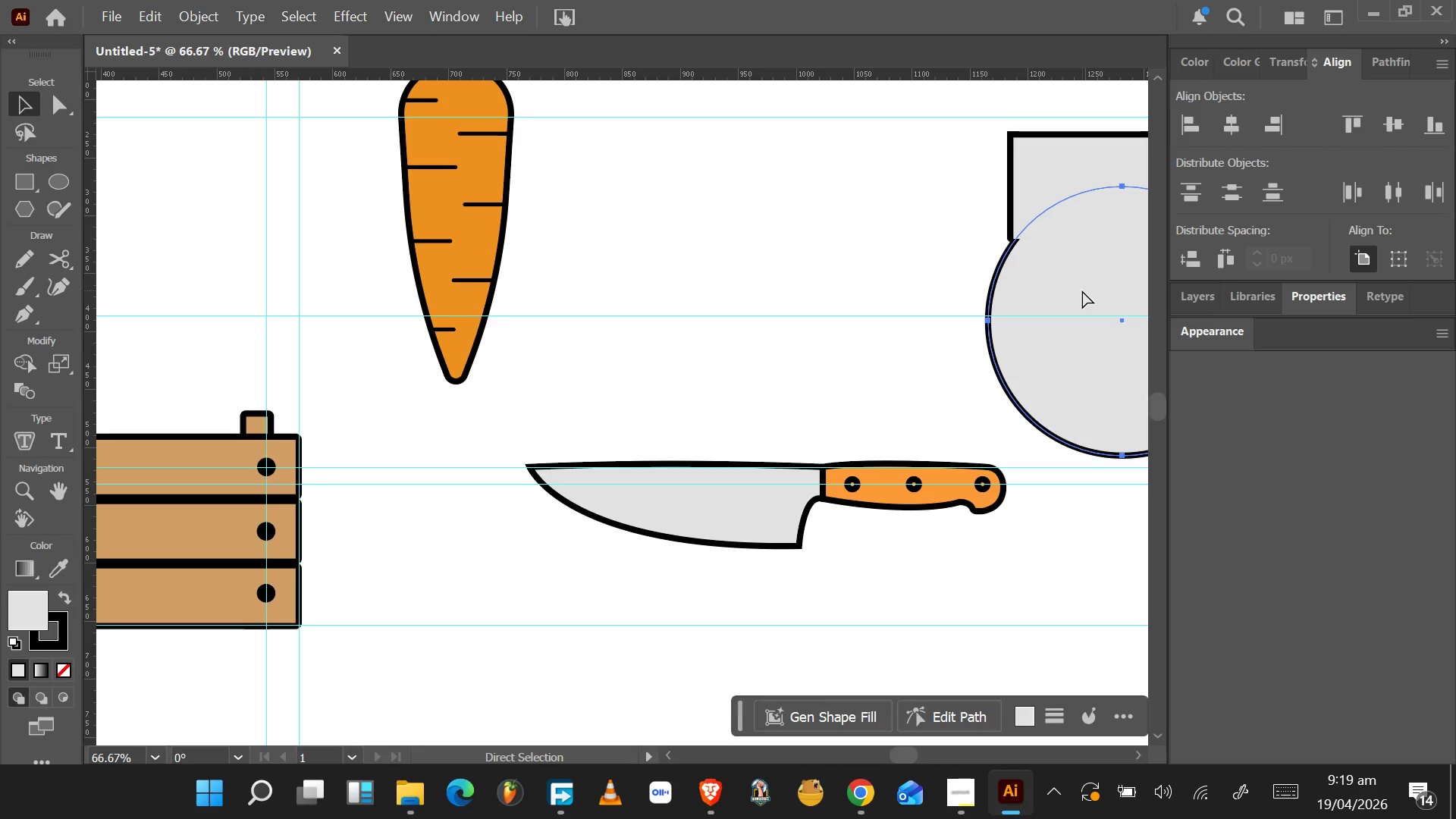 
hold_key(key=ControlLeft, duration=1.51)
 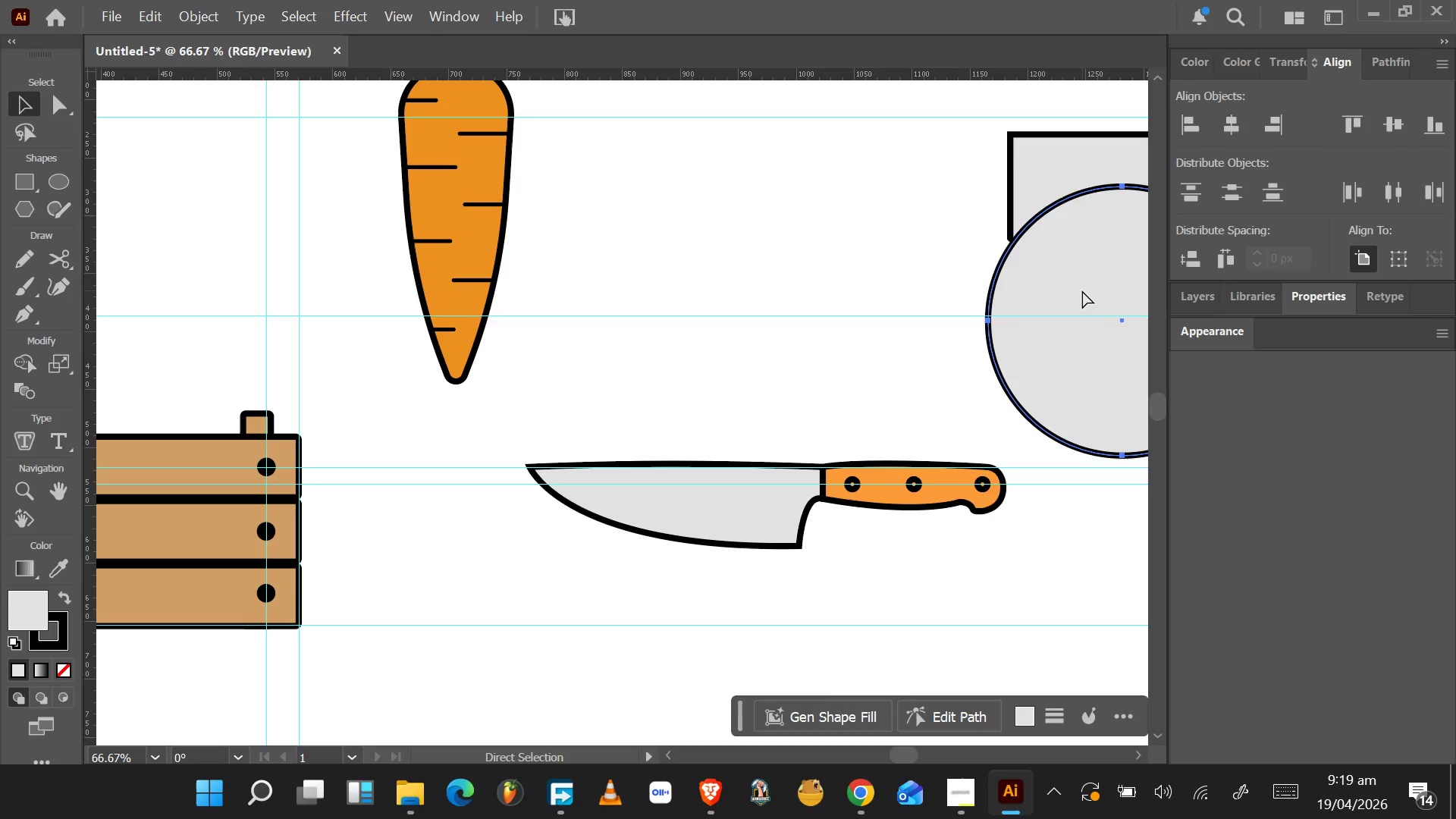 
key(Control+BracketRight)
 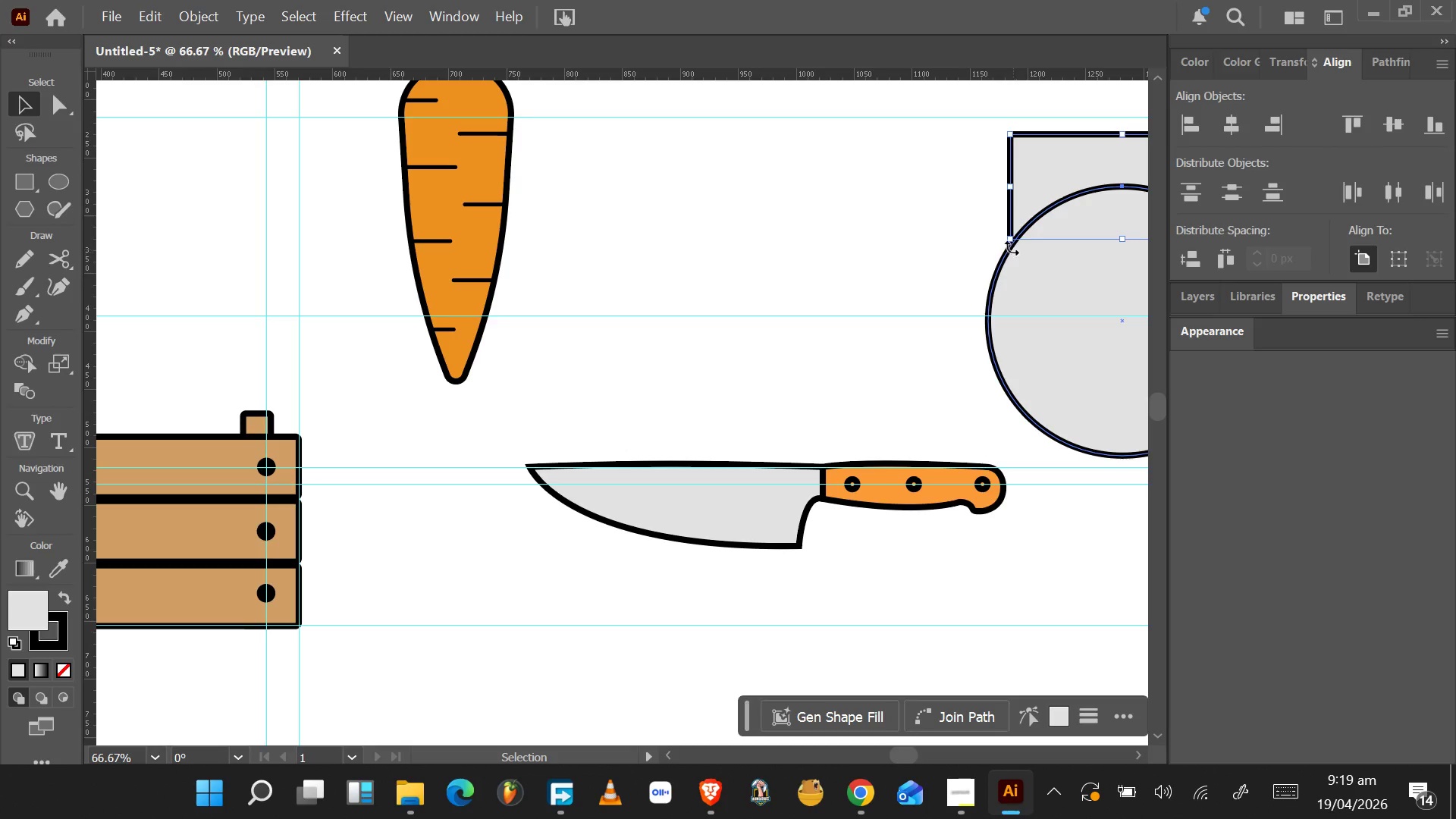 
wait(6.31)
 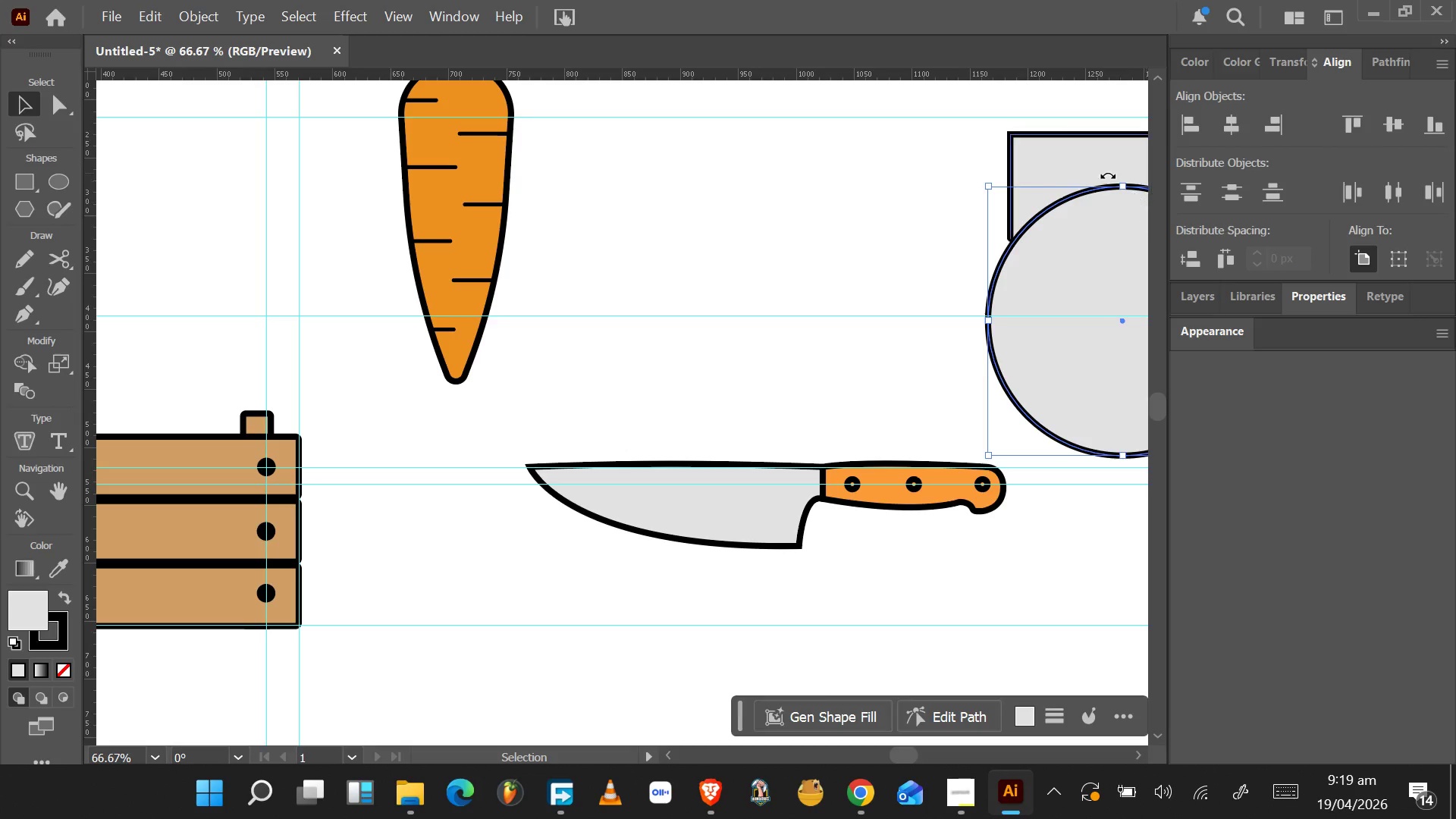 
key(A)
 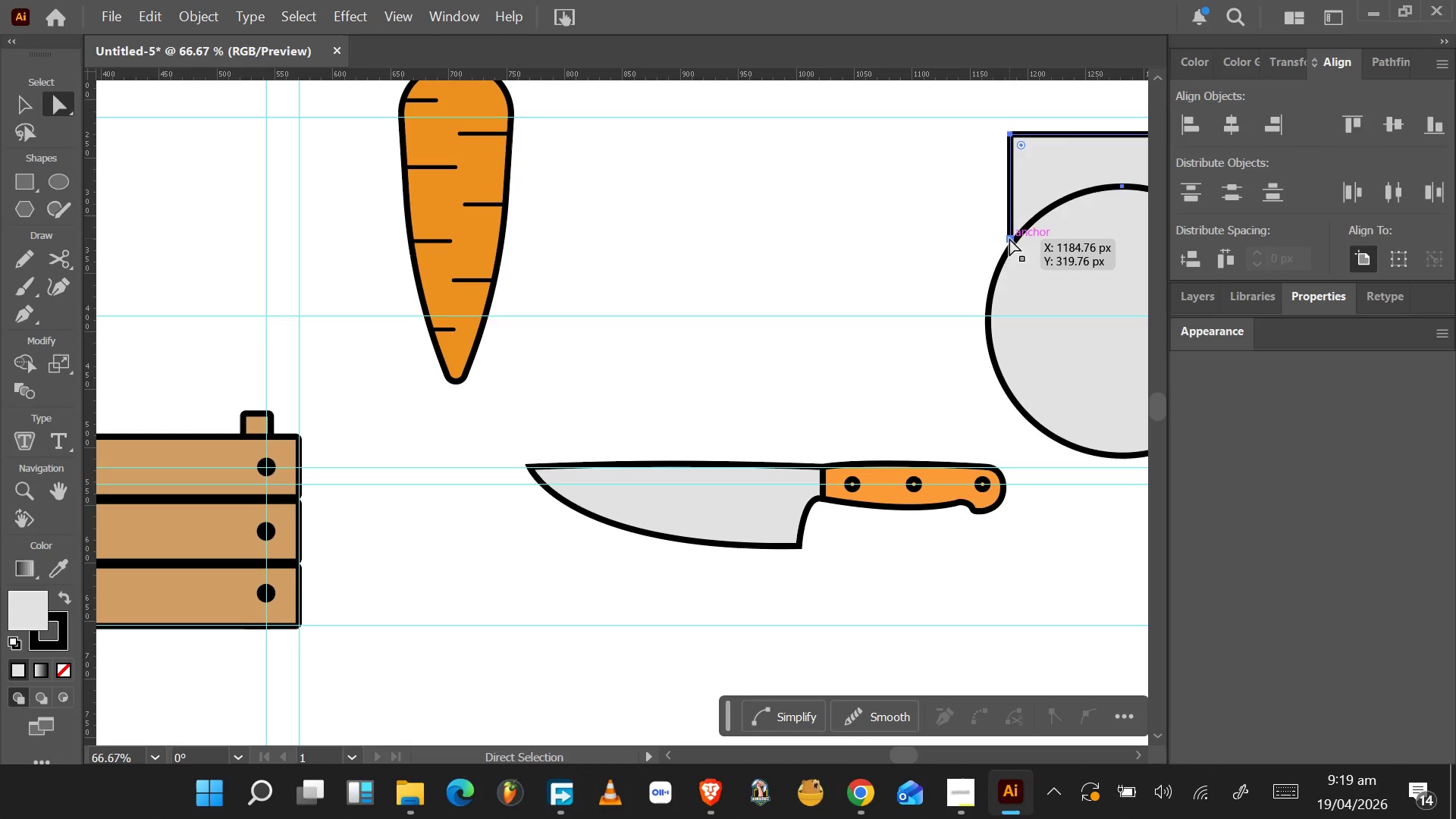 
left_click([1009, 238])
 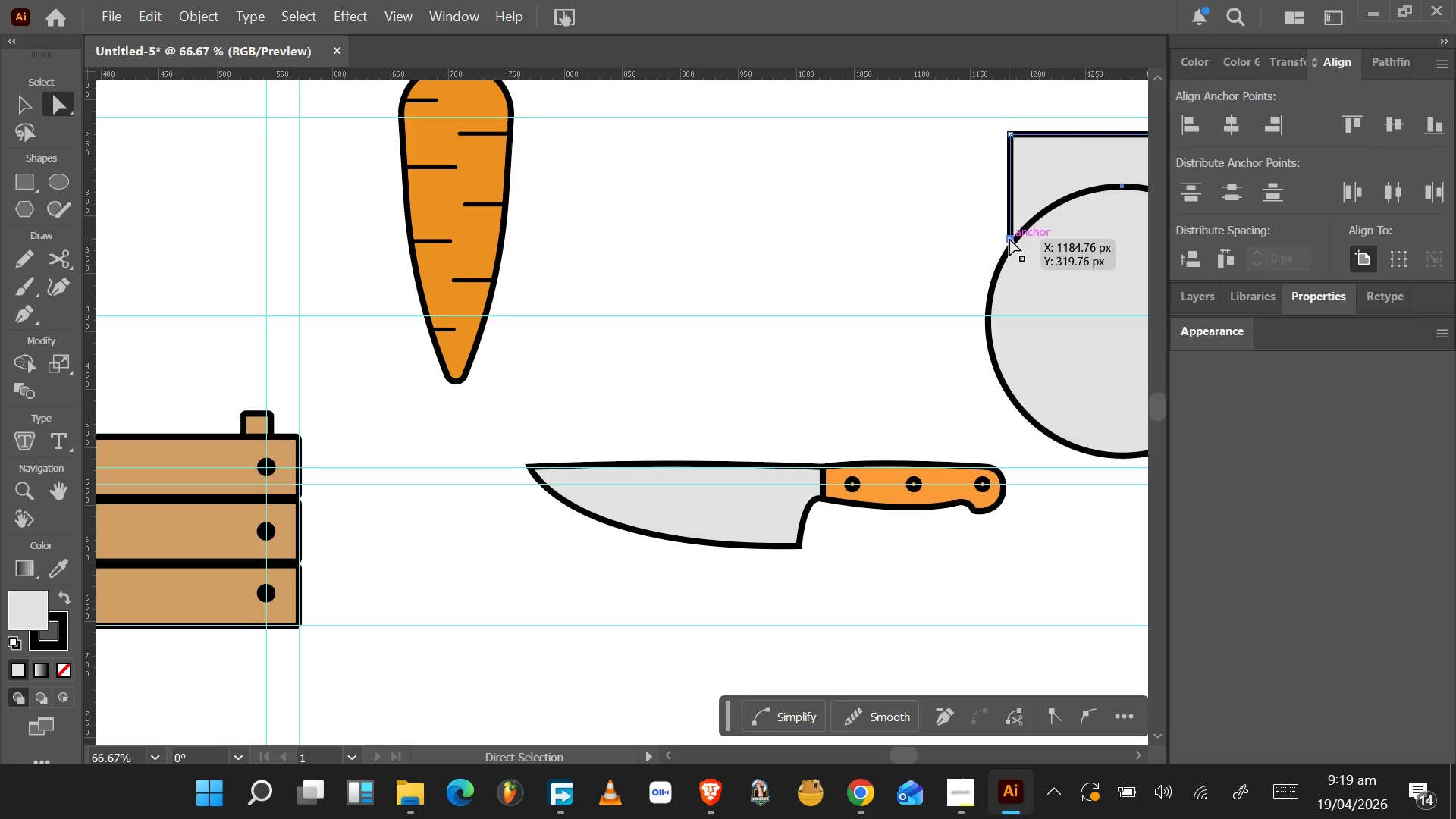 
left_click_drag(start_coordinate=[1009, 238], to_coordinate=[987, 309])
 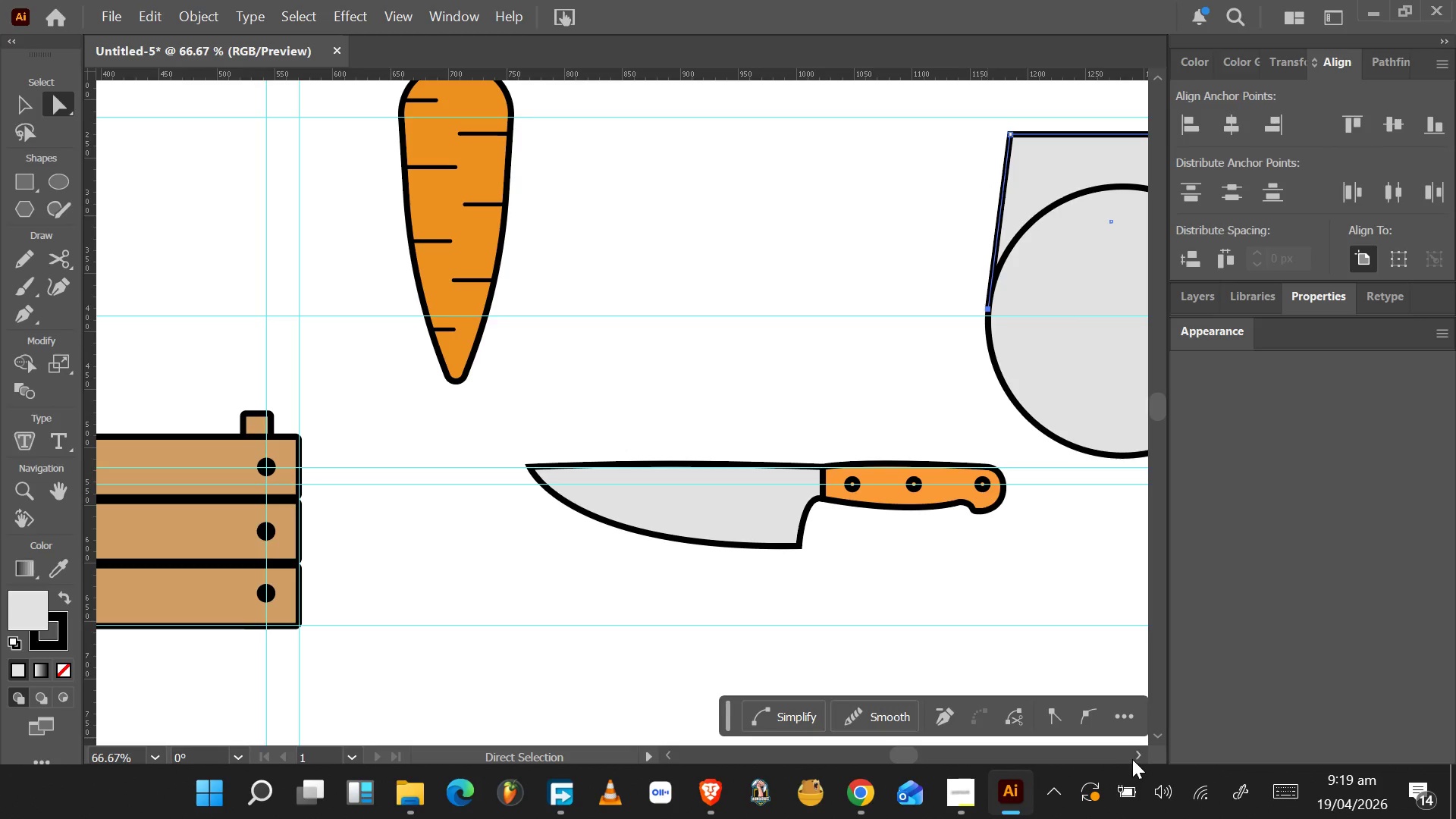 
double_click([1137, 758])
 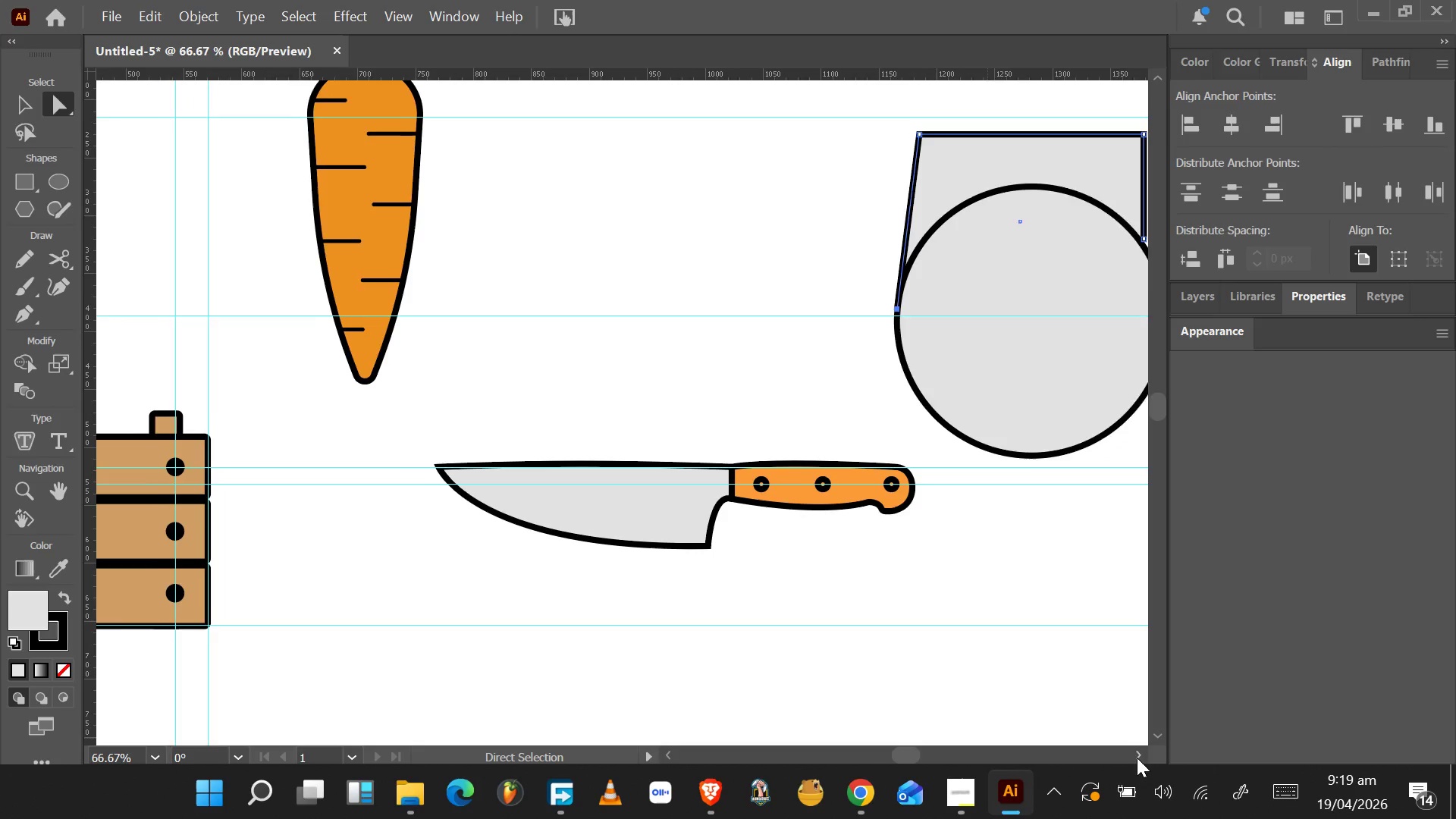 
triple_click([1137, 758])
 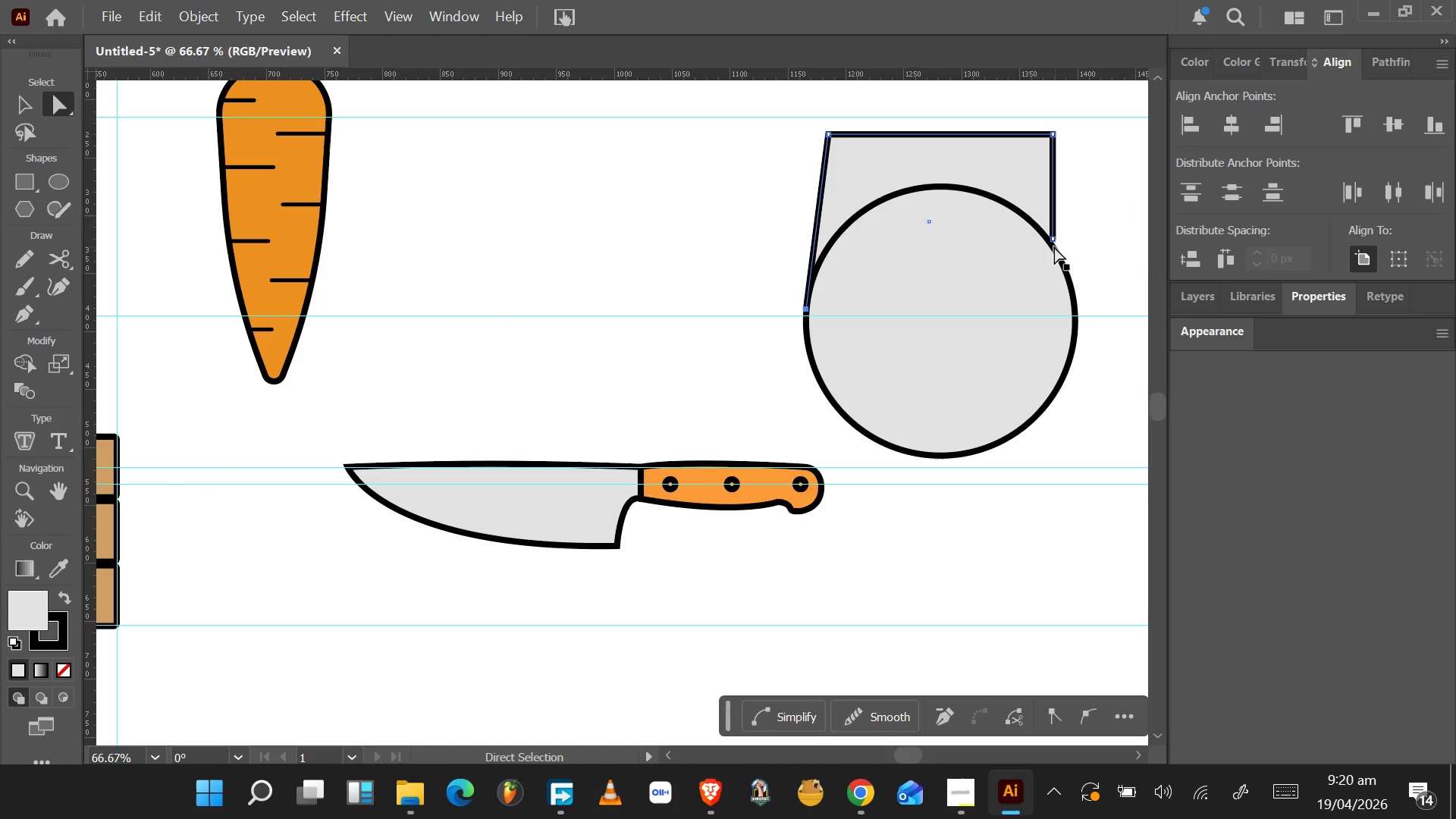 
left_click([1055, 240])
 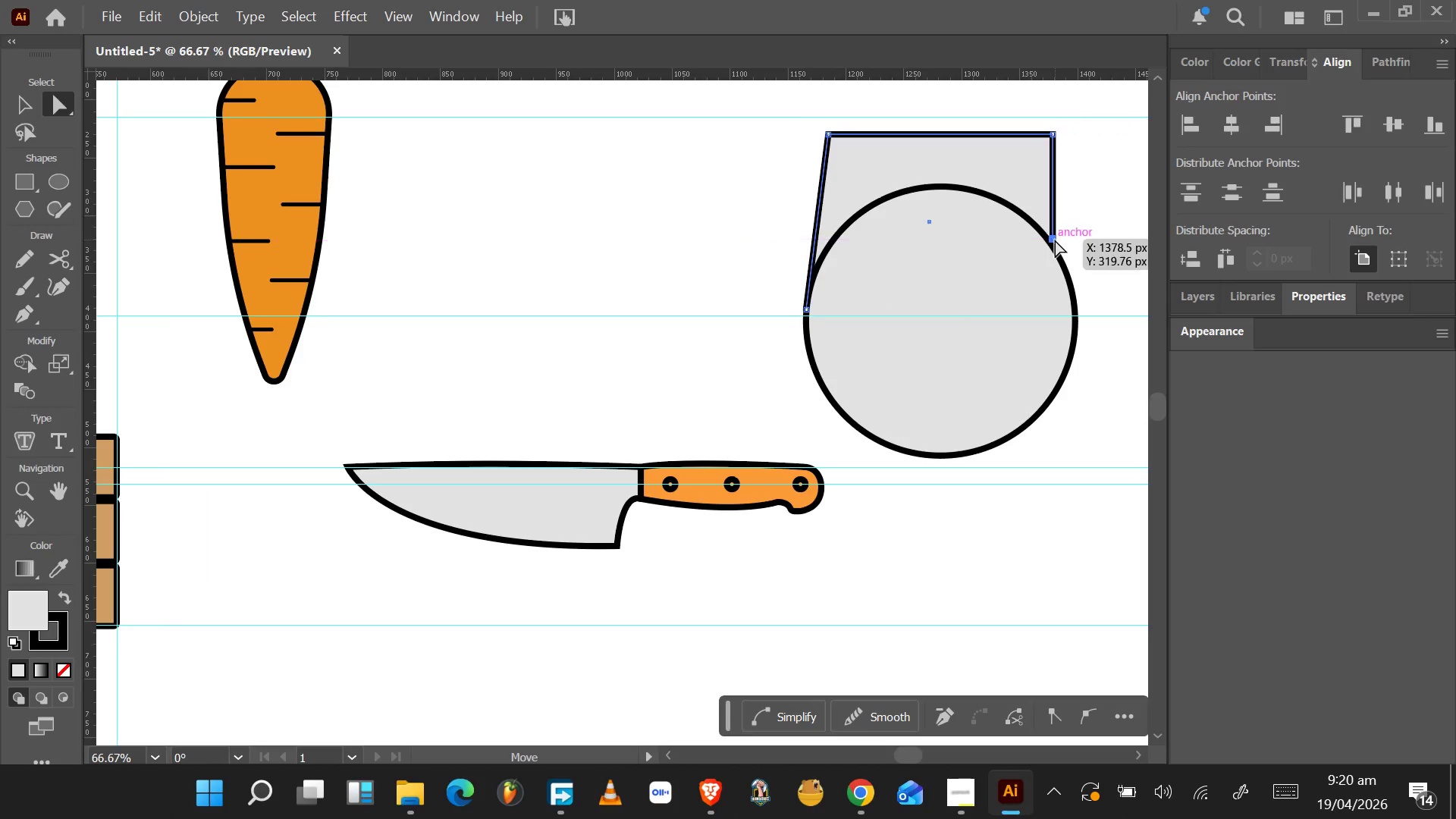 
left_click_drag(start_coordinate=[1055, 240], to_coordinate=[1077, 306])
 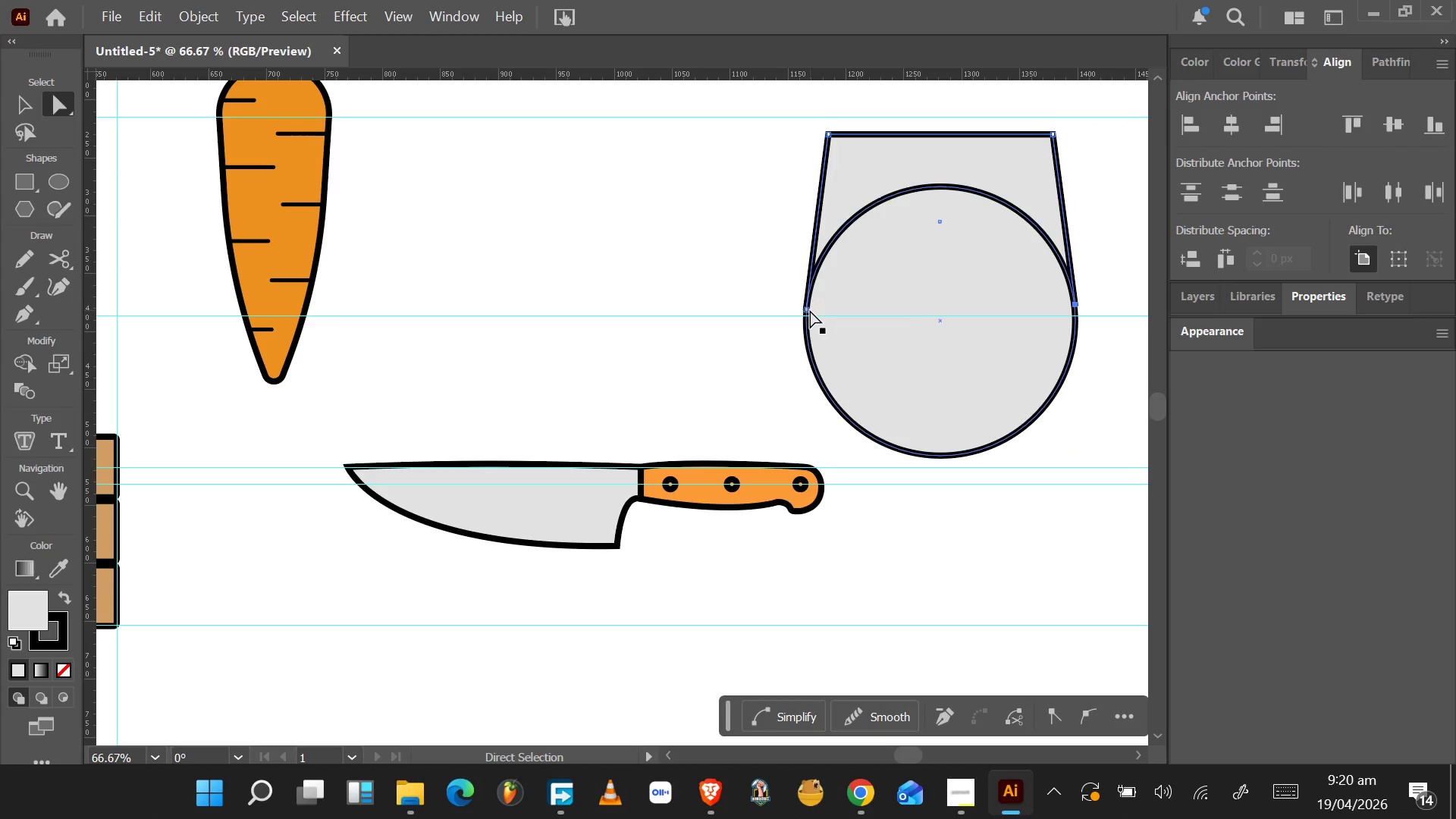 
left_click([808, 310])
 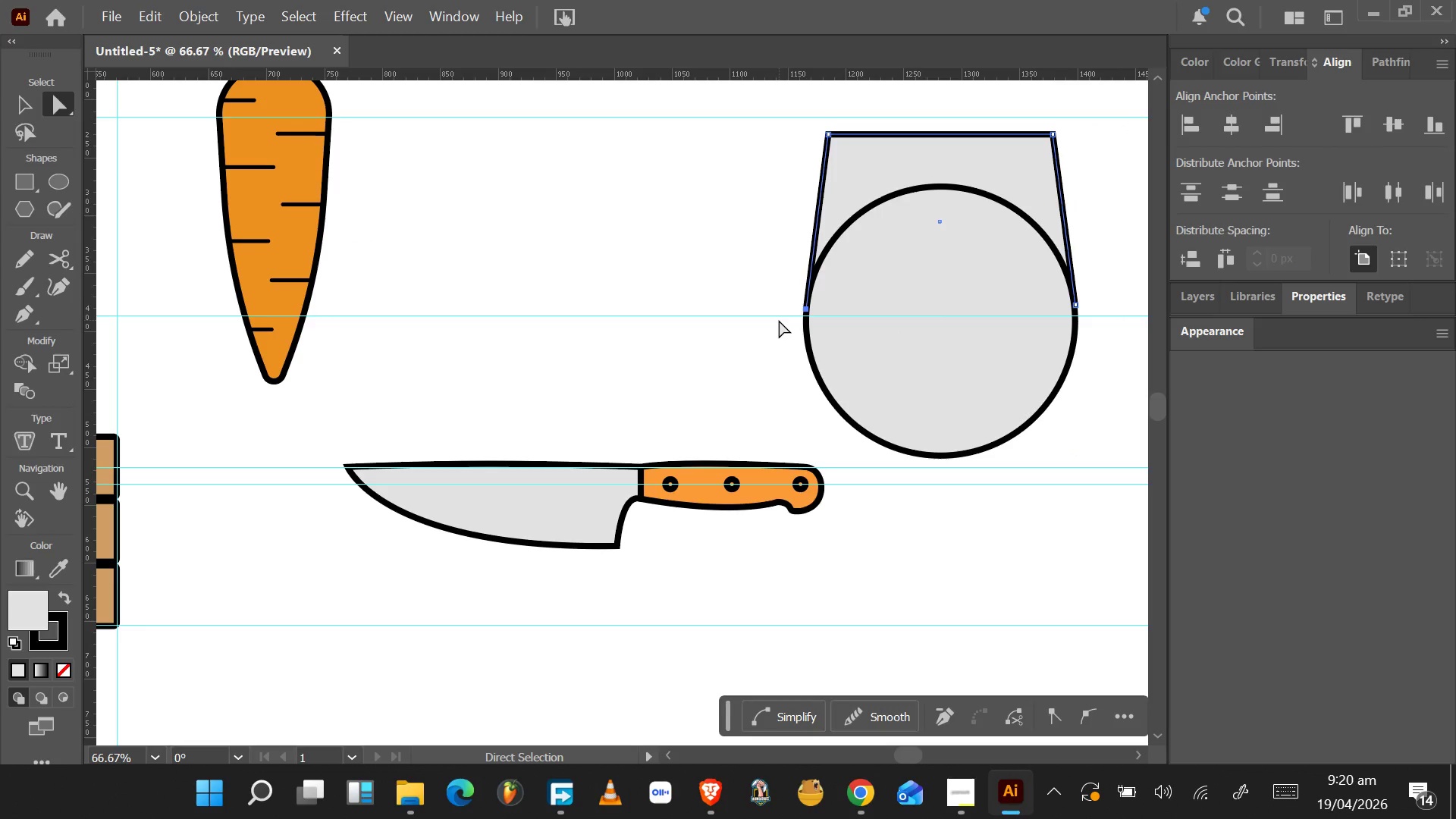 
left_click_drag(start_coordinate=[779, 317], to_coordinate=[777, 338])
 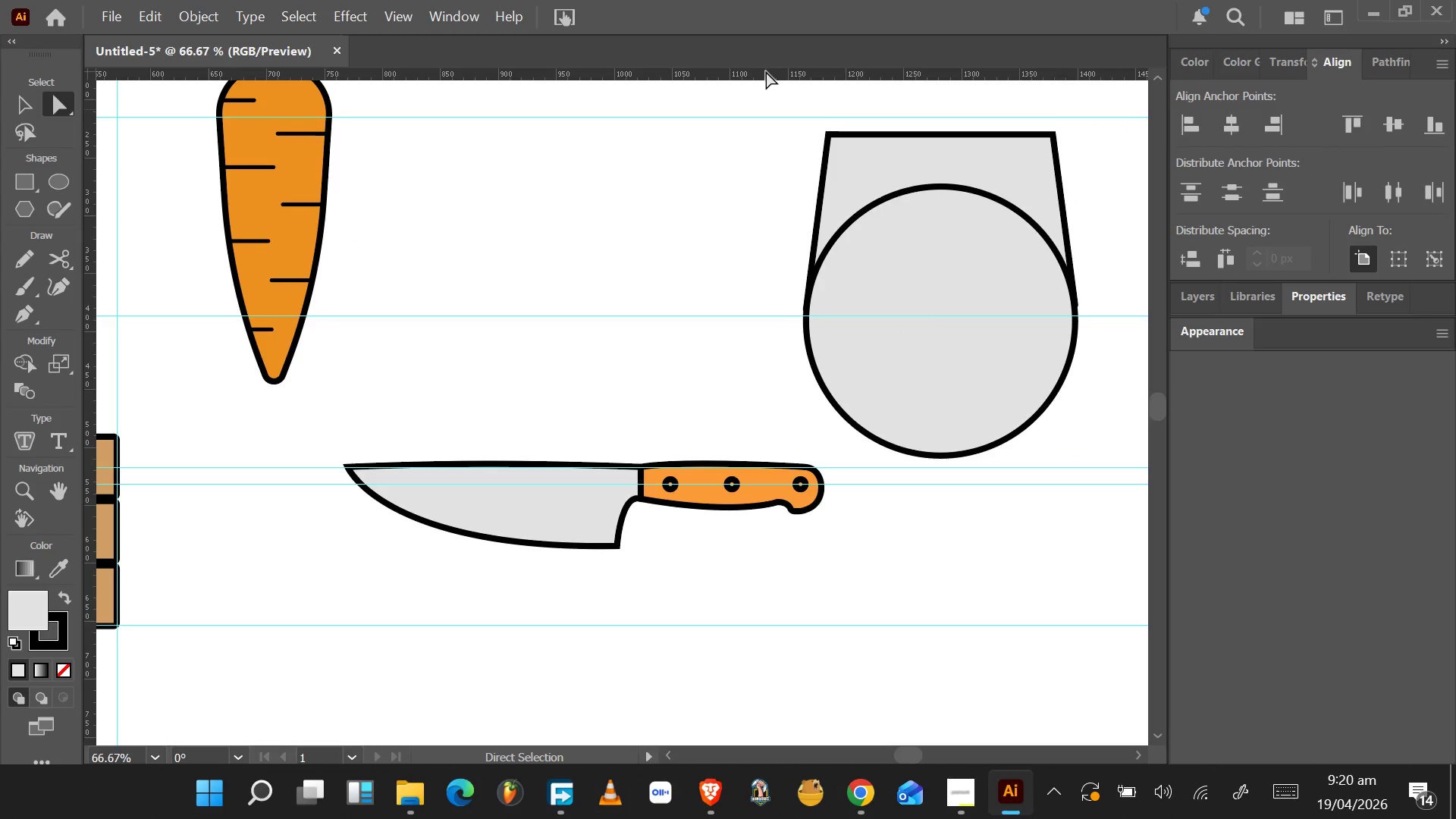 
left_click_drag(start_coordinate=[769, 71], to_coordinate=[805, 310])
 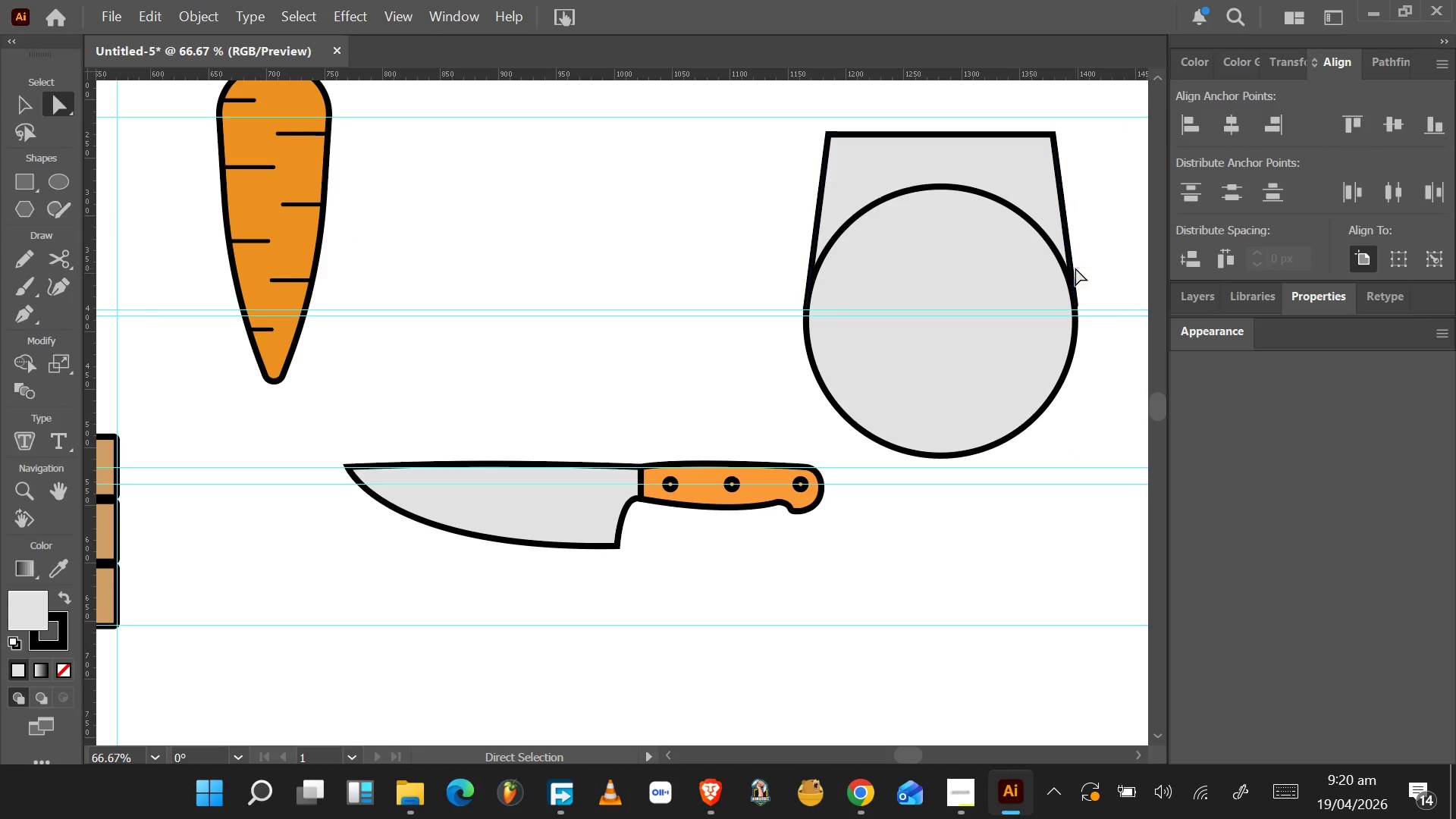 
left_click([1069, 259])
 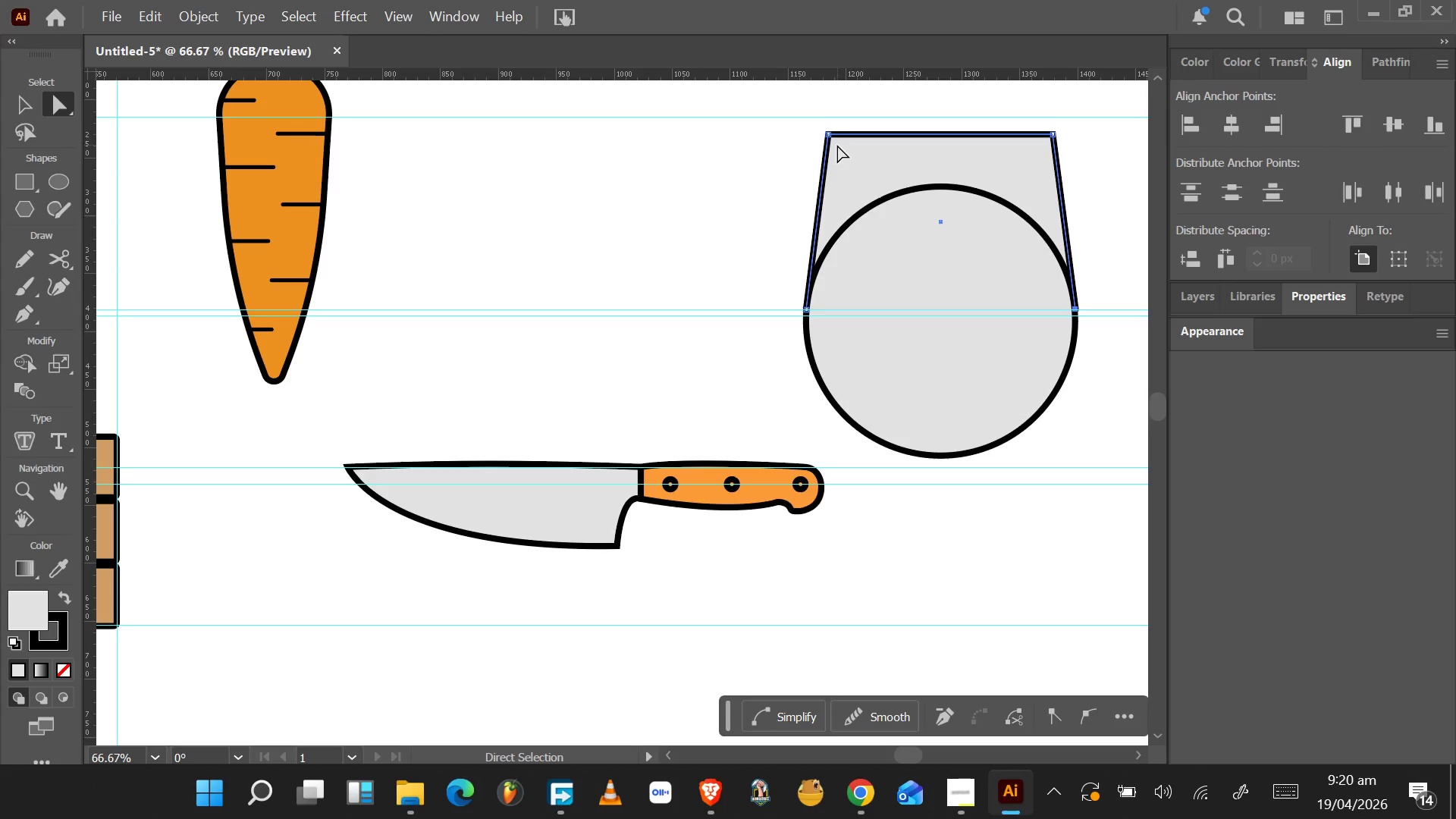 
wait(26.44)
 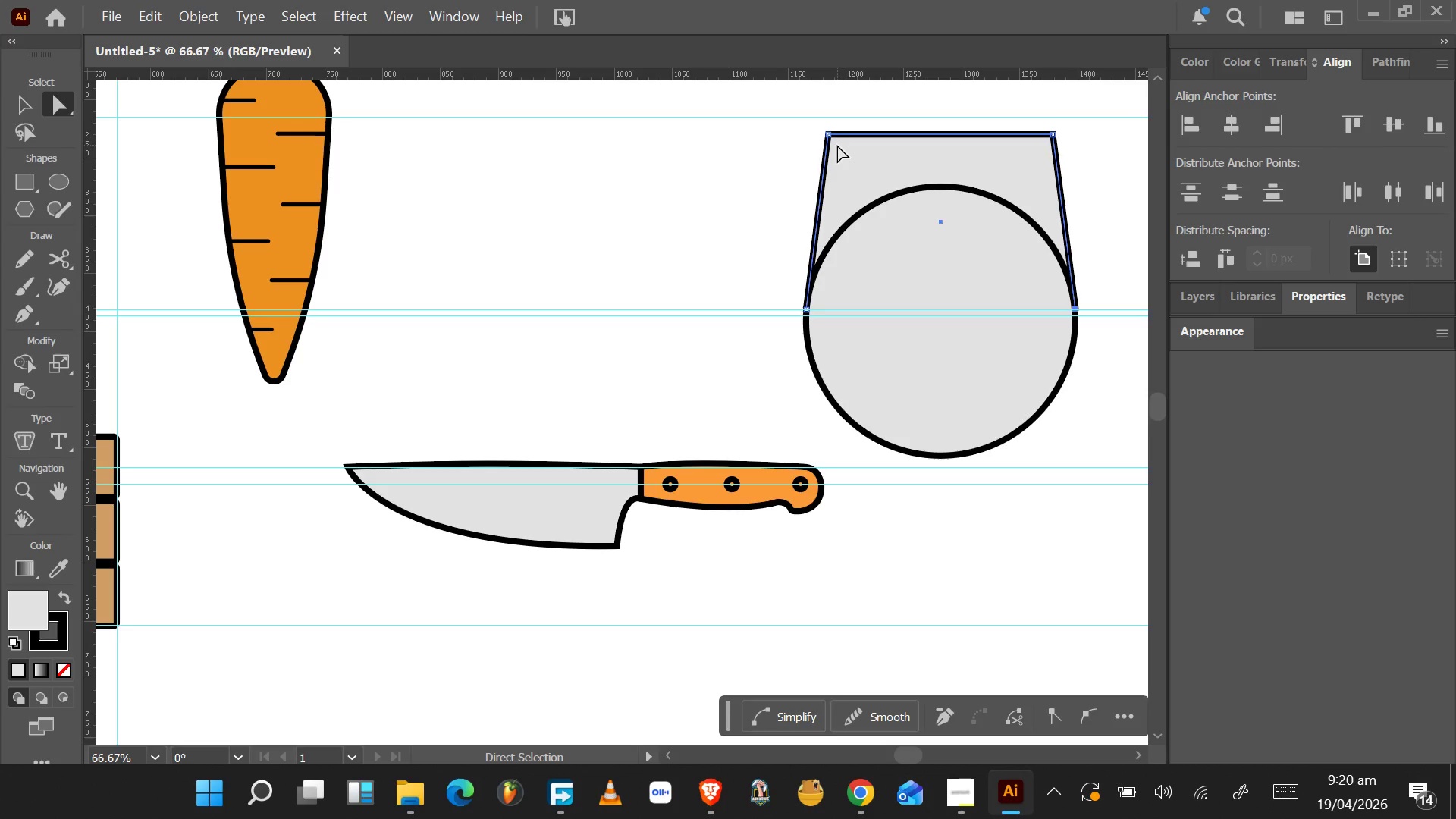 
type(cv)
 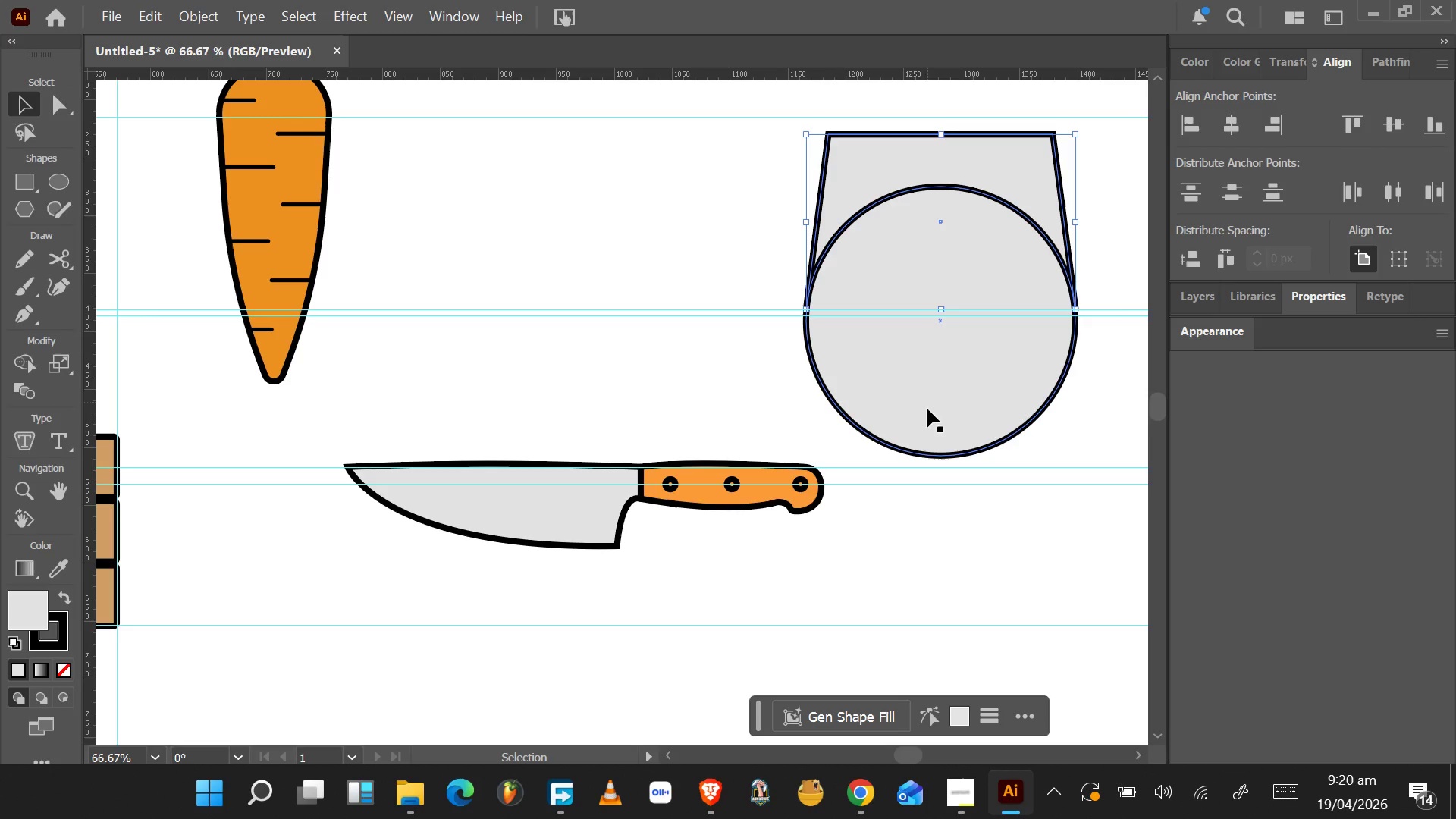 
hold_key(key=ShiftLeft, duration=0.64)
 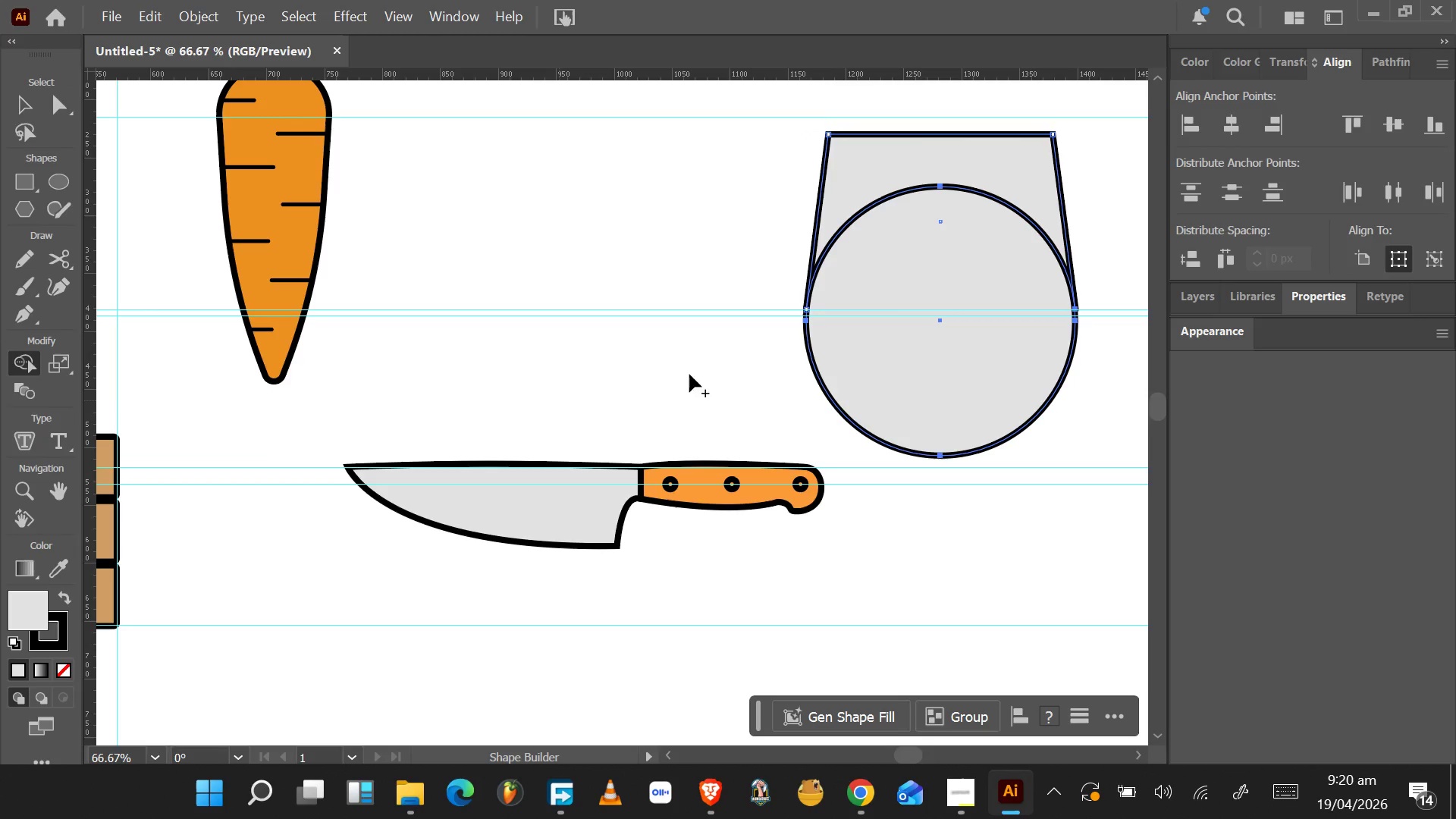 
left_click_drag(start_coordinate=[947, 284], to_coordinate=[956, 164])
 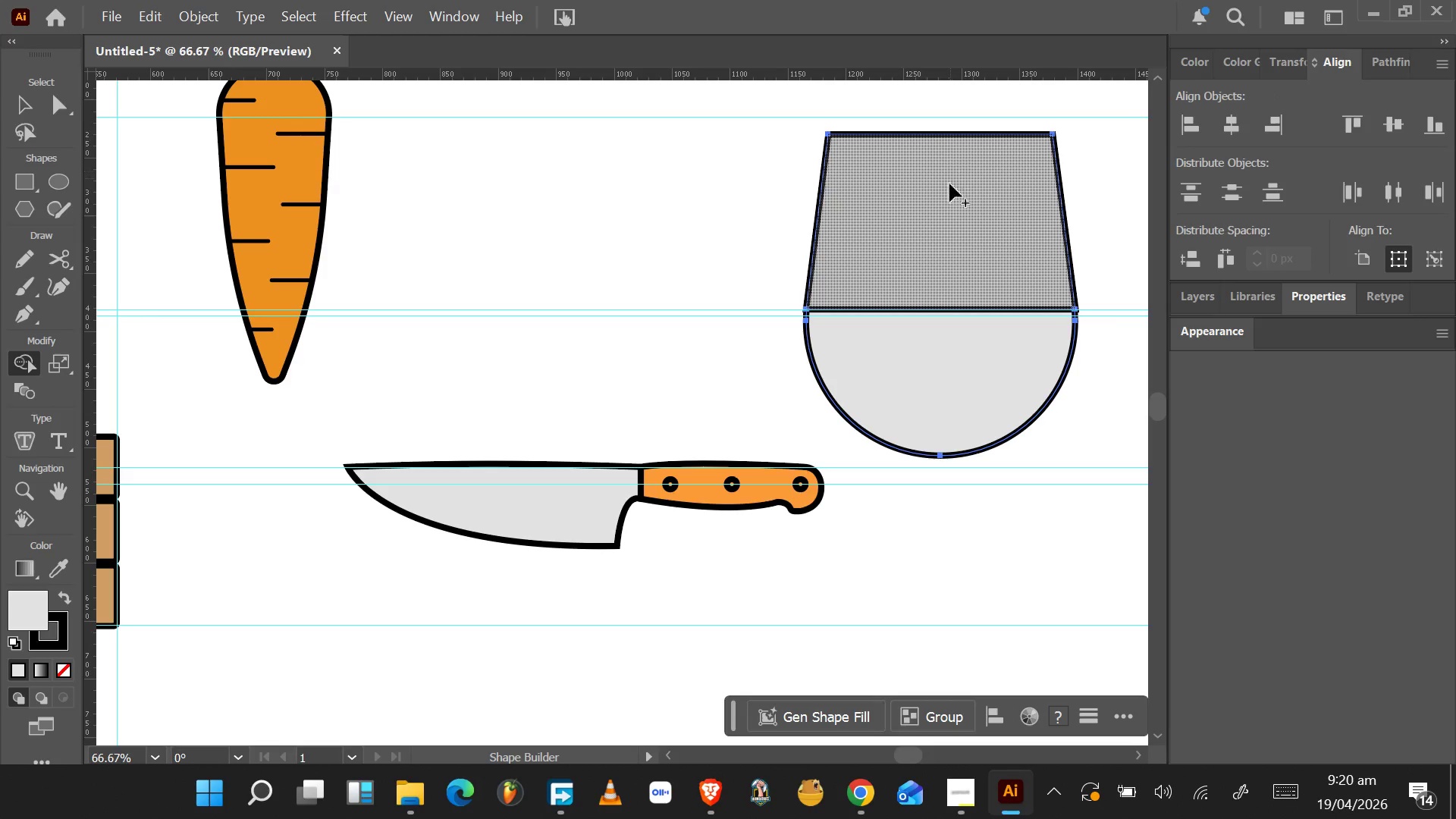 
key(Control+Z)
 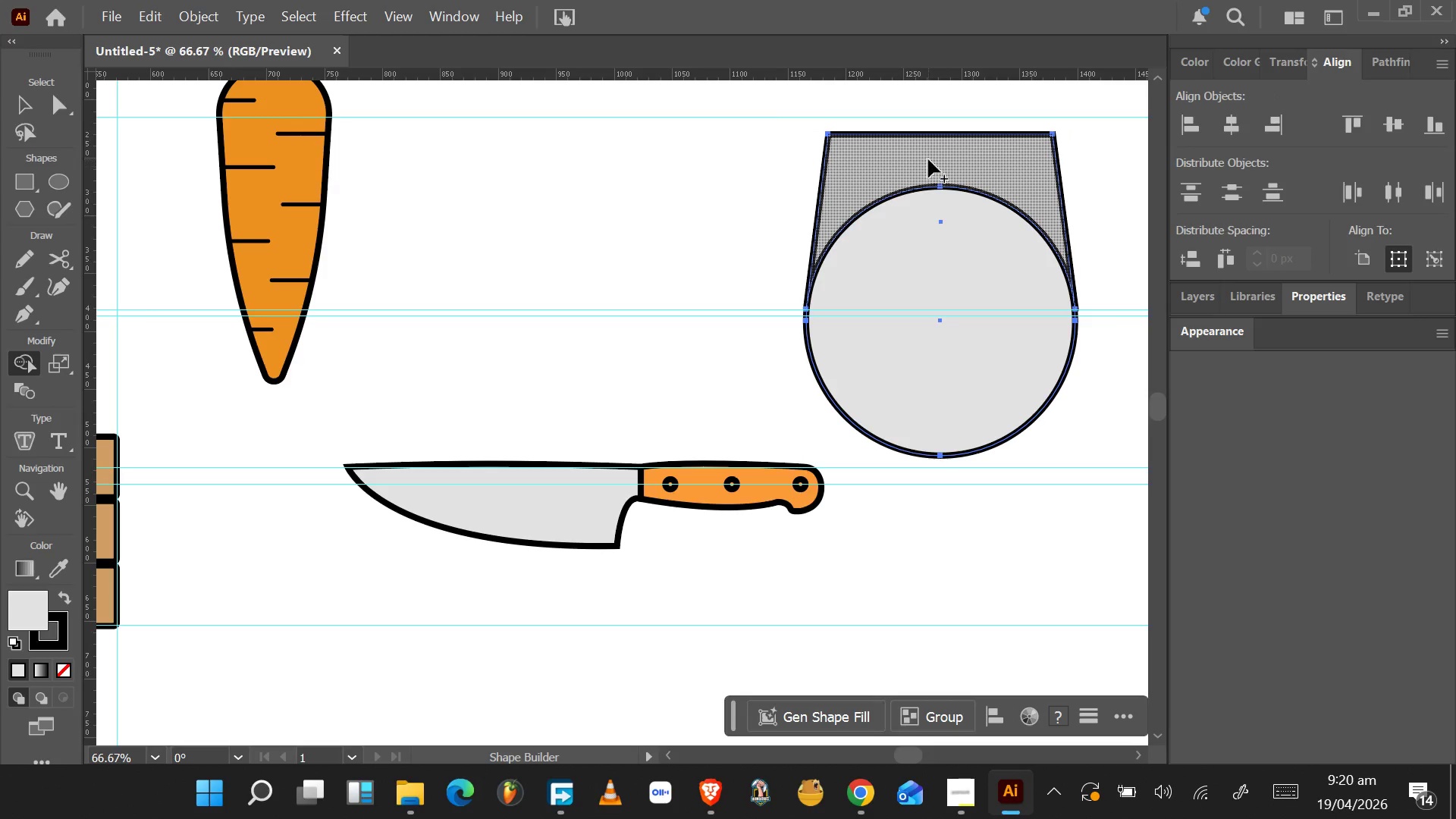 
left_click_drag(start_coordinate=[928, 159], to_coordinate=[935, 300])
 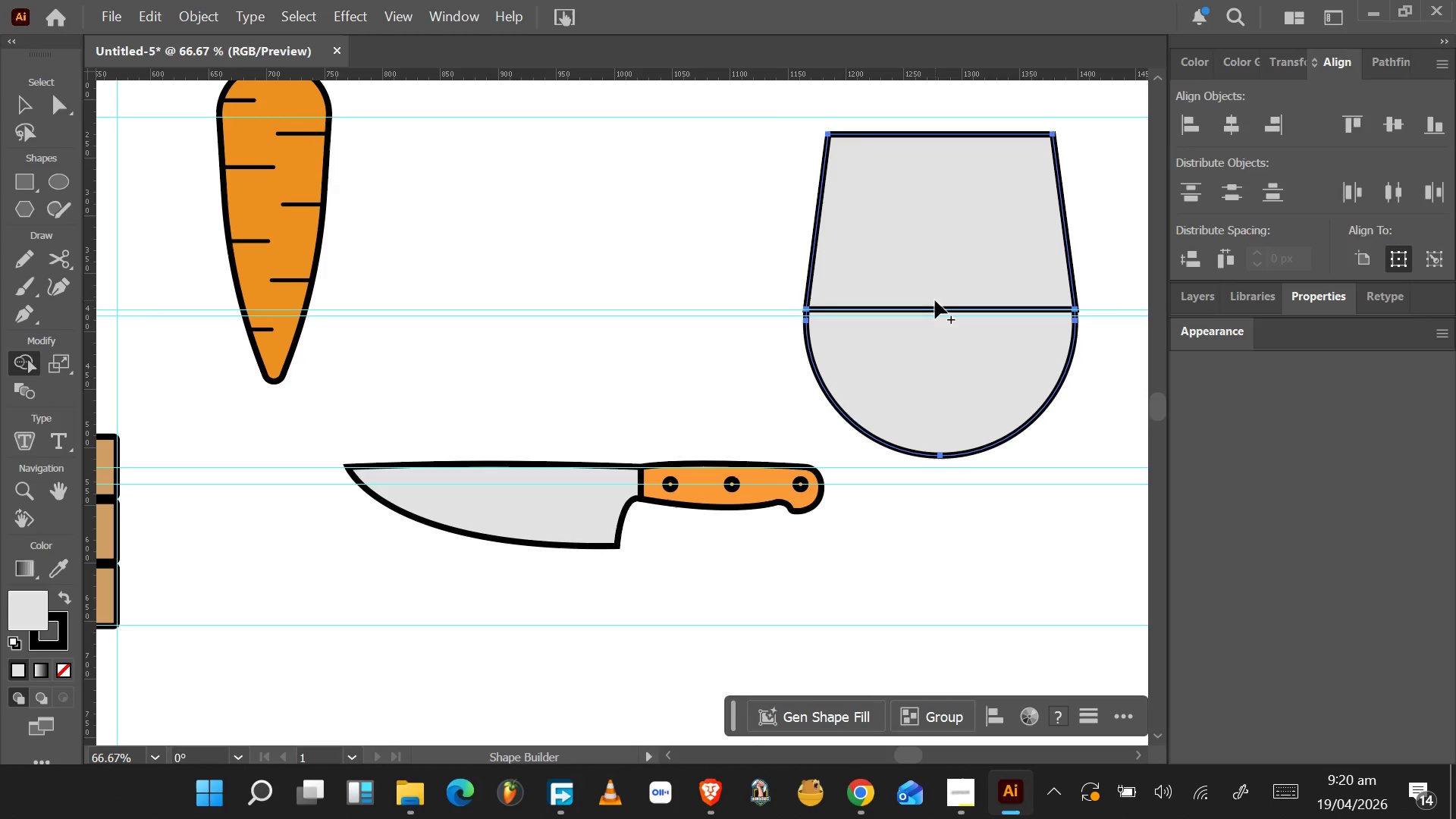 
key(Control+Z)
 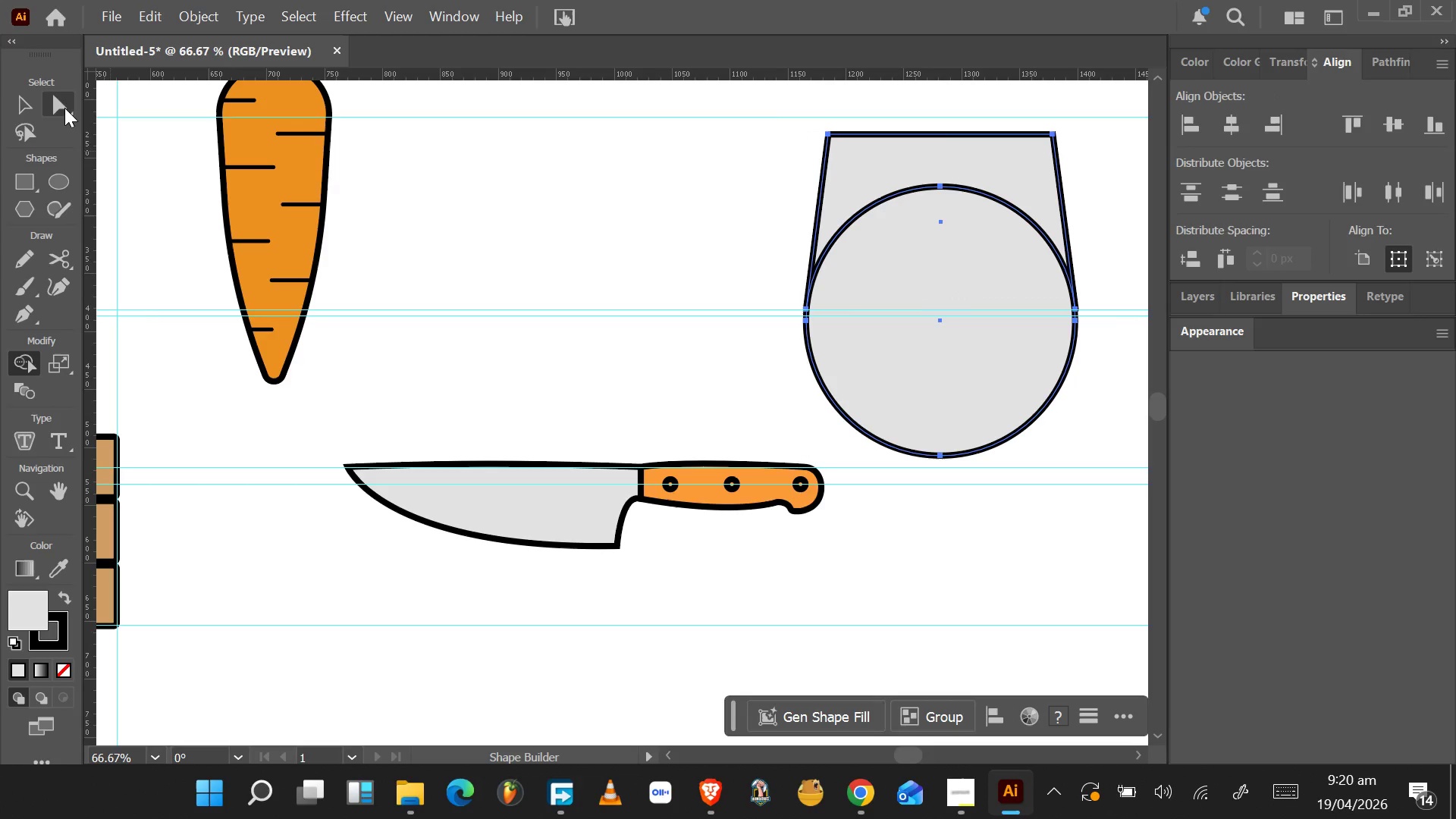 
wait(5.12)
 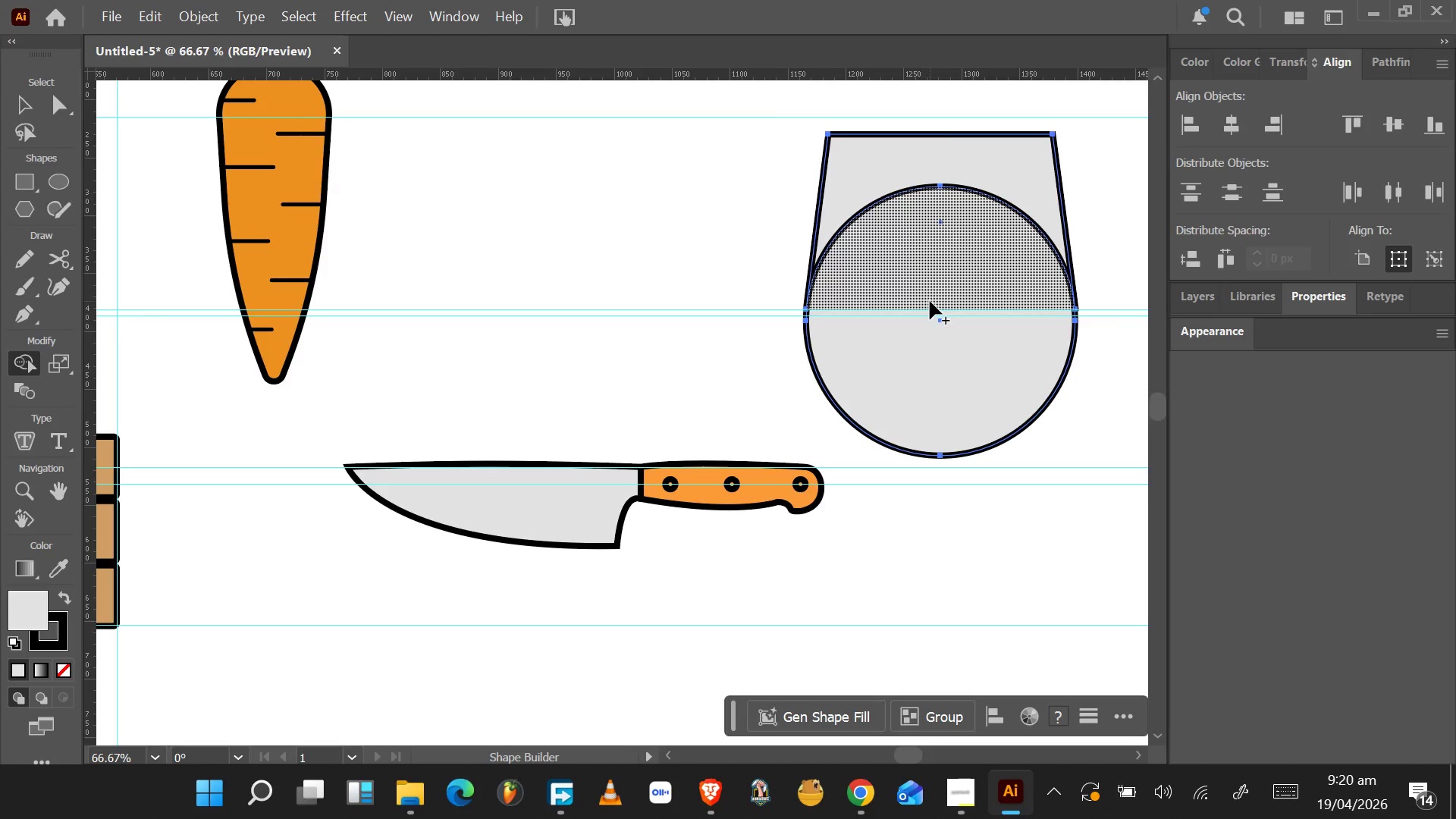 
left_click([27, 105])
 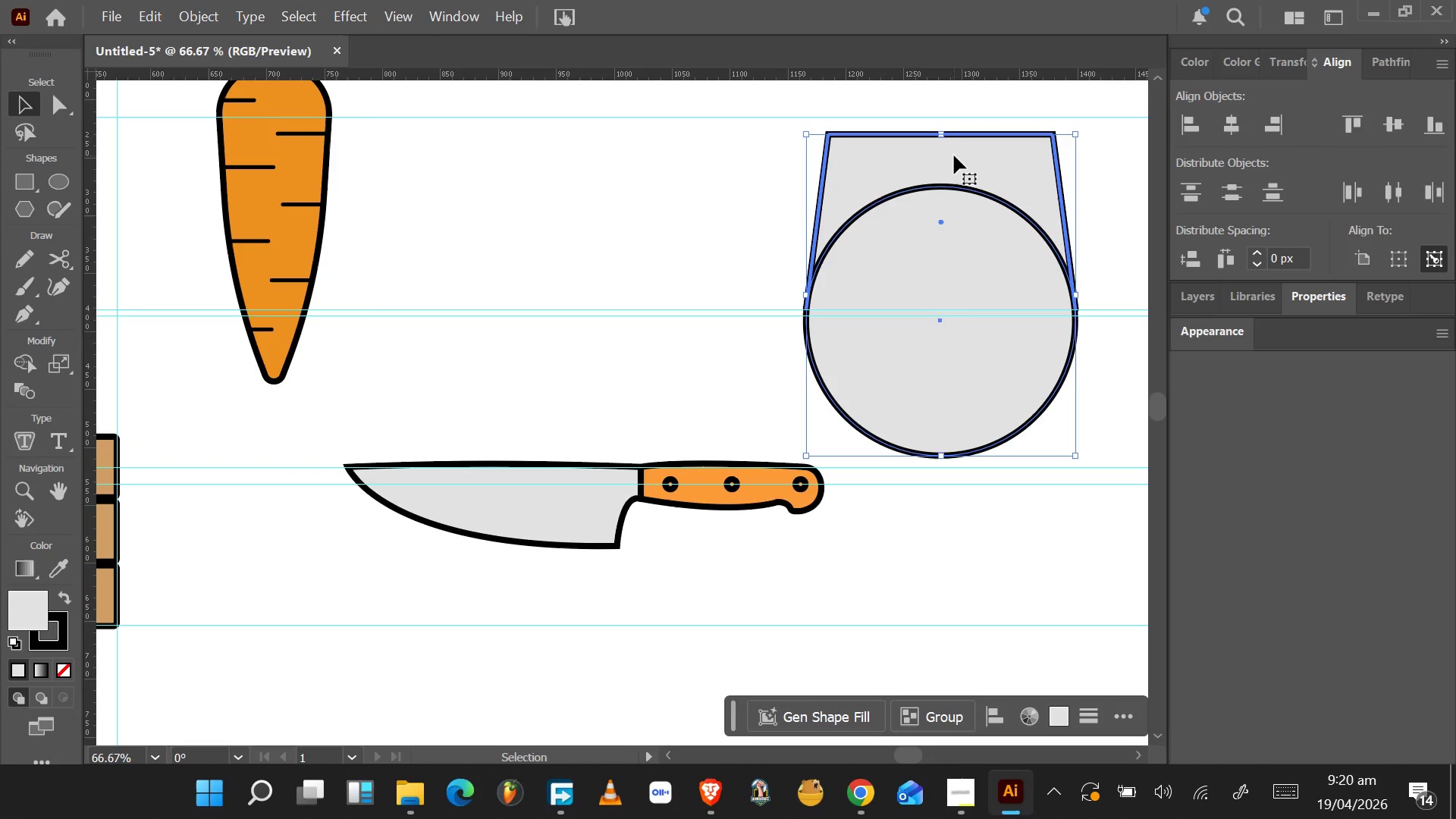 
double_click([953, 155])
 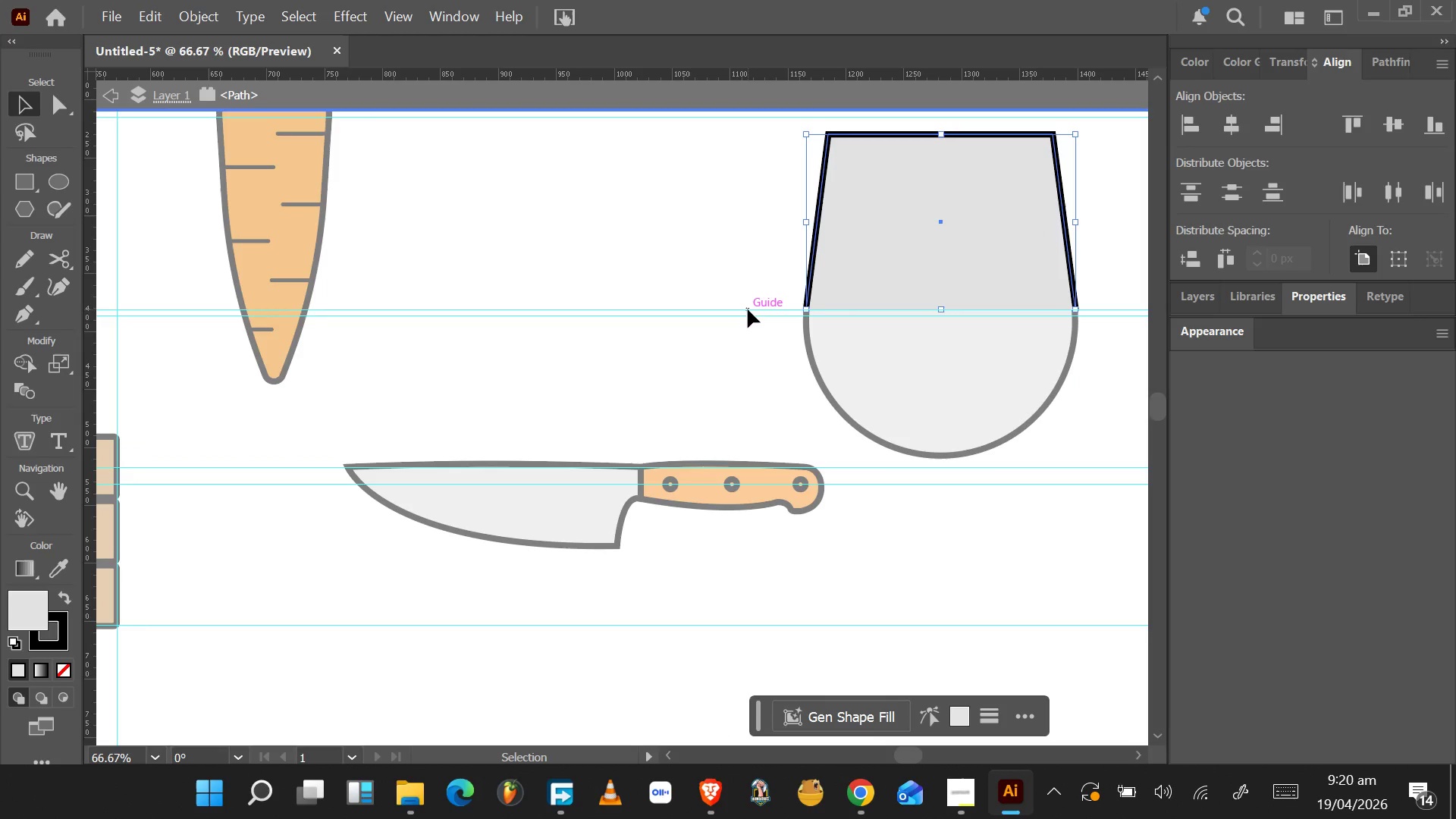 
key(P)
 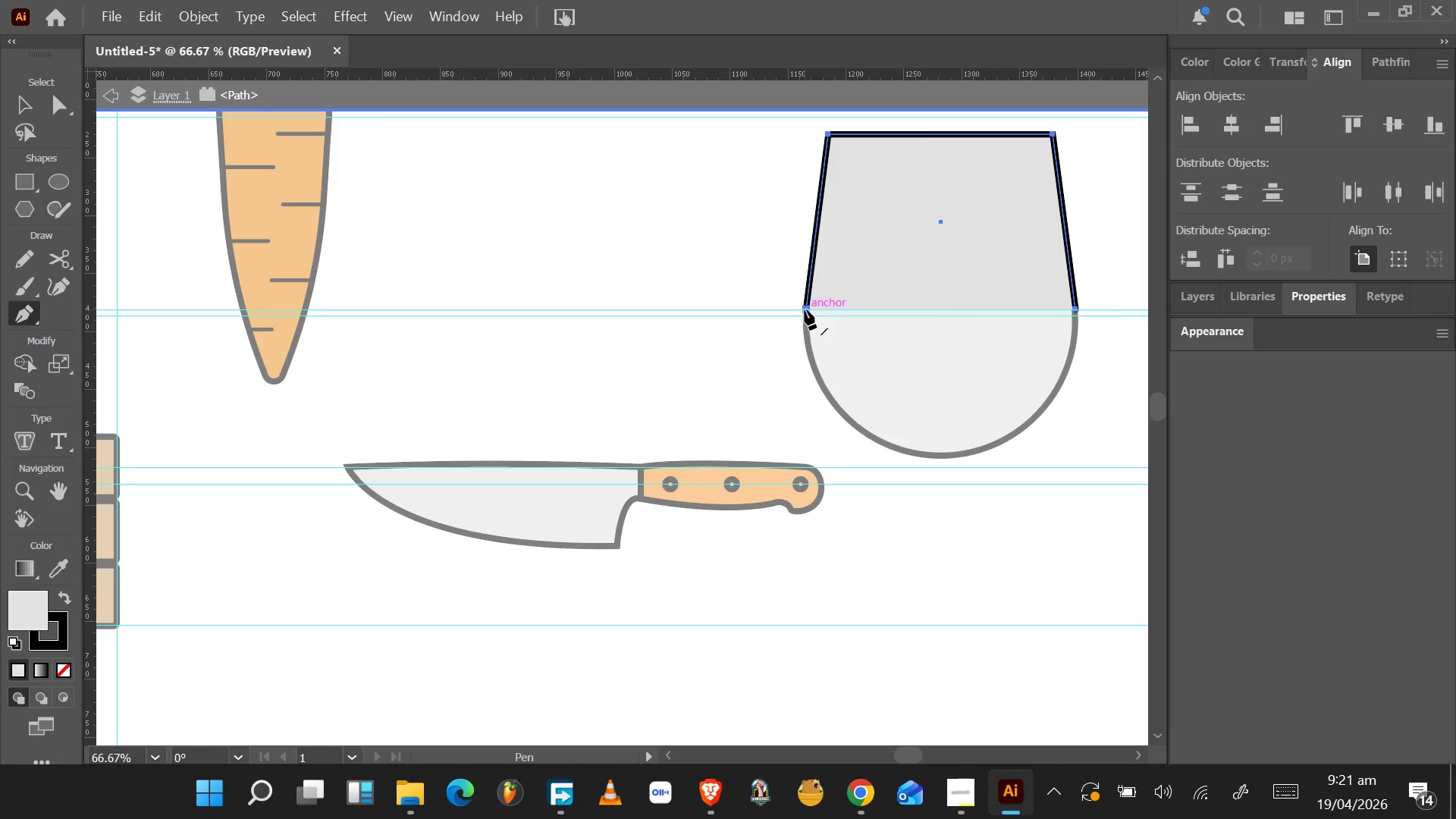 
left_click([805, 309])
 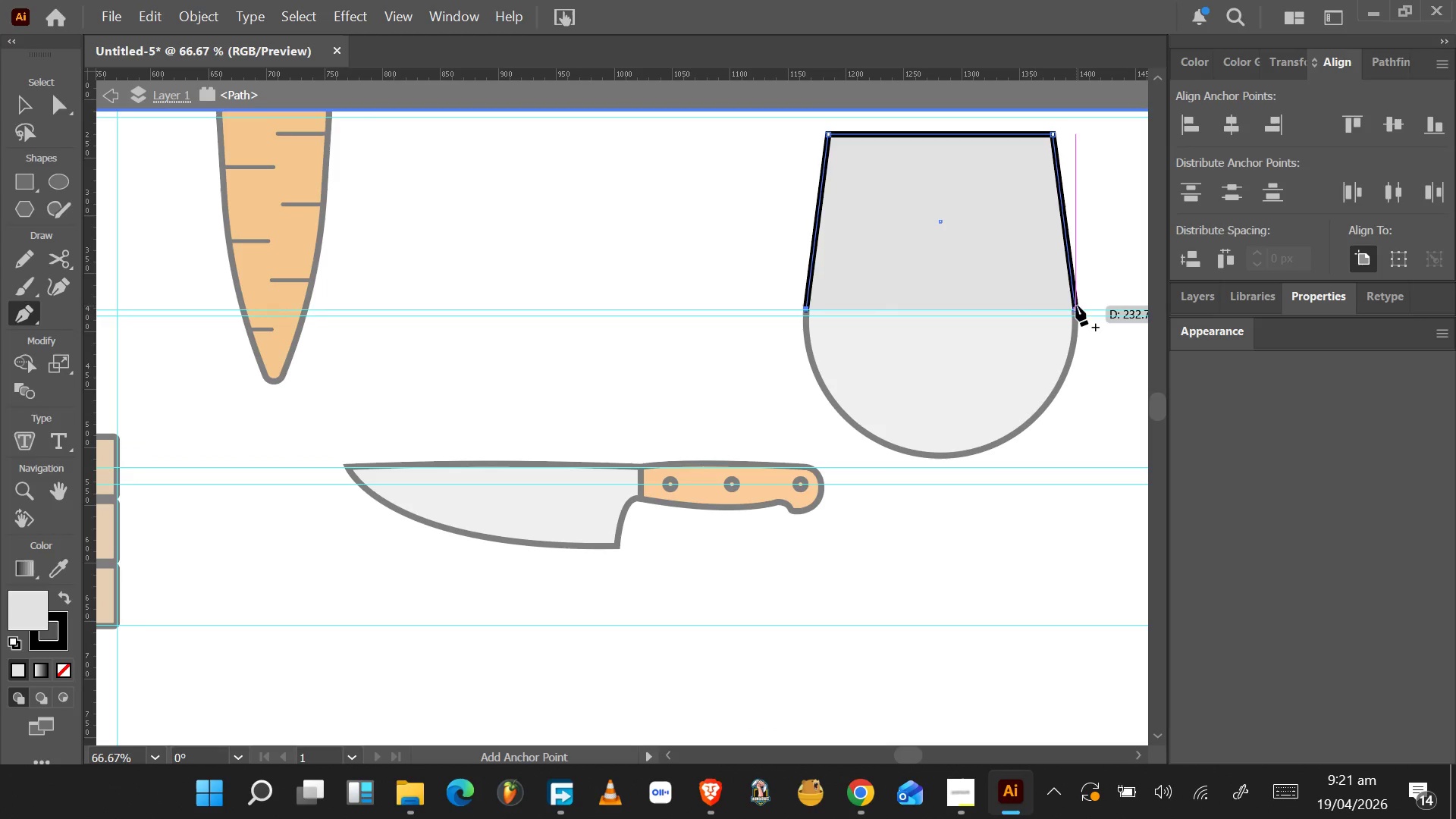 
left_click([1074, 308])
 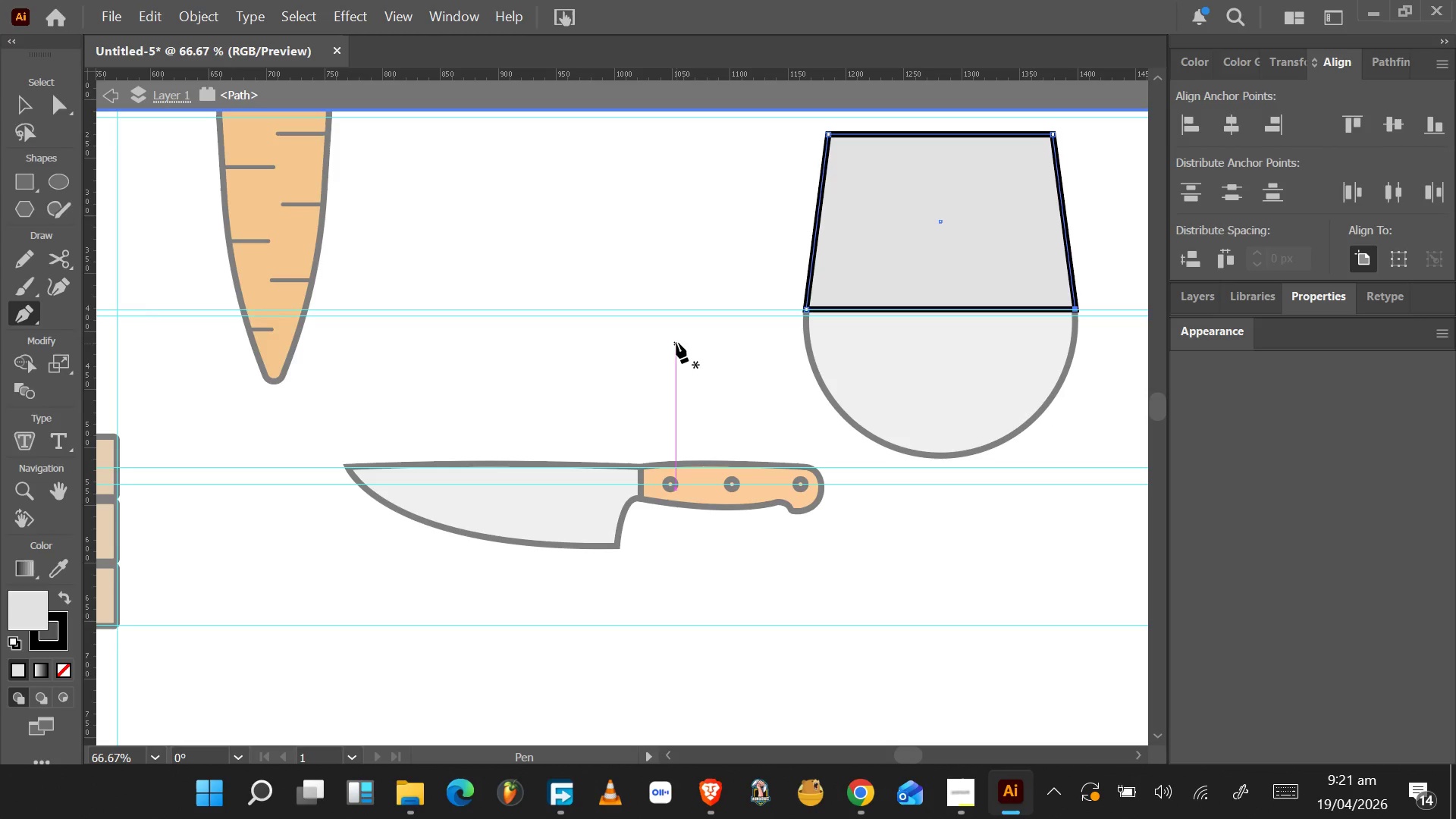 
key(V)
 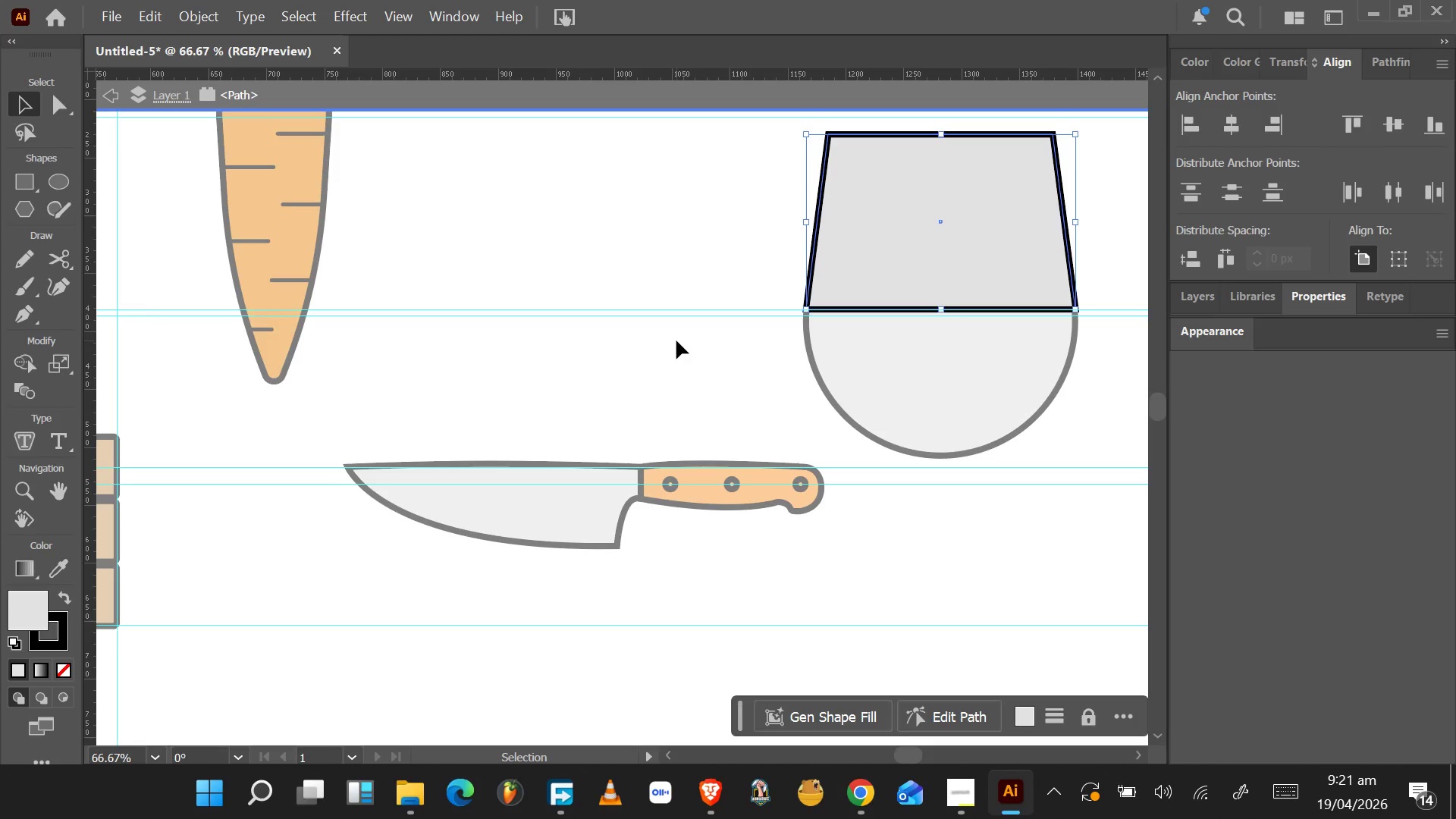 
left_click([676, 340])
 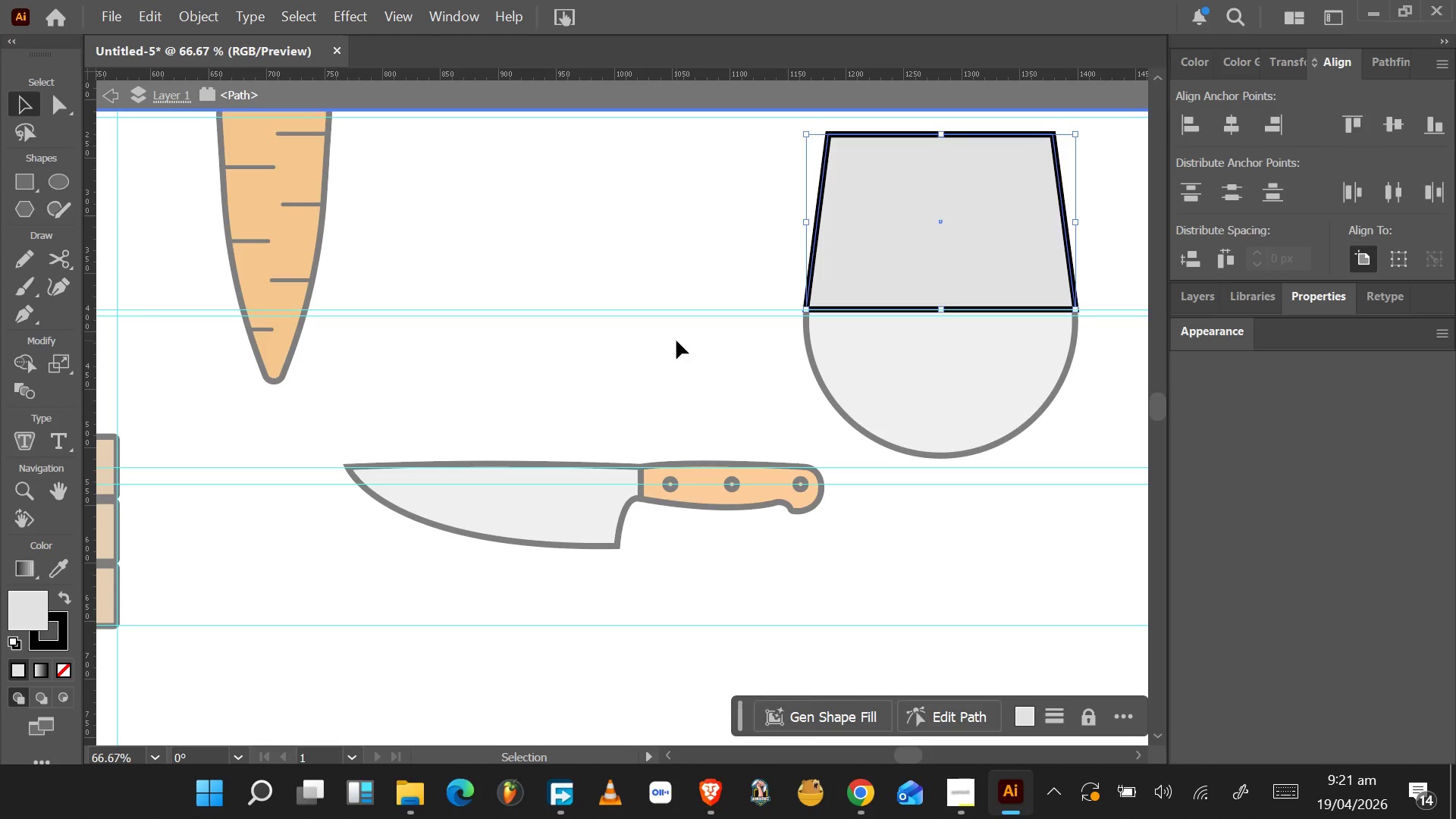 
double_click([676, 340])
 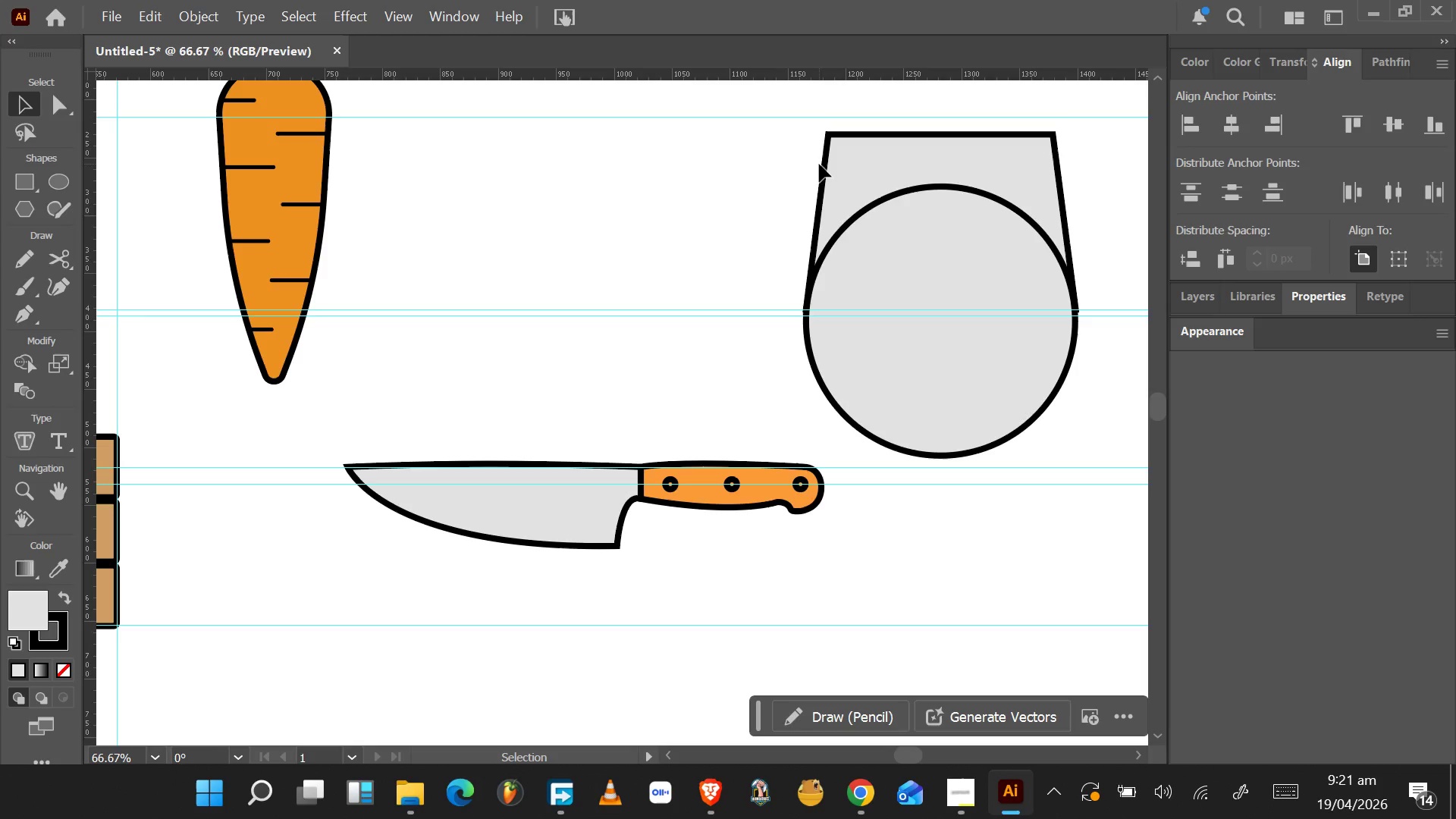 
left_click([854, 145])
 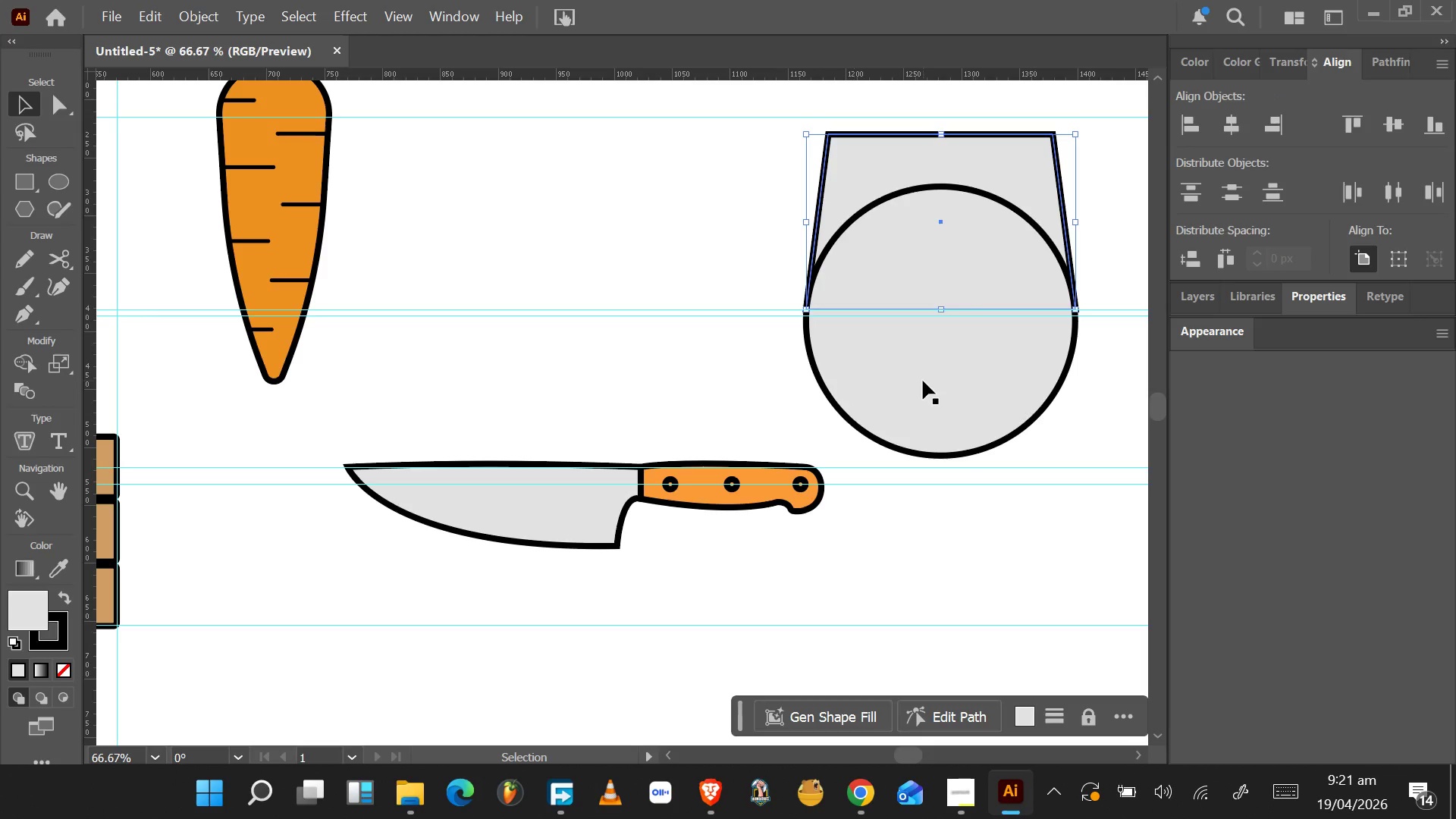 
hold_key(key=ShiftLeft, duration=0.67)
 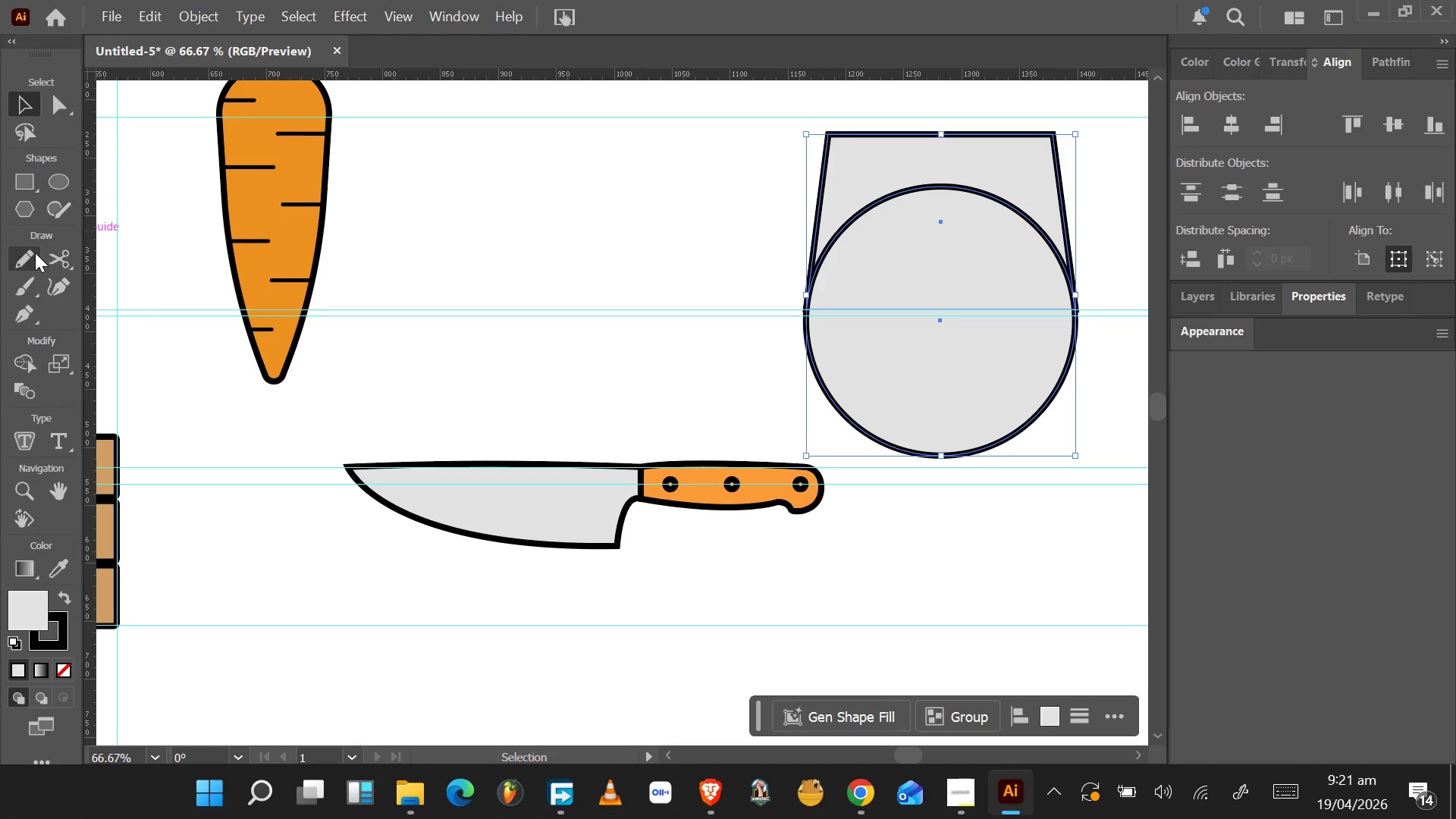 
left_click([35, 360])
 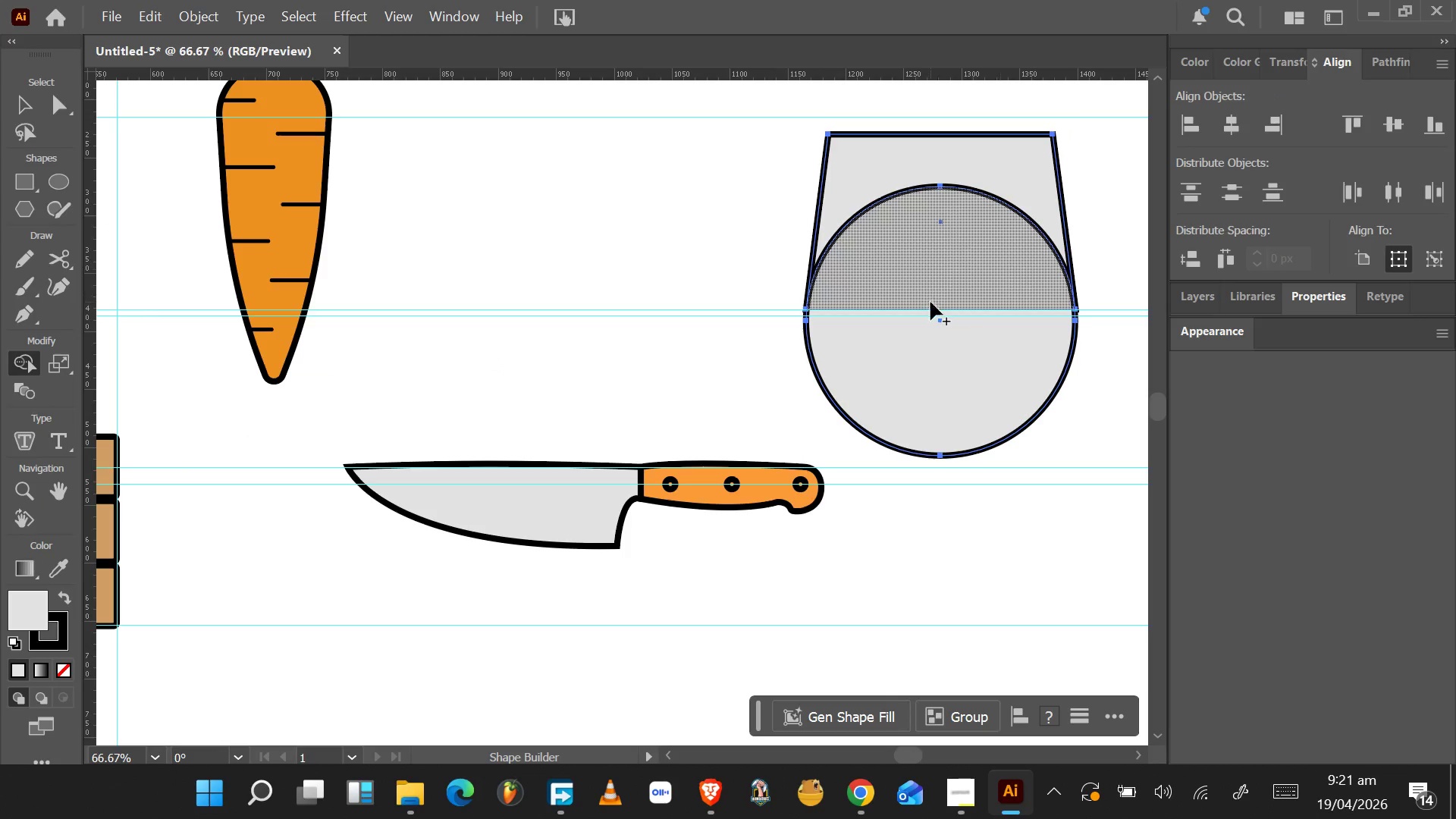 
left_click_drag(start_coordinate=[935, 262], to_coordinate=[944, 172])
 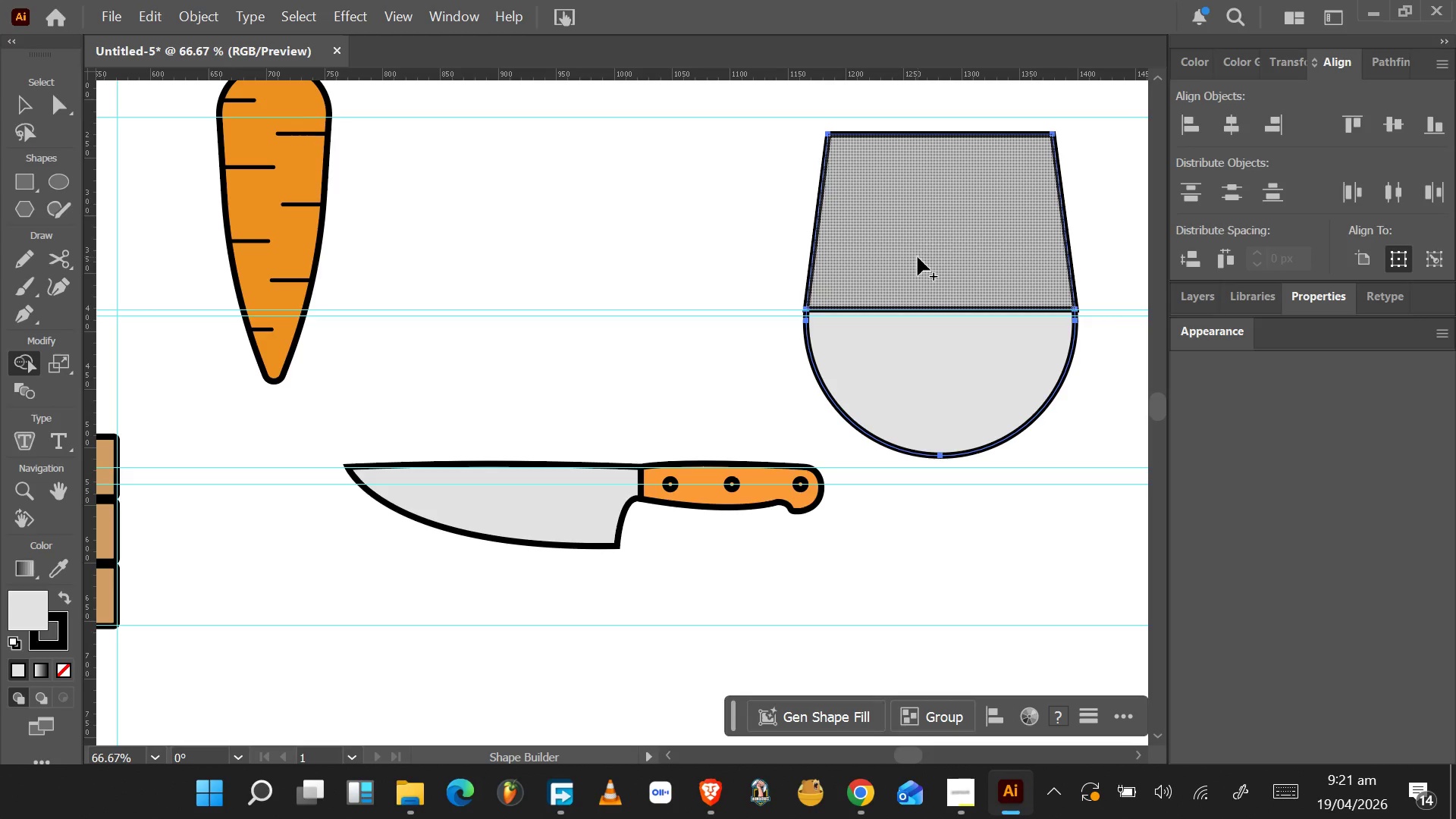 
wait(5.03)
 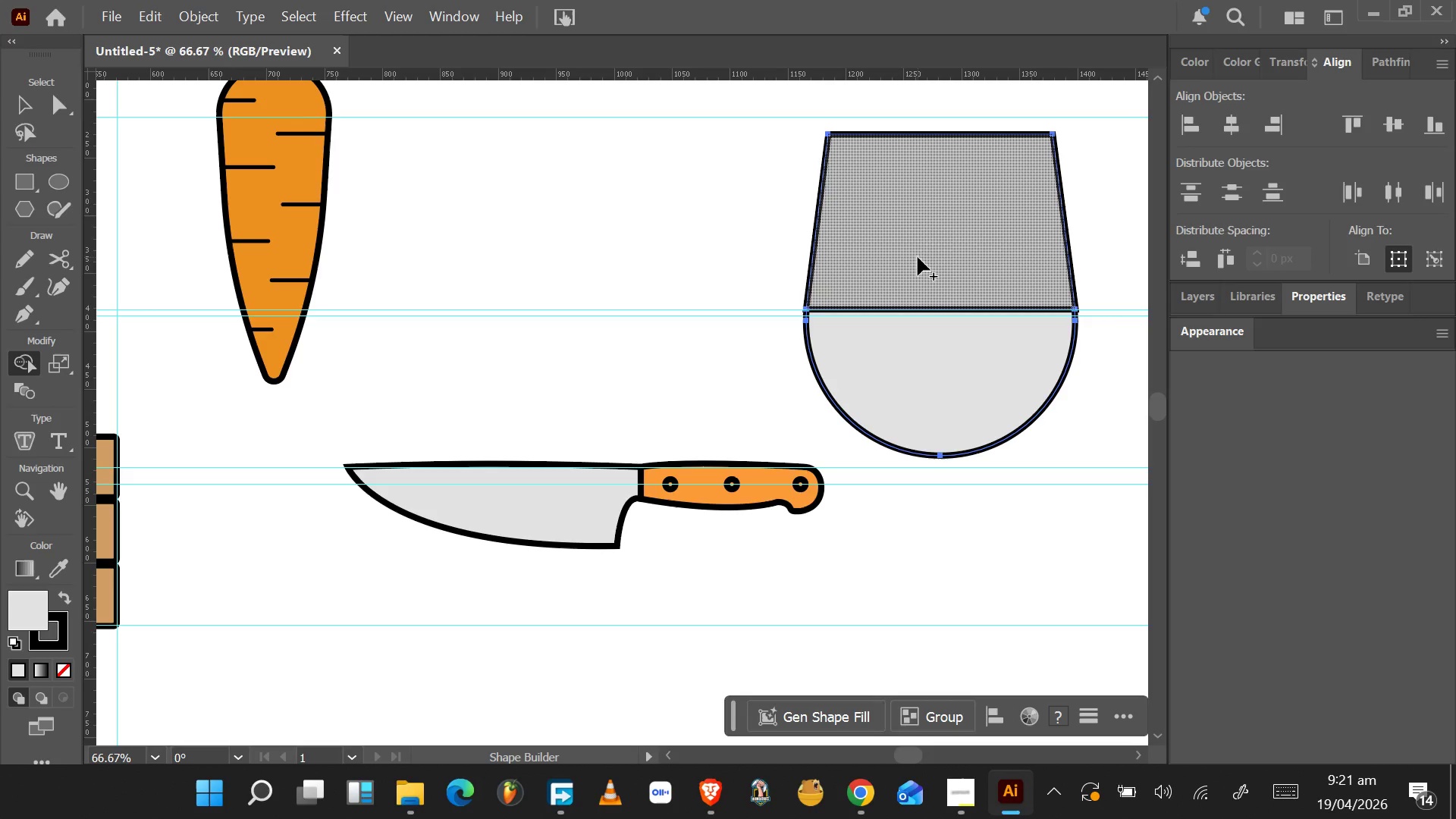 
key(Control+Z)
 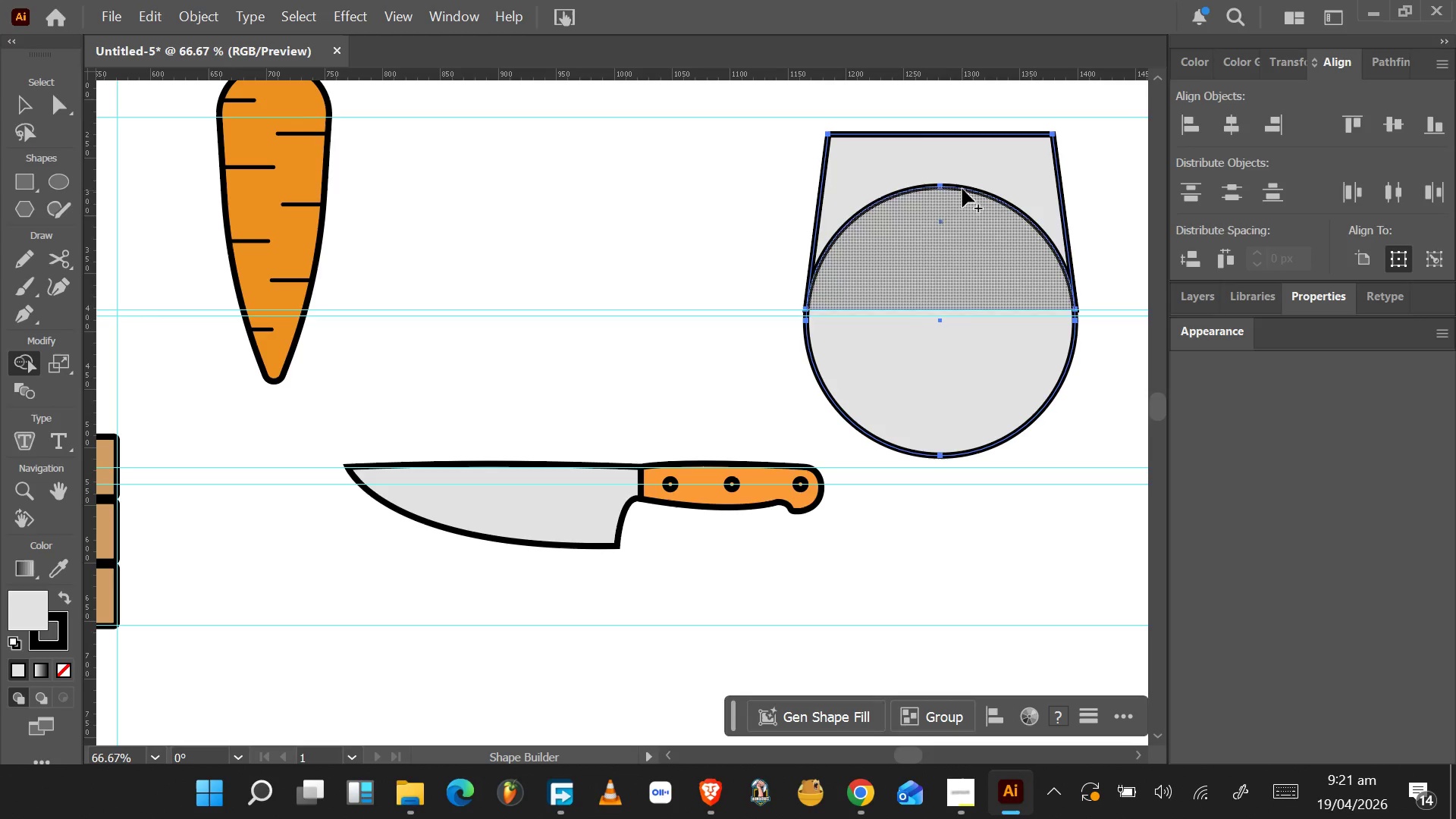 
left_click([570, 162])
 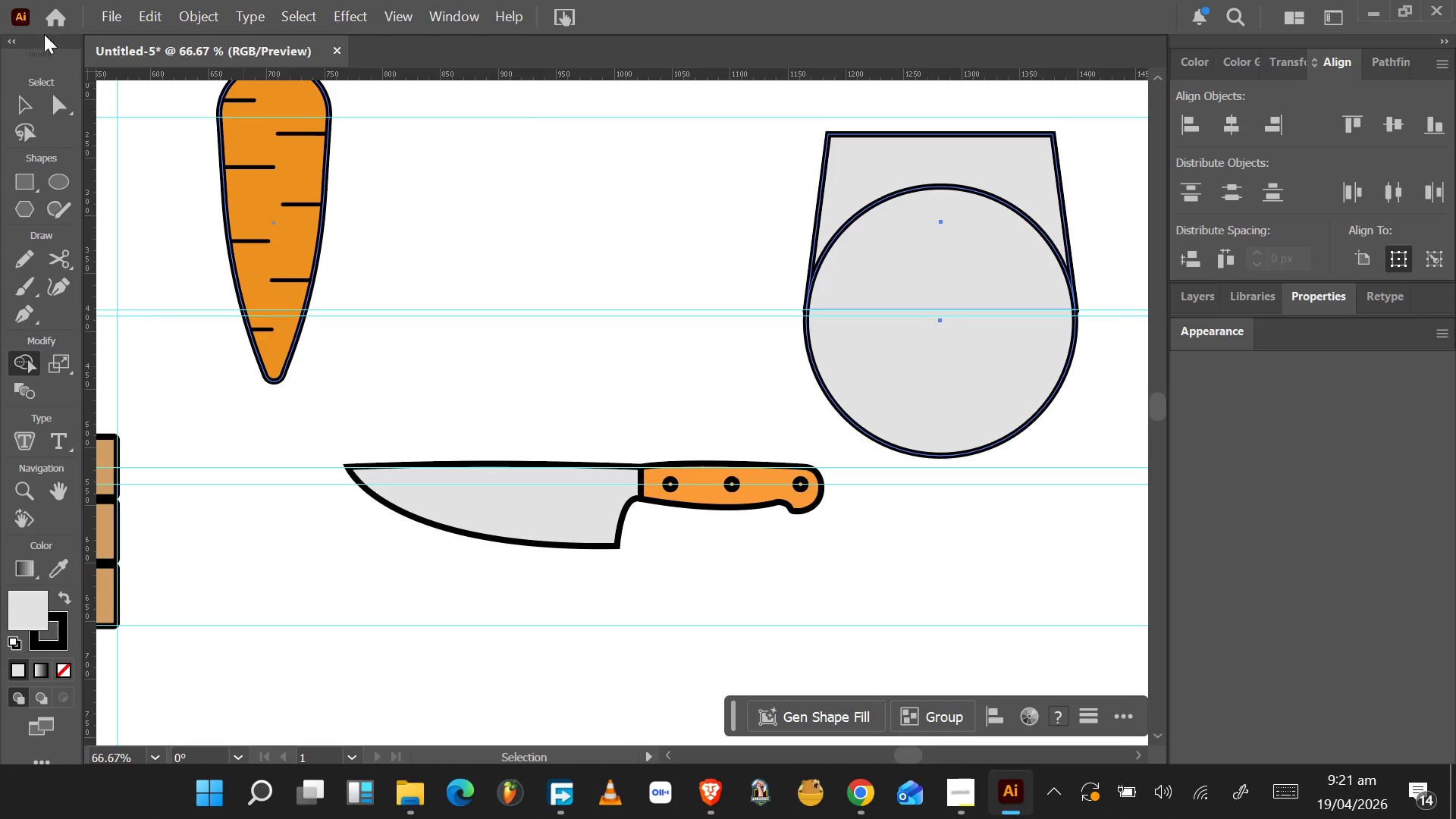 
left_click([29, 93])
 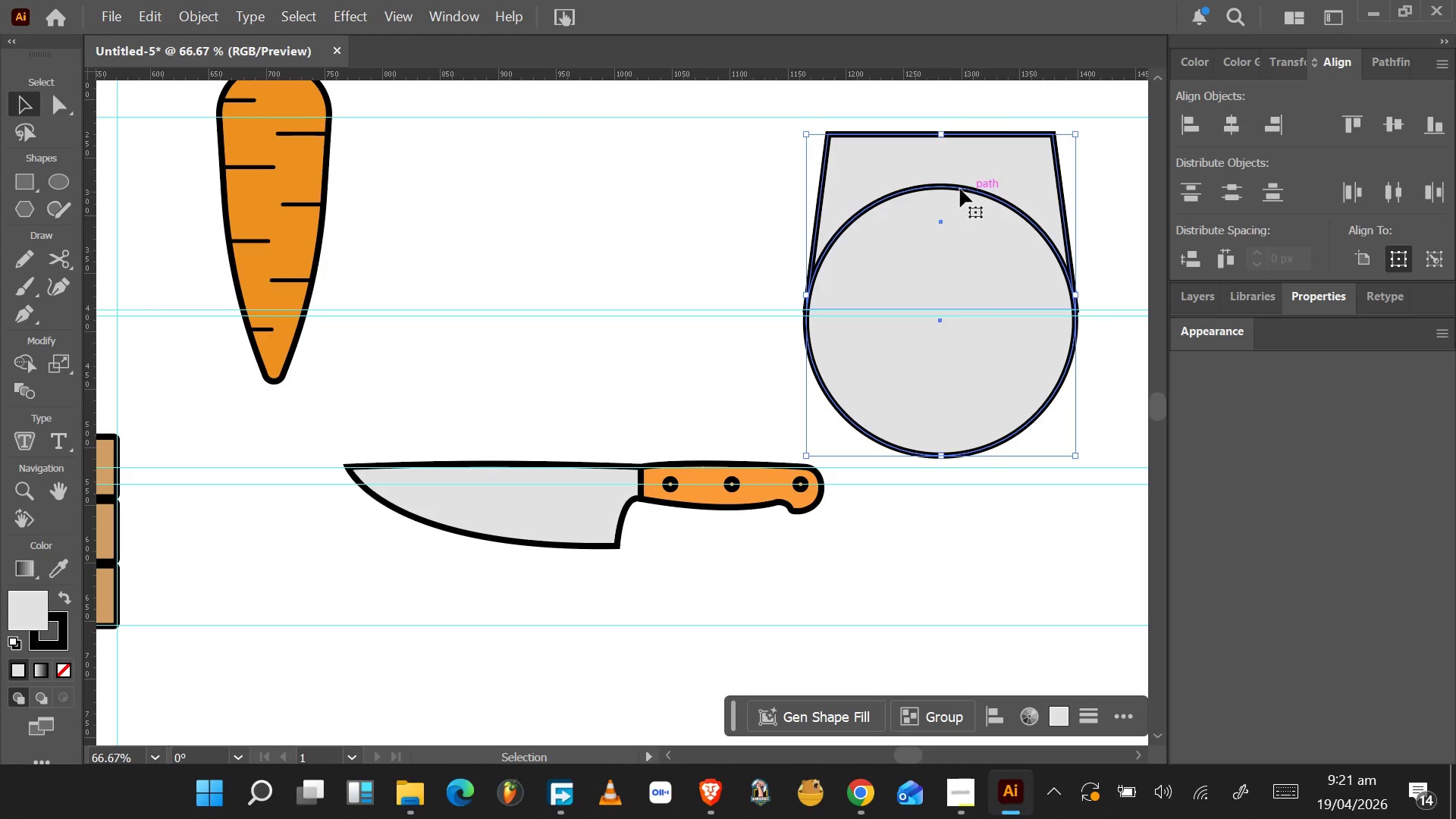 
left_click([927, 166])
 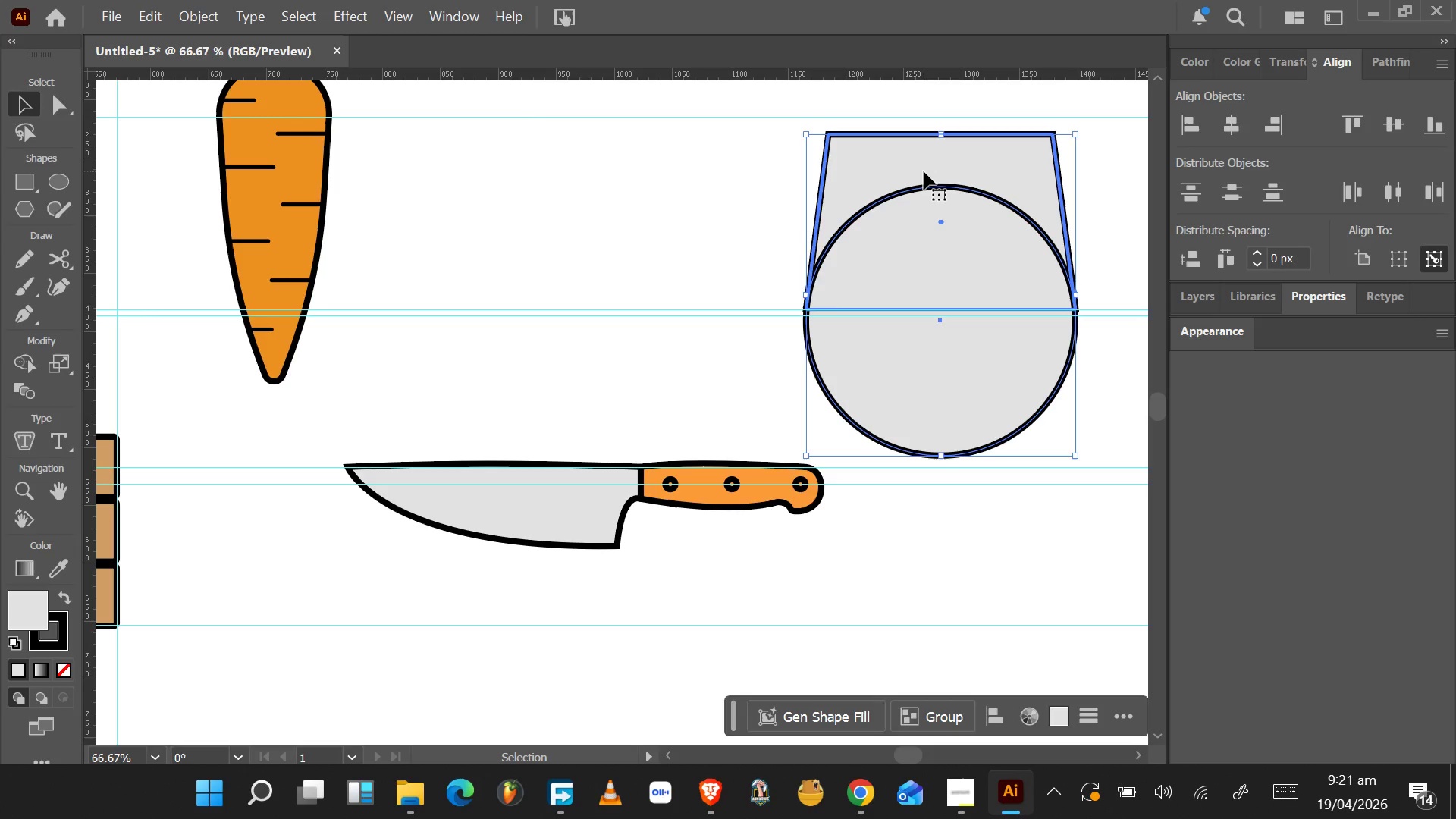 
key(Control+BracketRight)
 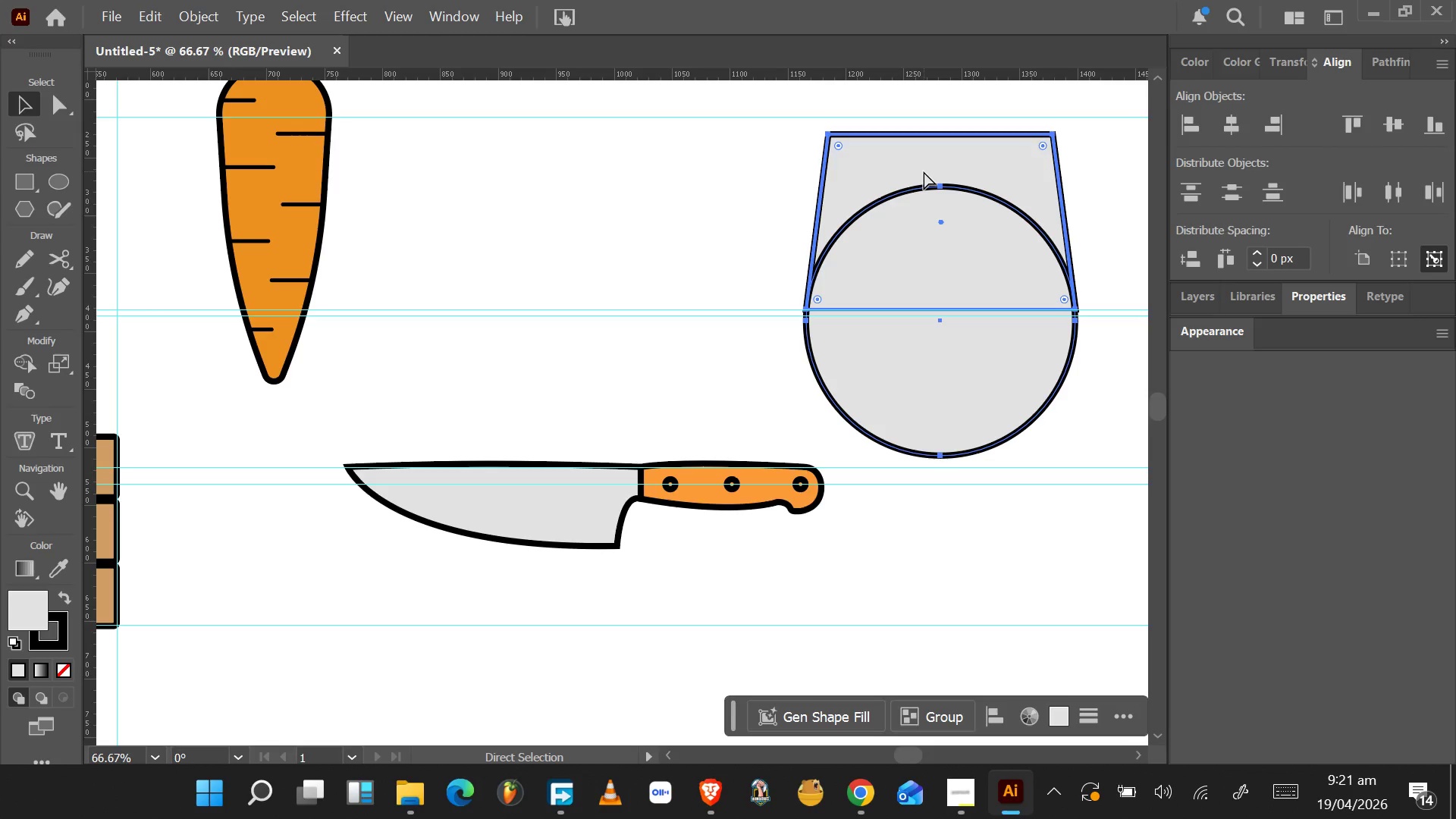 
key(Control+BracketRight)
 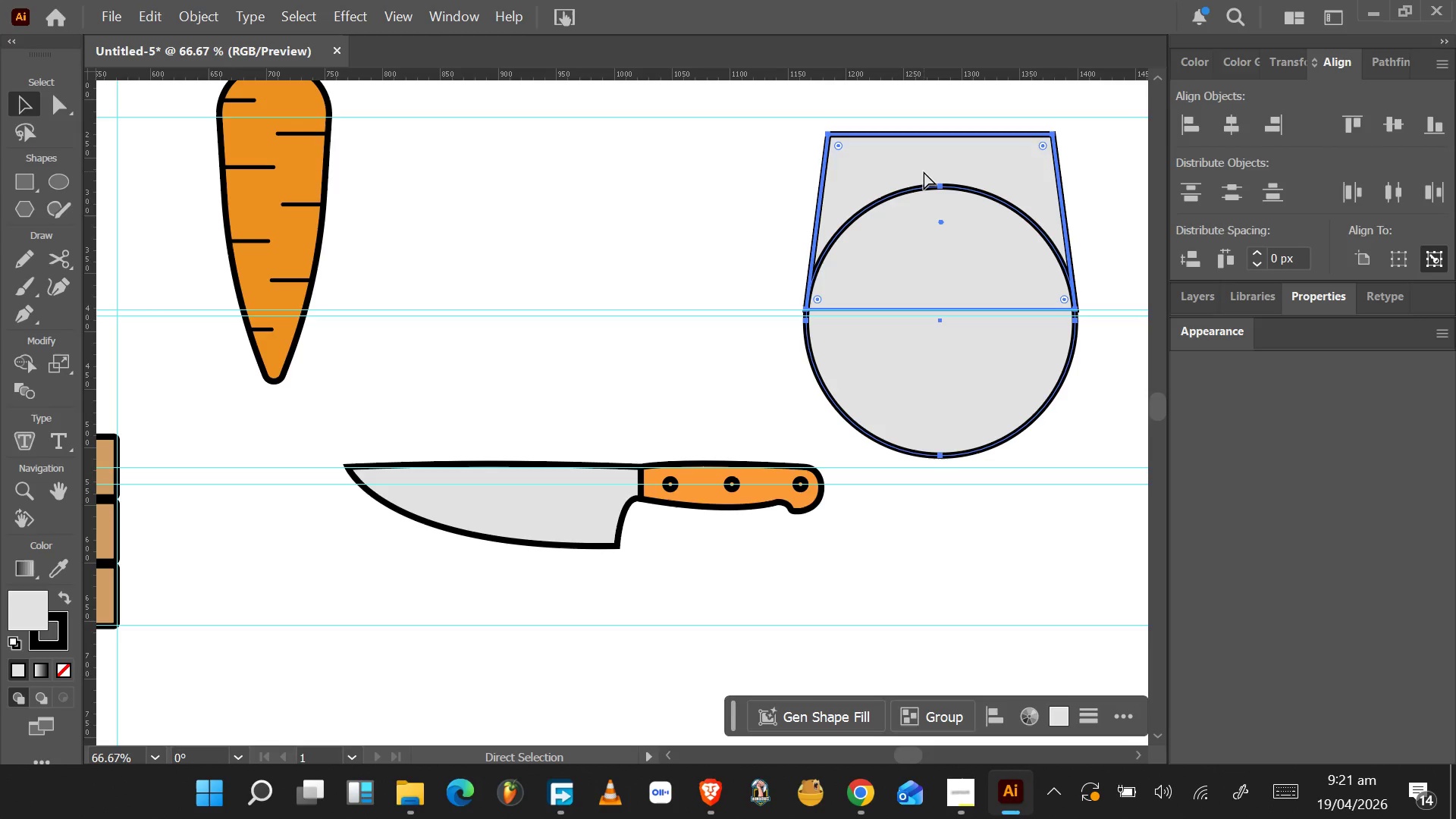 
key(Control+BracketRight)
 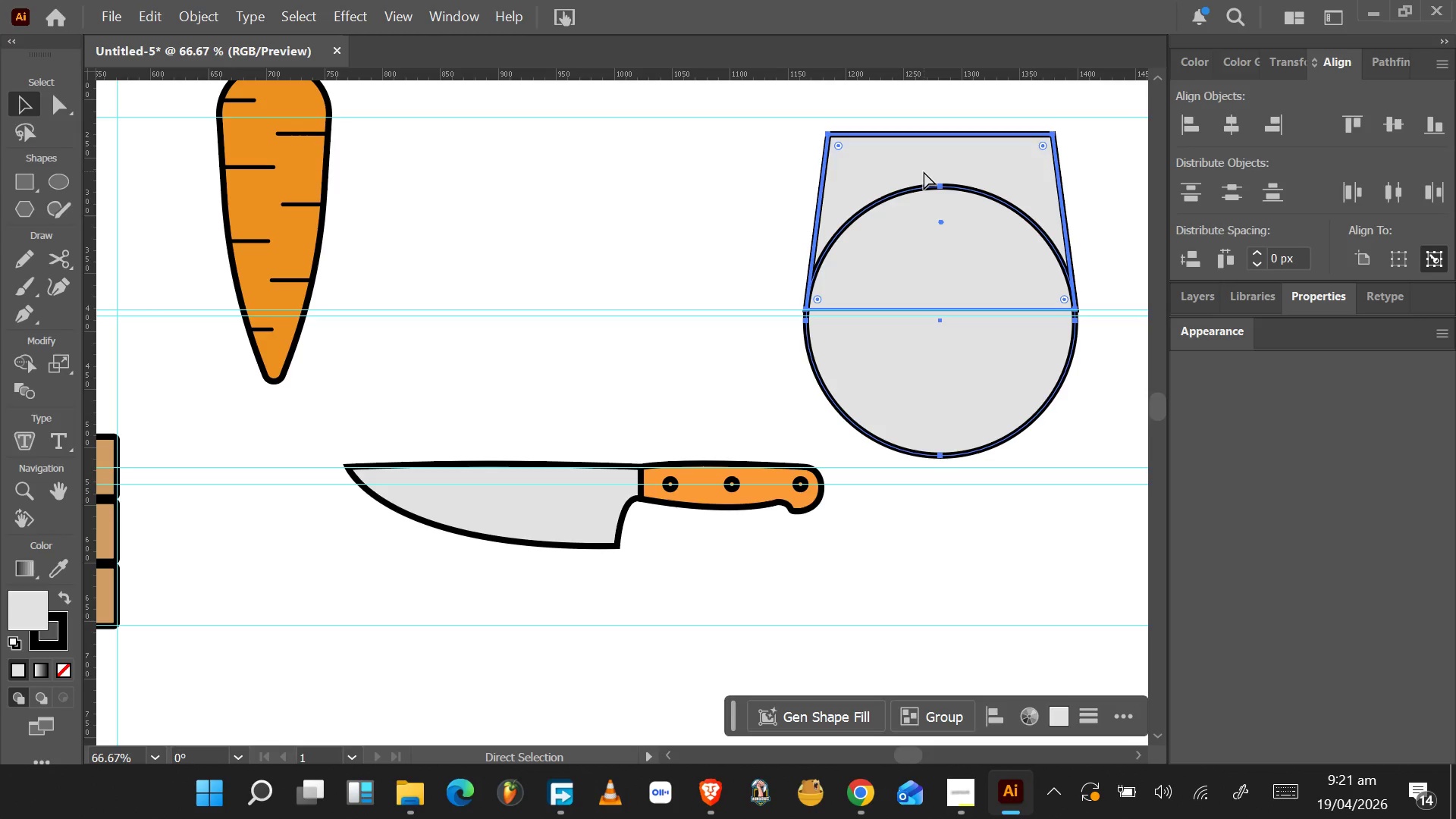 
key(Control+BracketRight)
 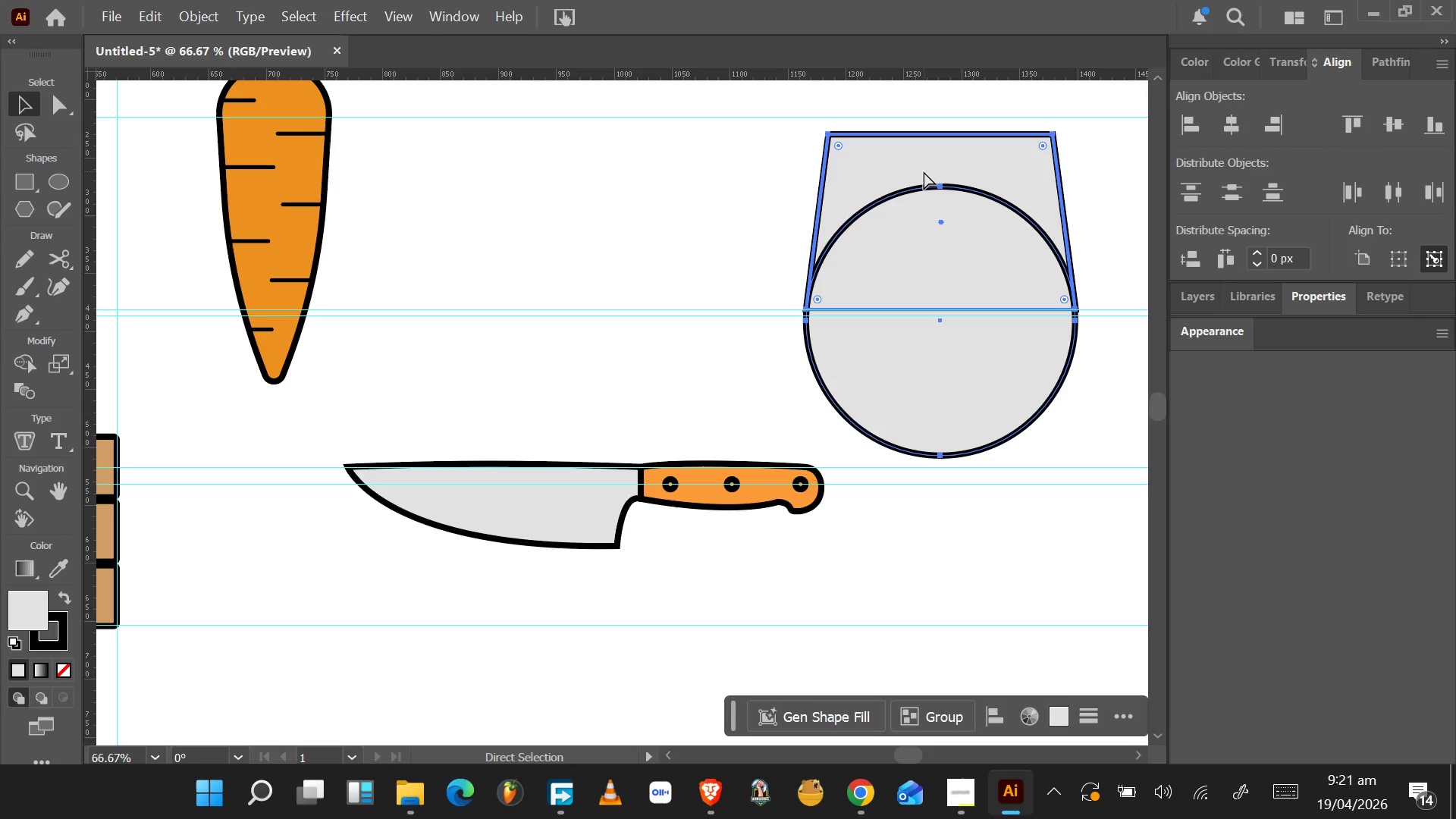 
key(Control+BracketRight)
 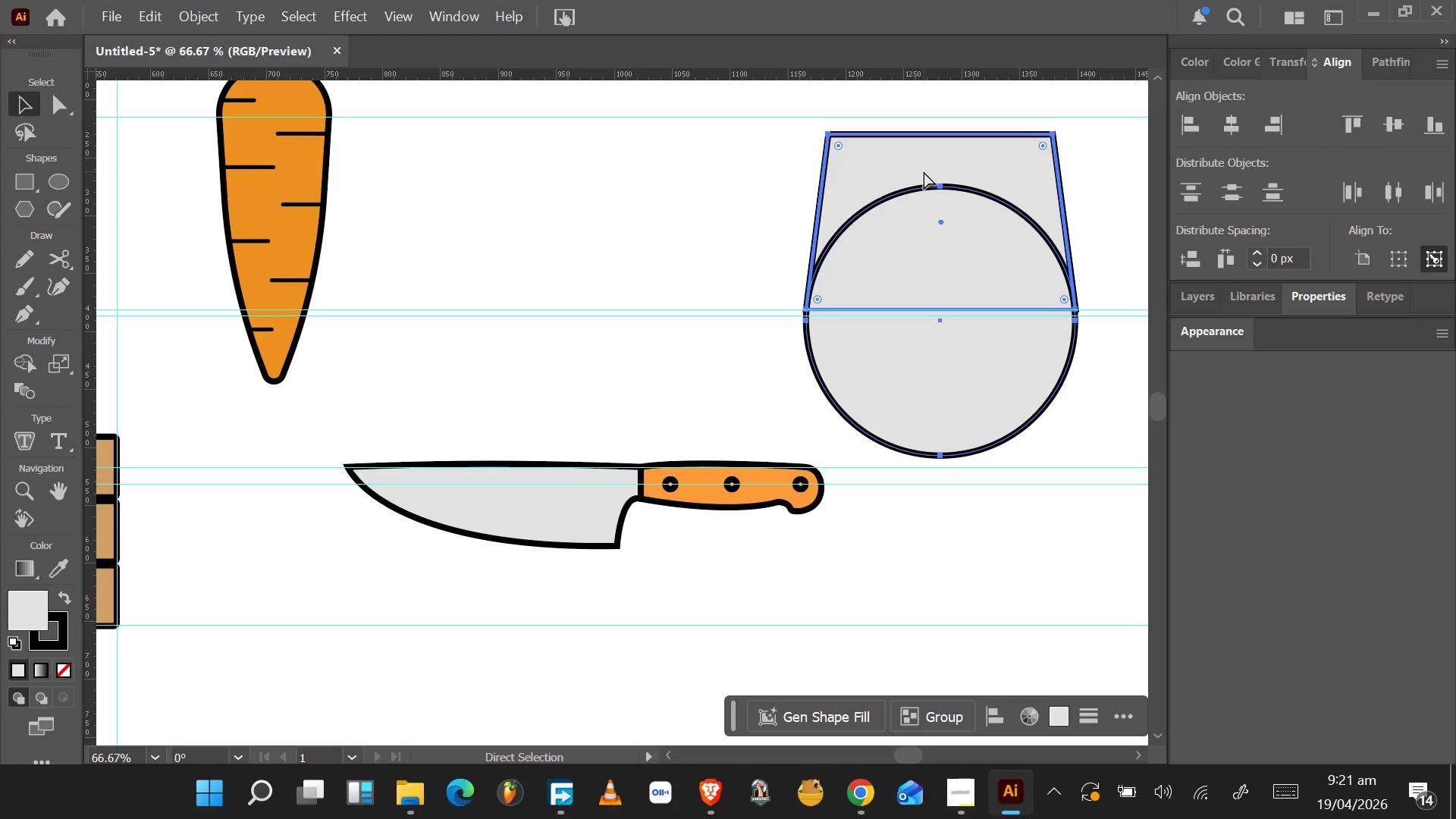 
key(Control+BracketRight)
 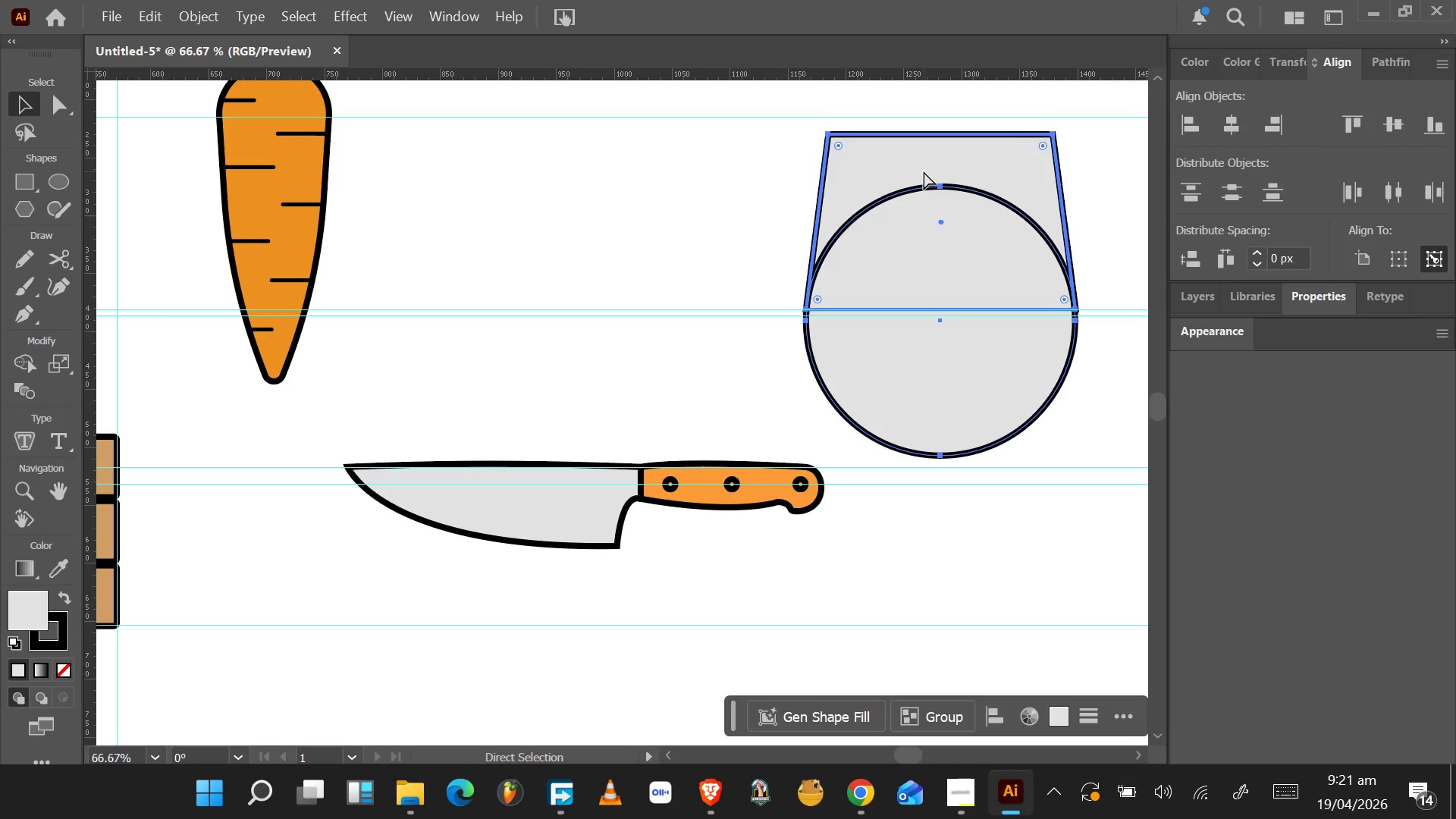 
key(Control+BracketRight)
 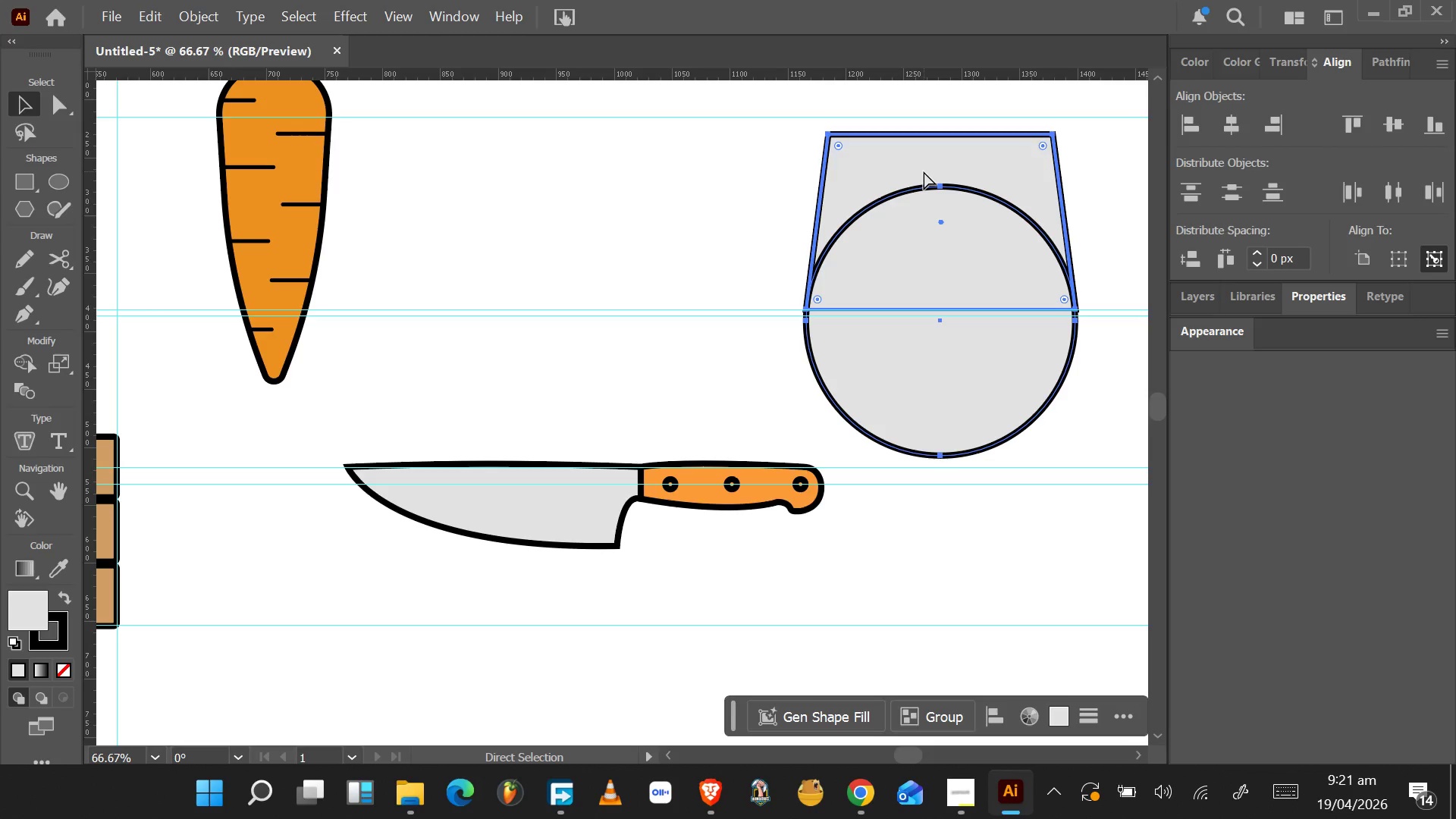 
key(Control+BracketRight)
 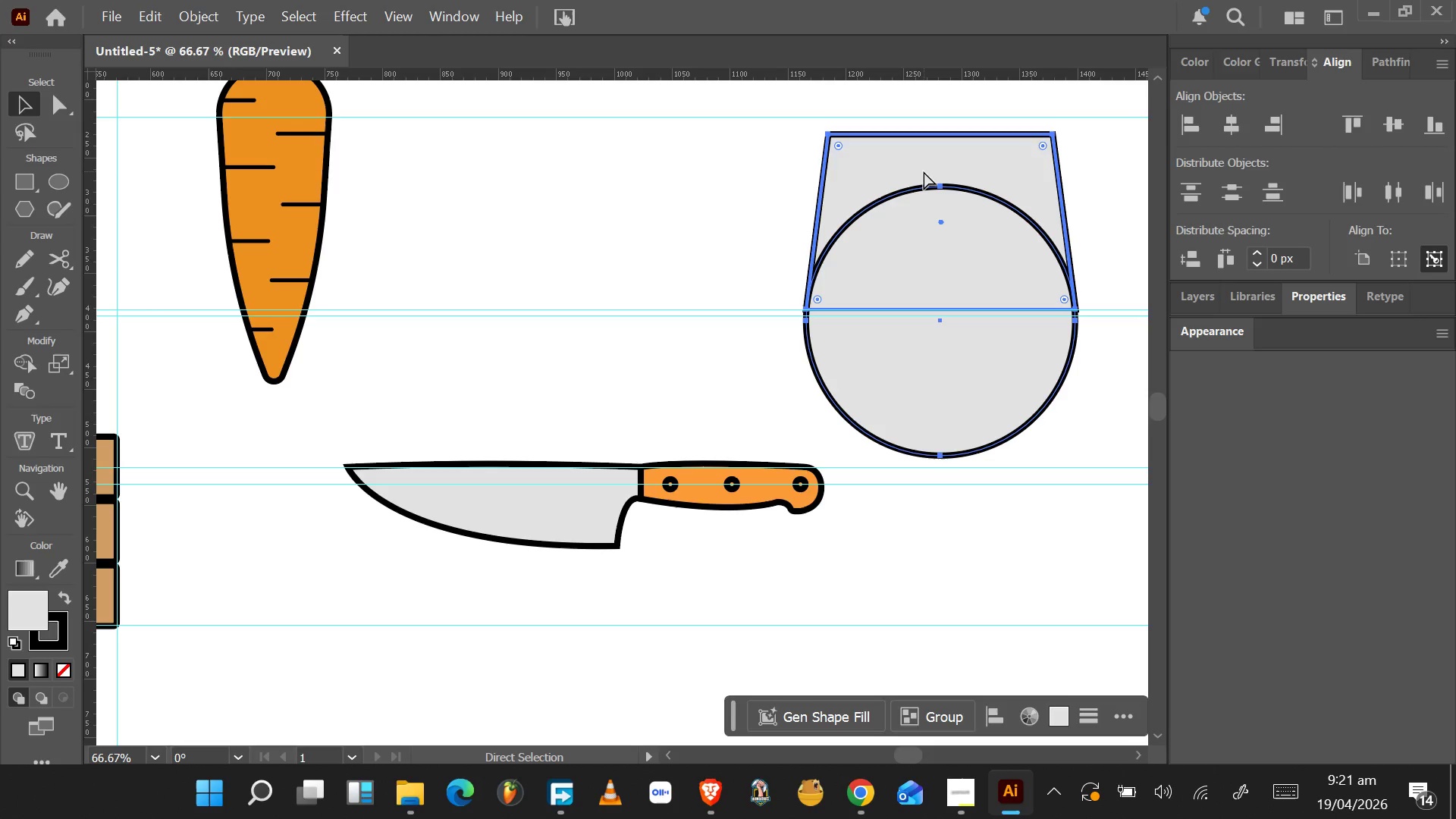 
key(Control+BracketRight)
 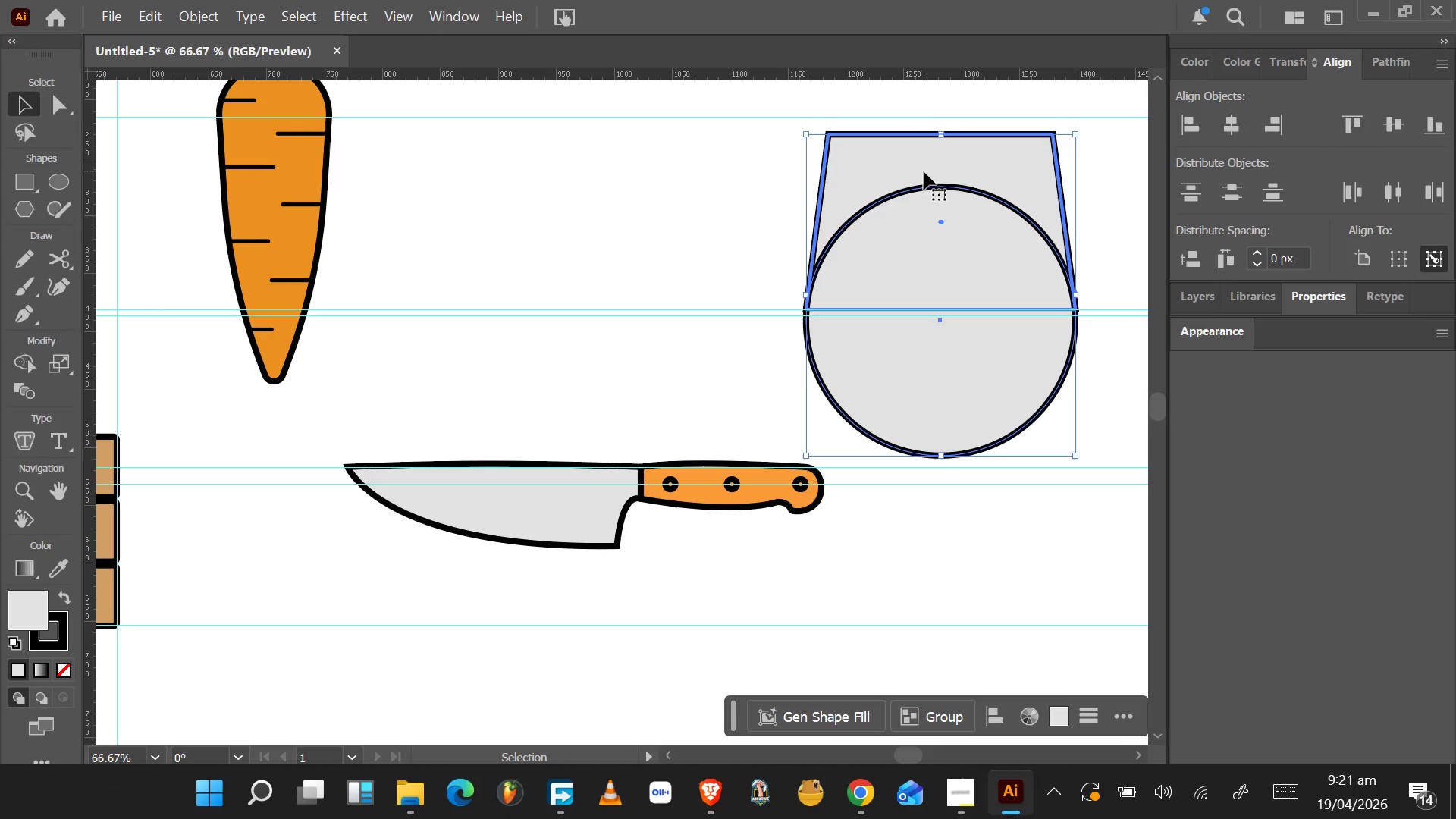 
key(Control+BracketRight)
 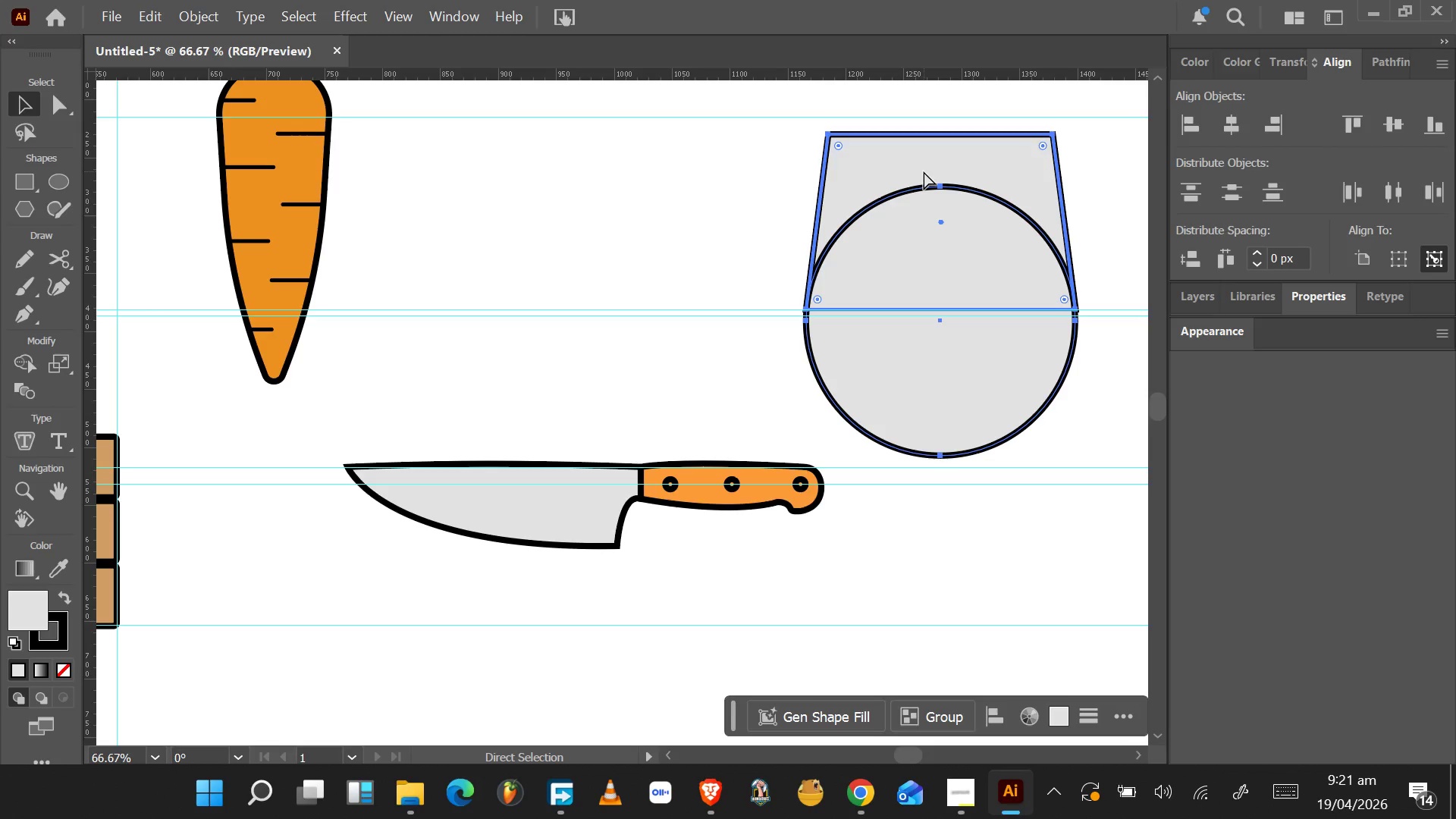 
key(Control+BracketRight)
 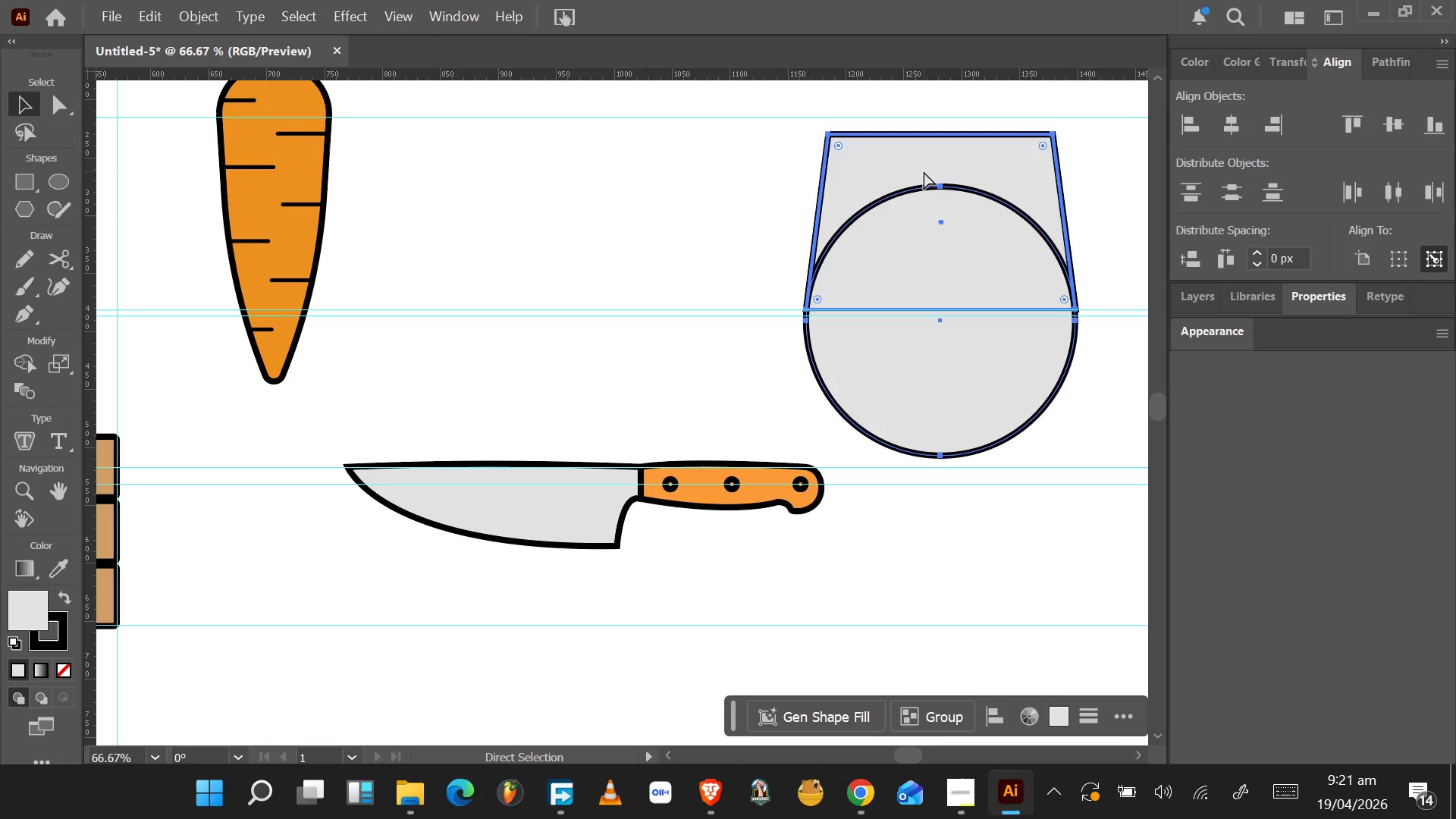 
key(Control+BracketRight)
 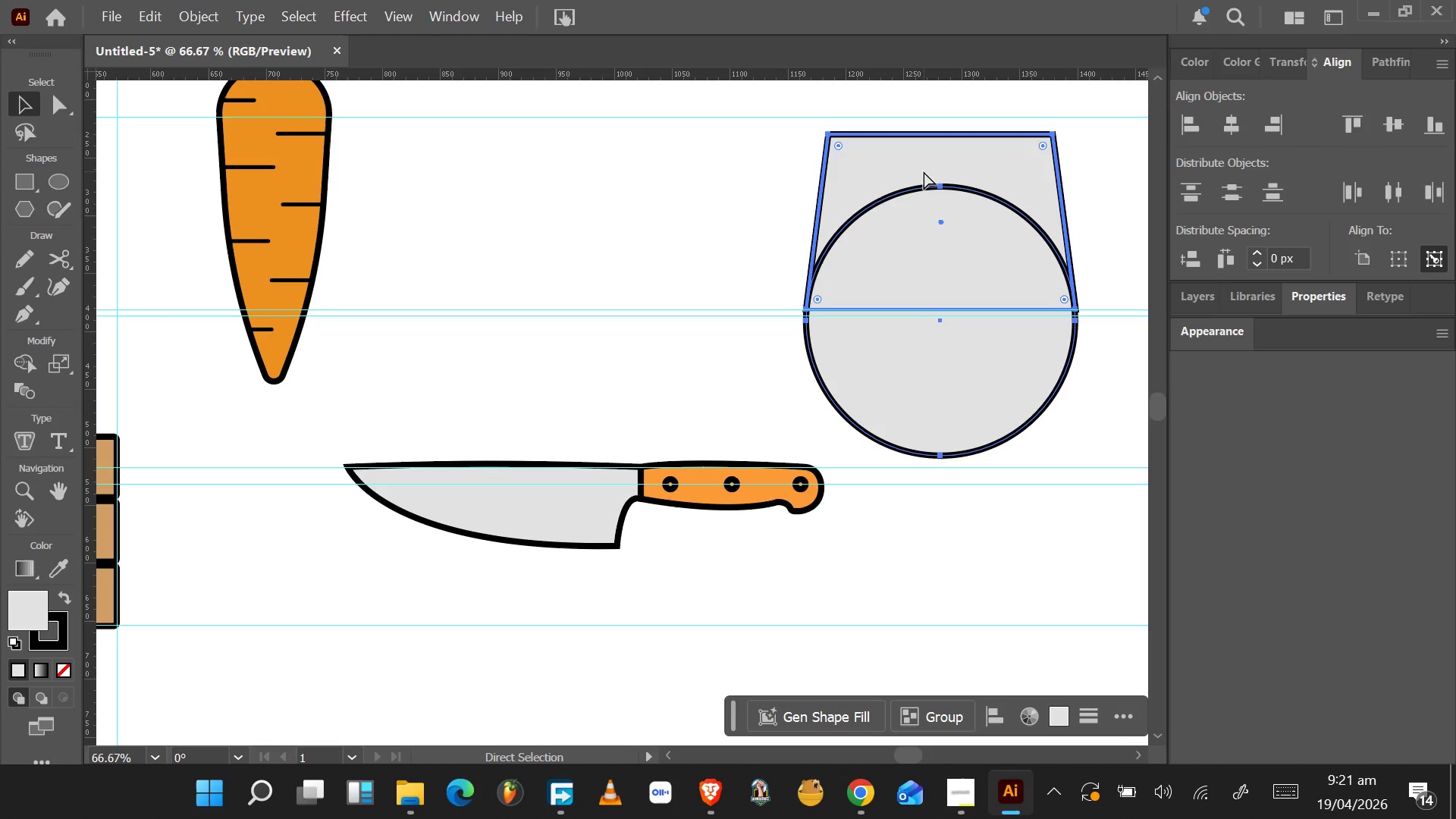 
key(Control+BracketRight)
 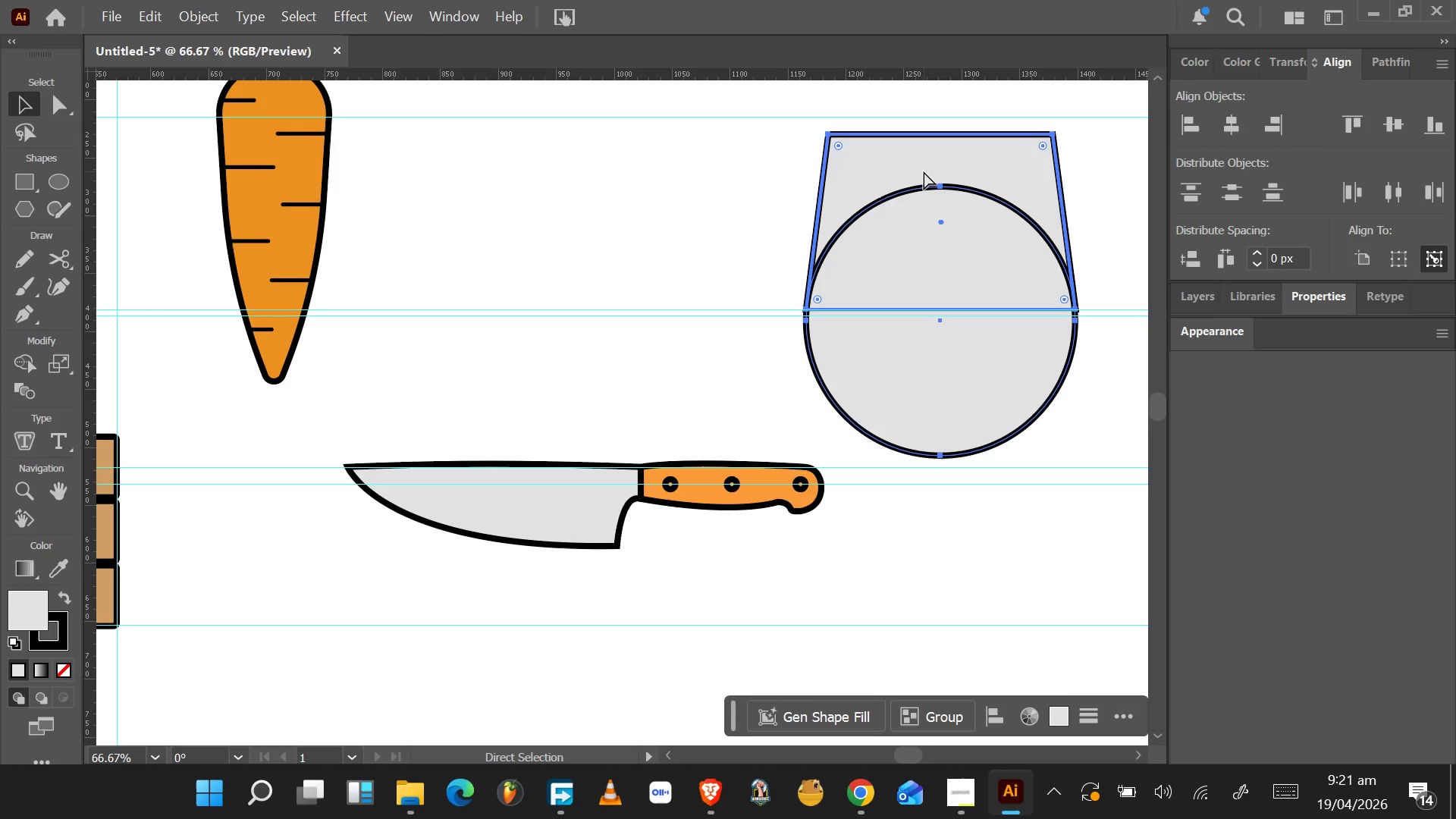 
key(Control+BracketRight)
 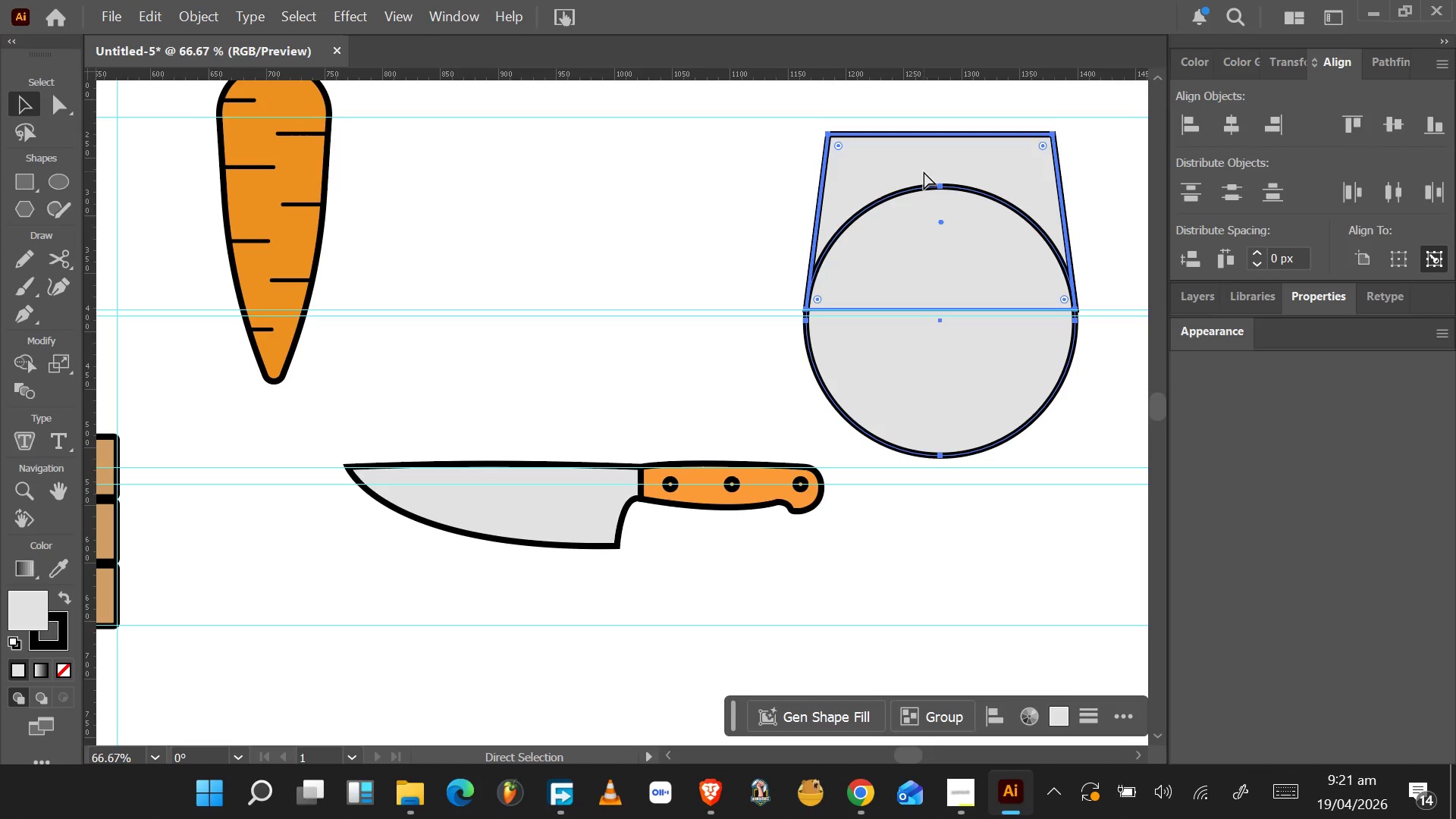 
key(Control+BracketRight)
 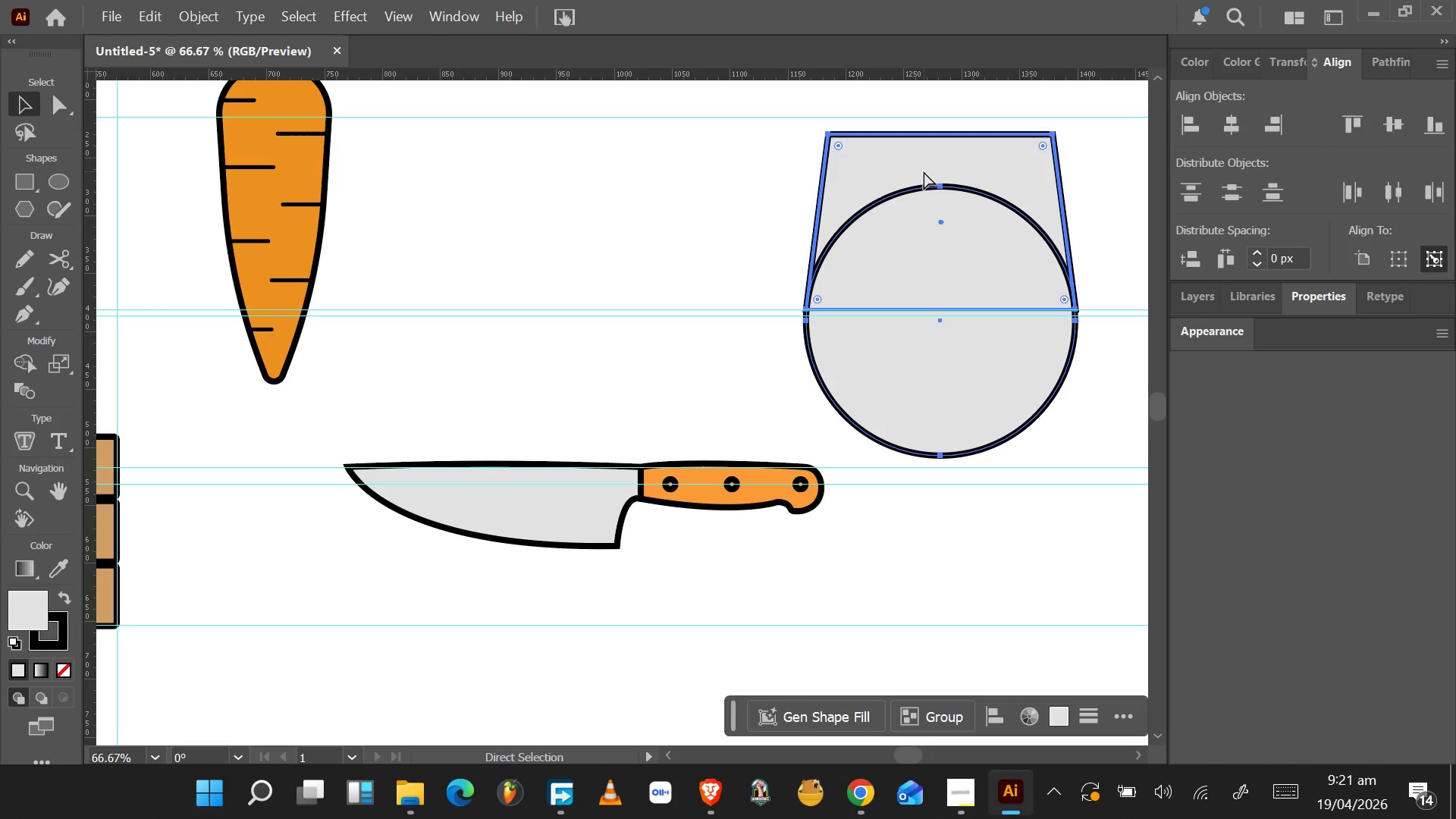 
key(Control+BracketRight)
 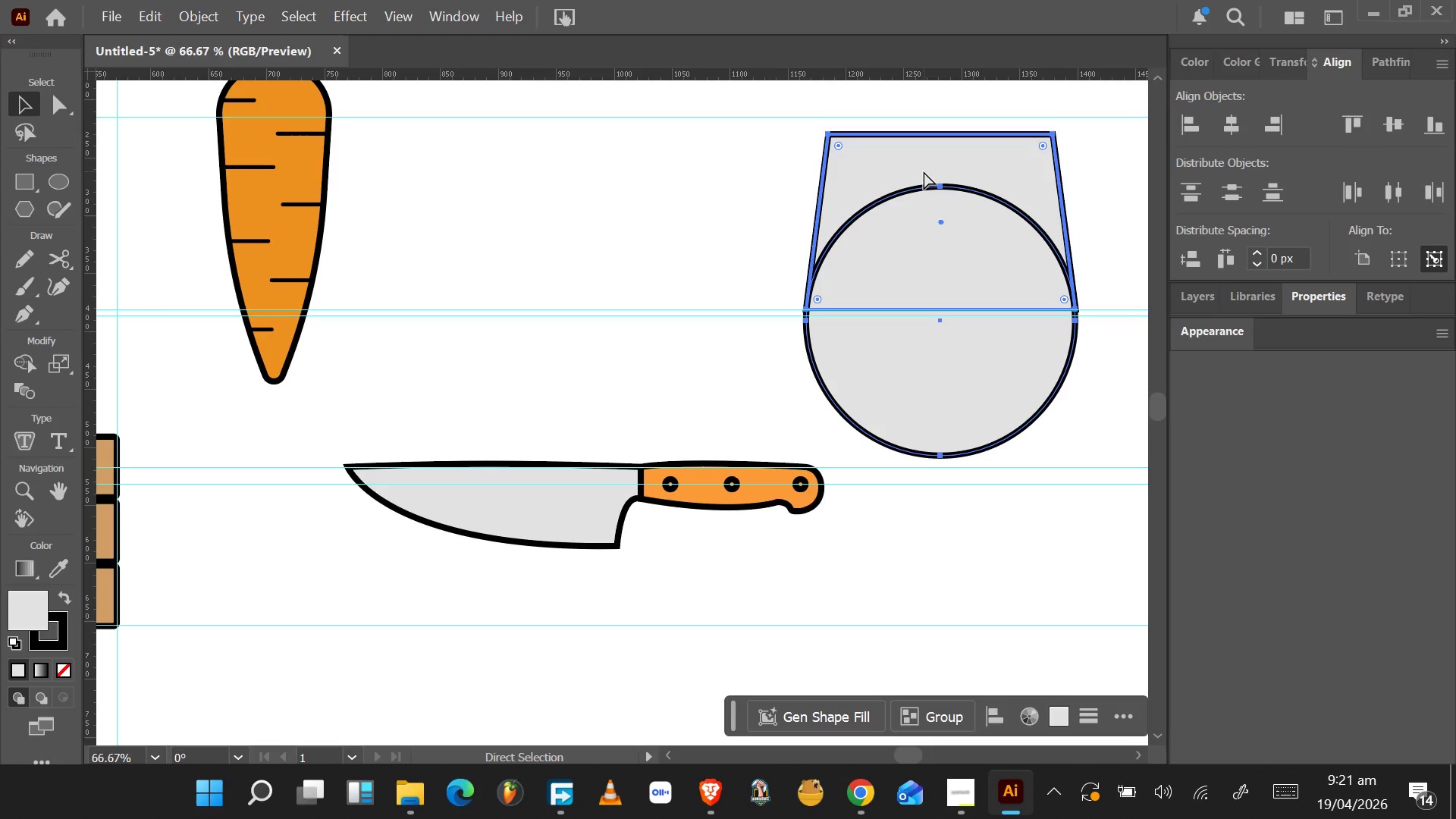 
key(Control+BracketRight)
 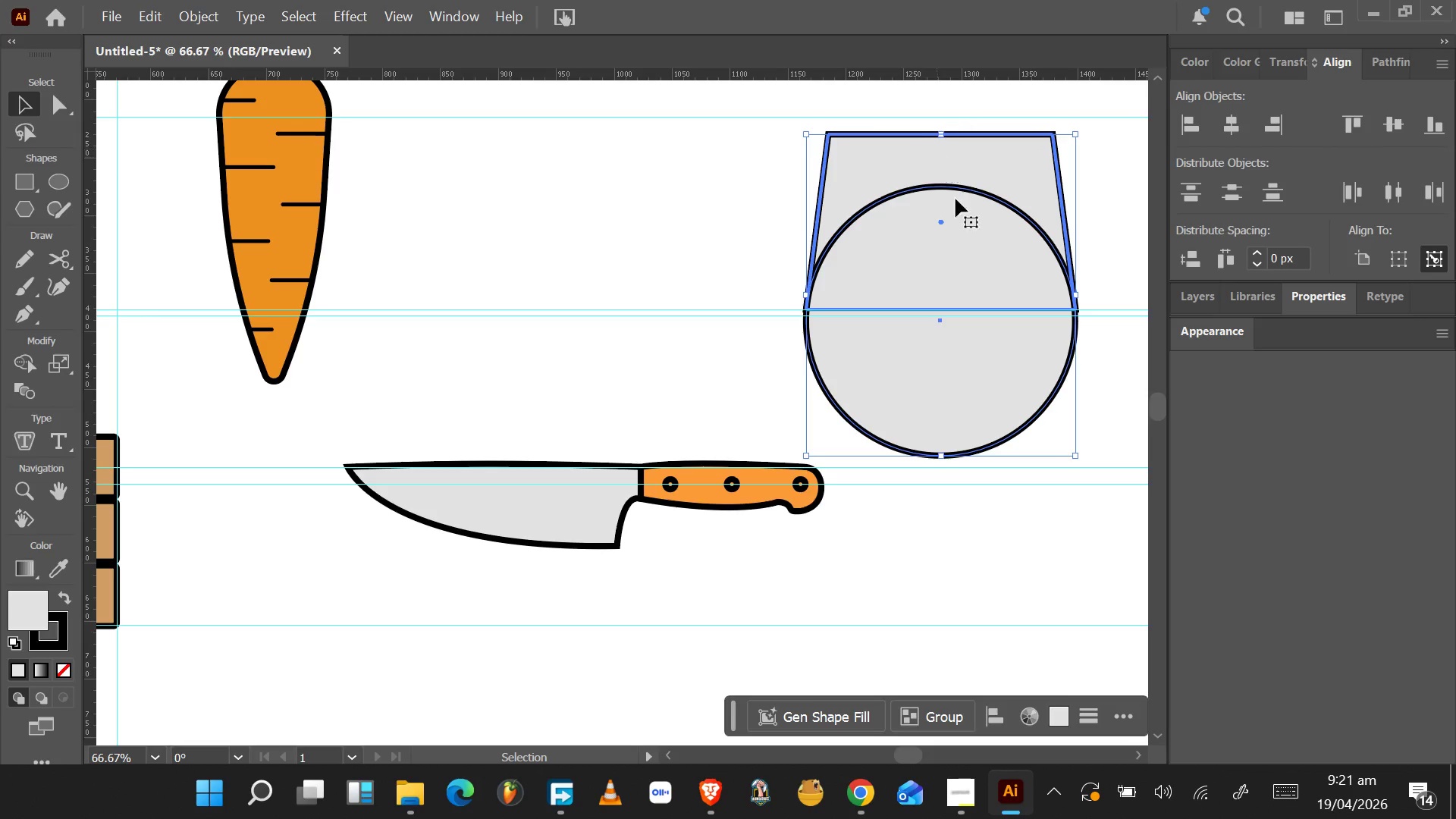 
right_click([1012, 169])
 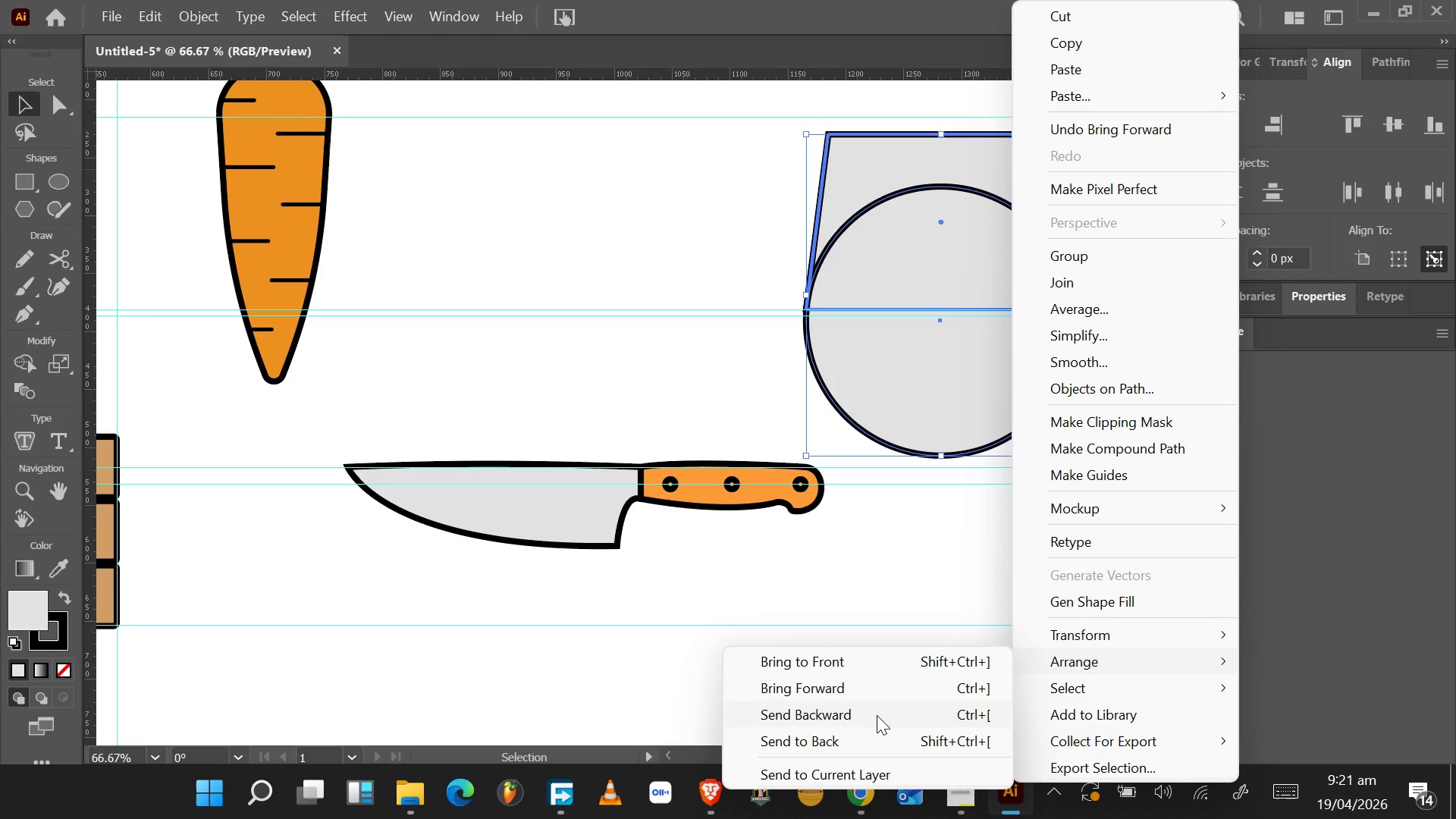 
wait(15.69)
 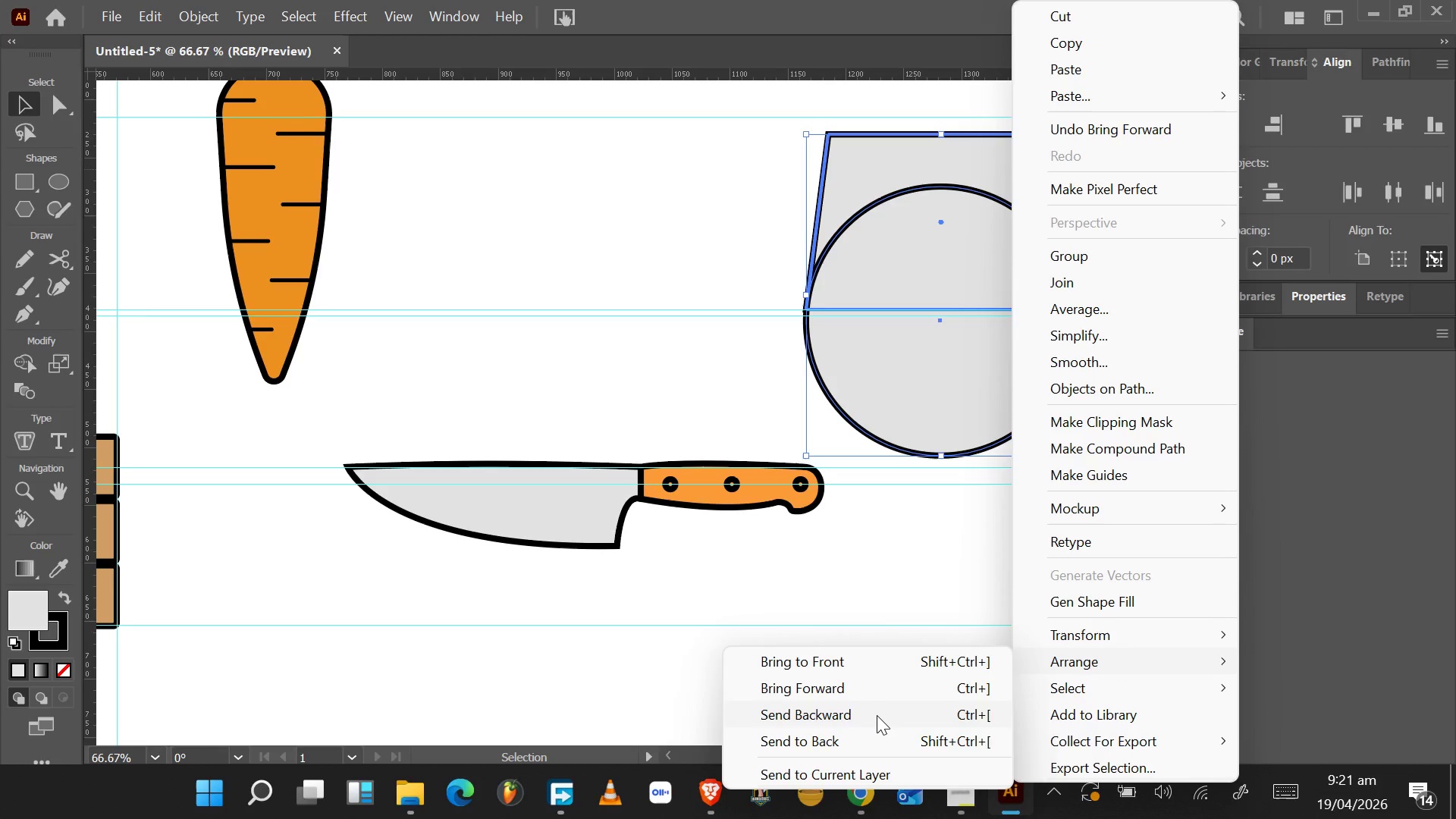 
left_click([846, 661])
 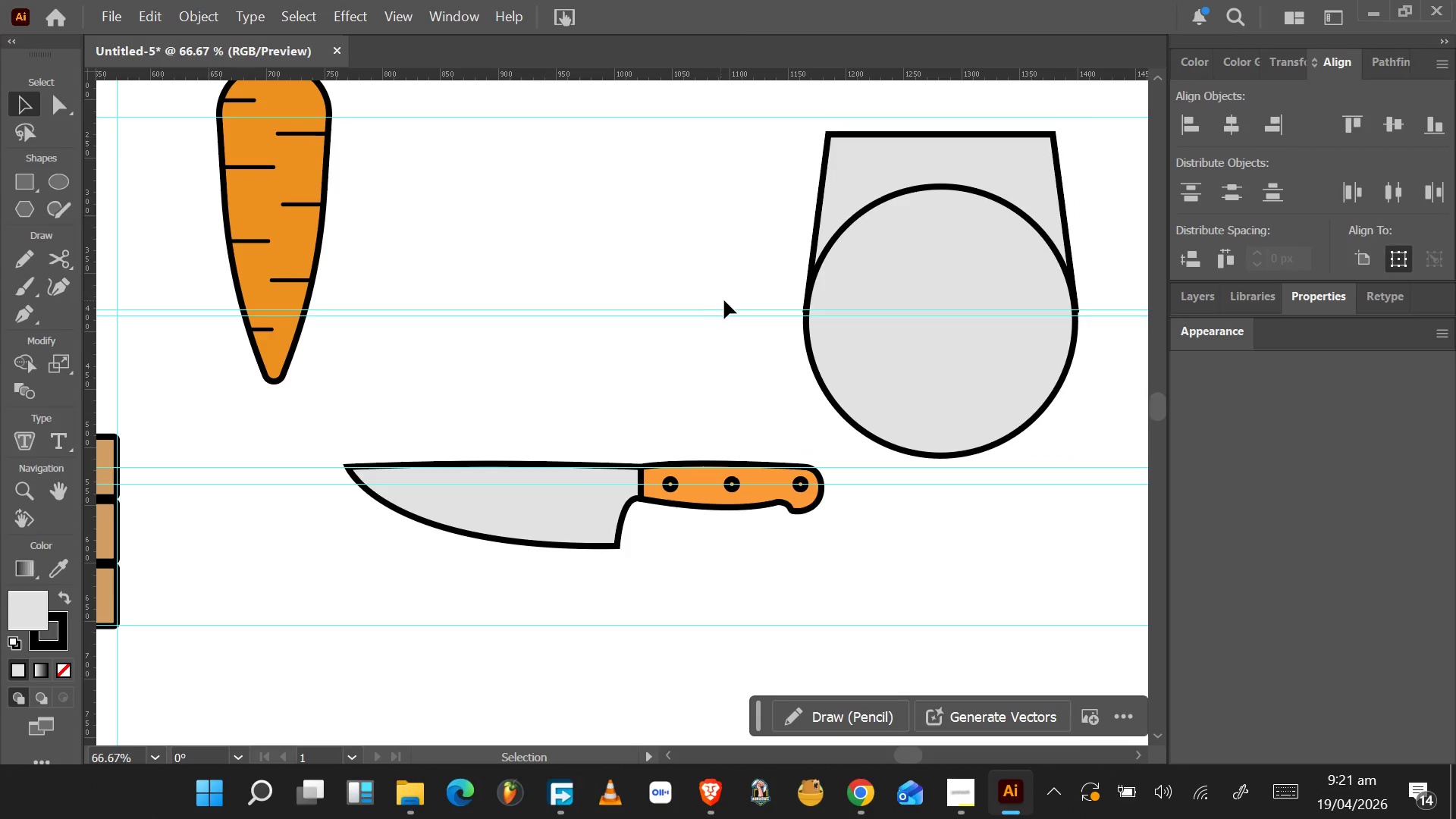 
left_click([968, 157])
 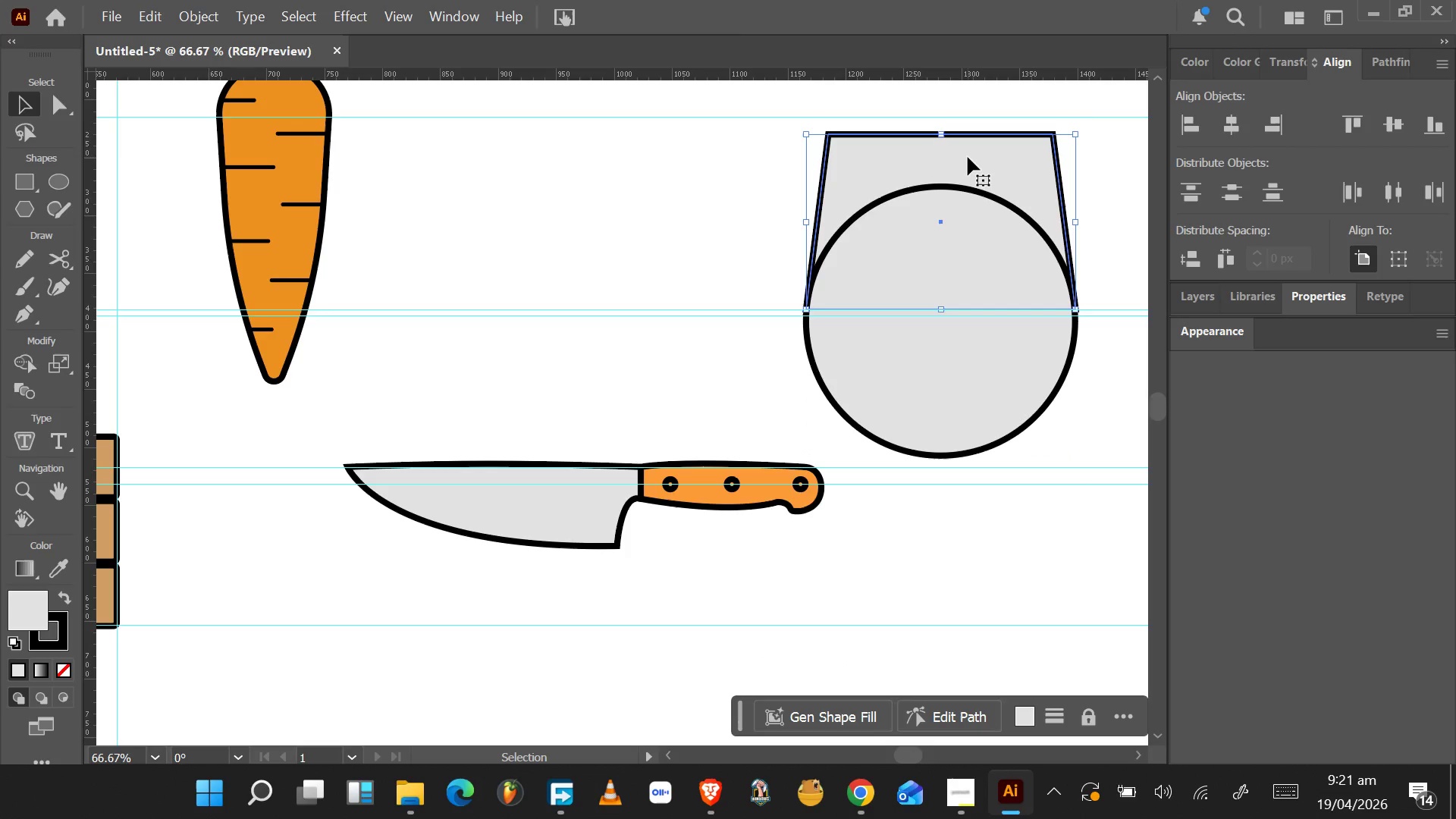 
key(Control+BracketRight)
 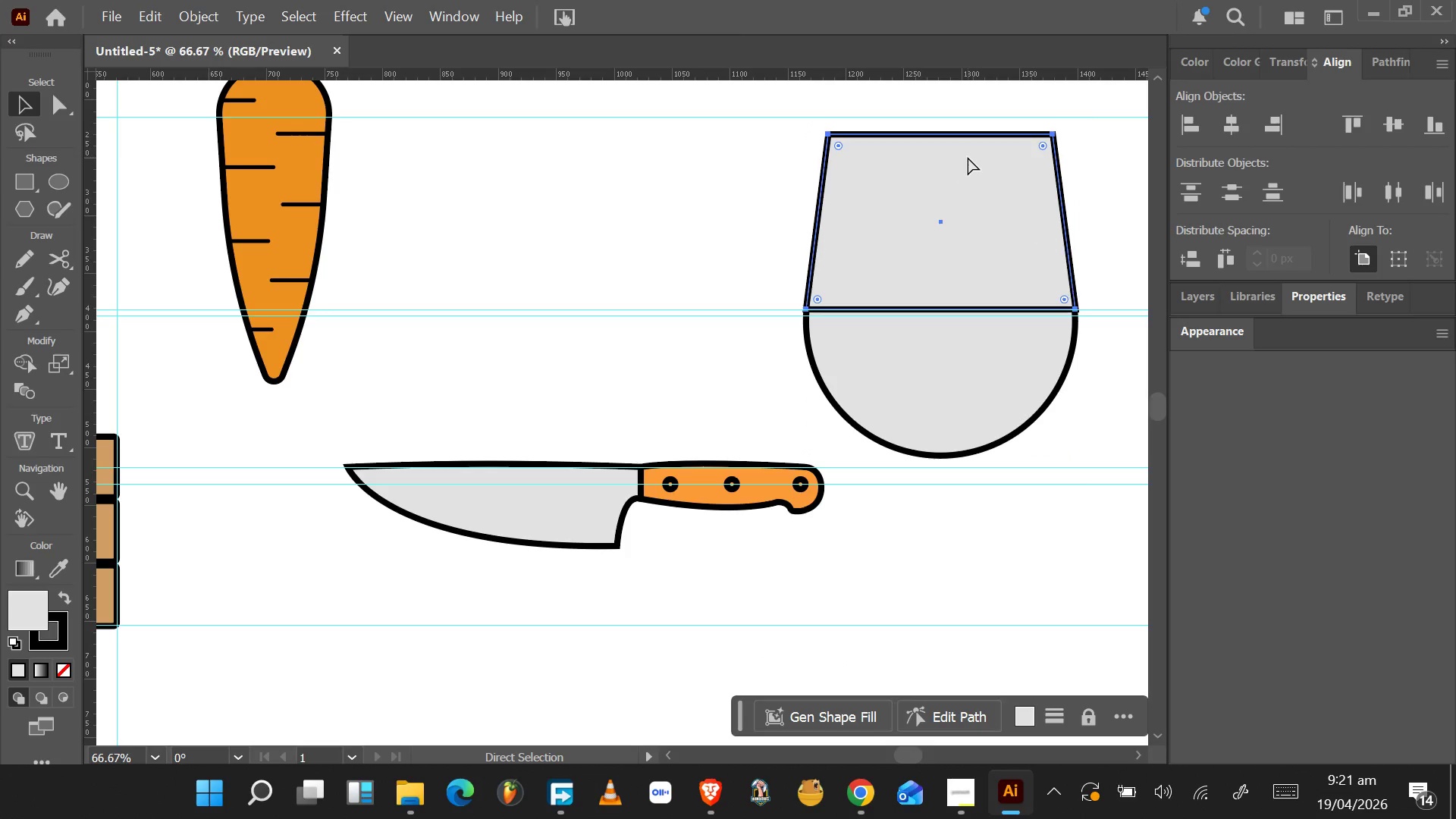 
key(Control+BracketRight)
 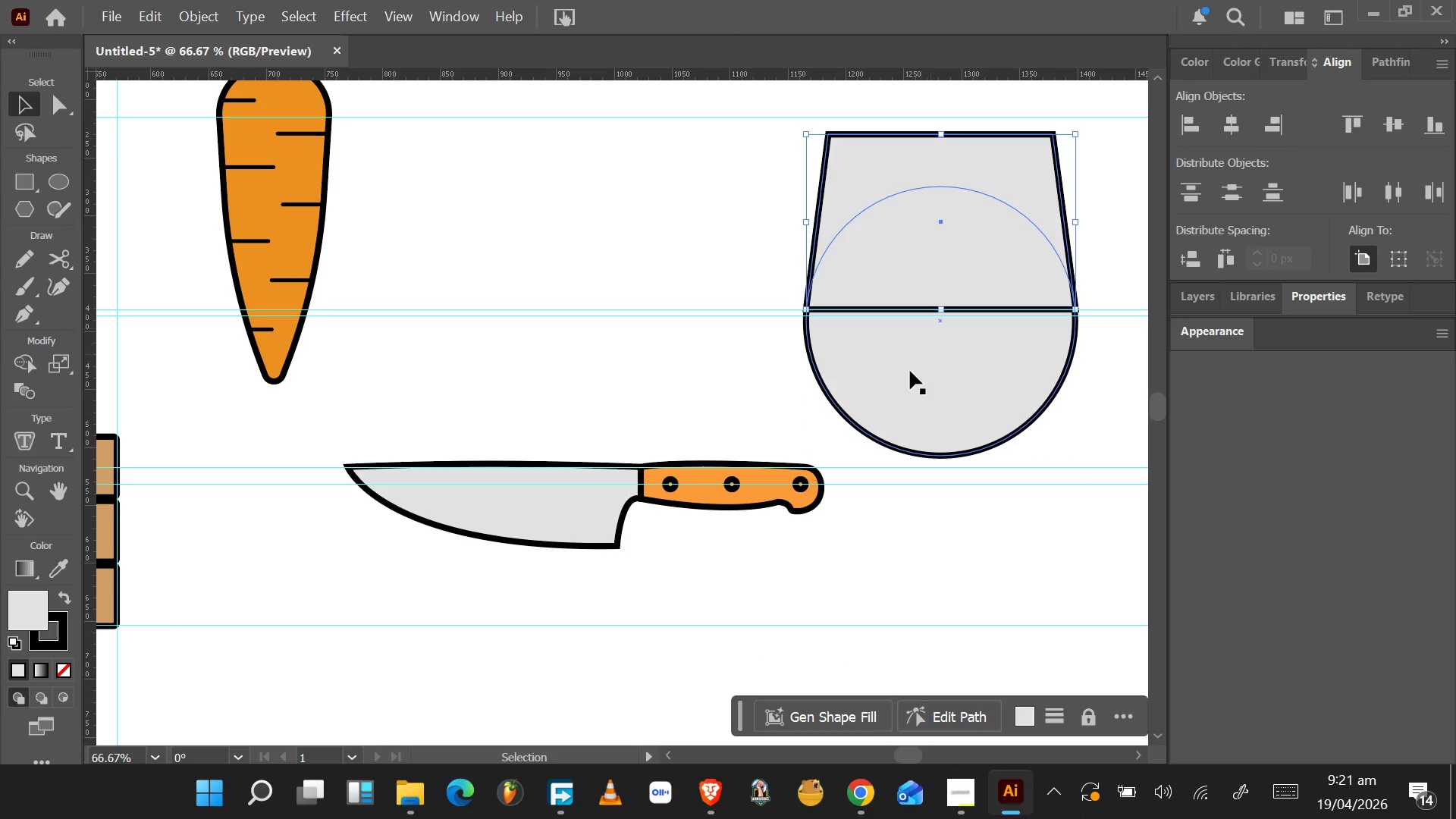 
hold_key(key=ShiftLeft, duration=0.62)
left_click([908, 378])
 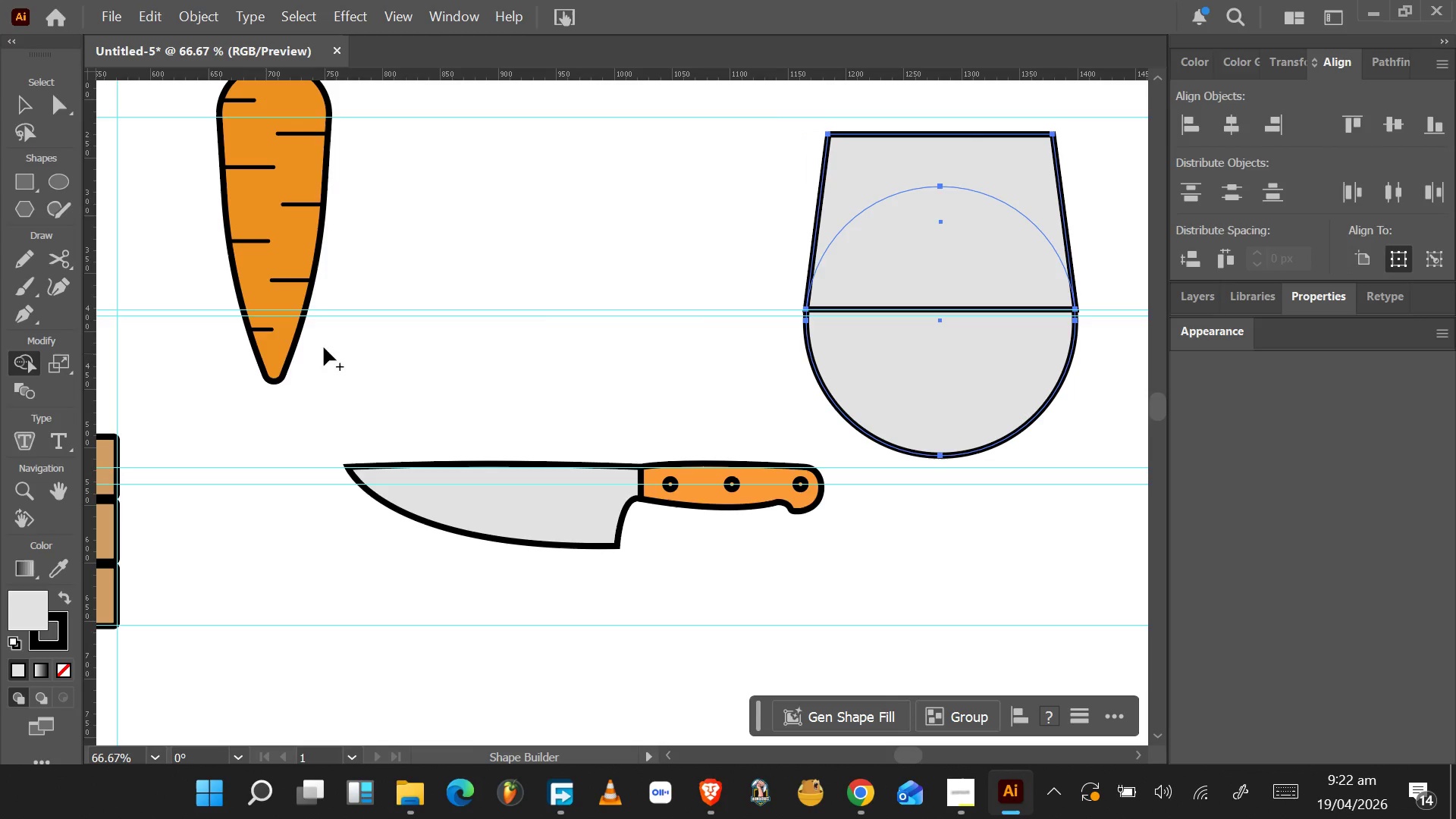 
left_click_drag(start_coordinate=[947, 362], to_coordinate=[931, 256])
 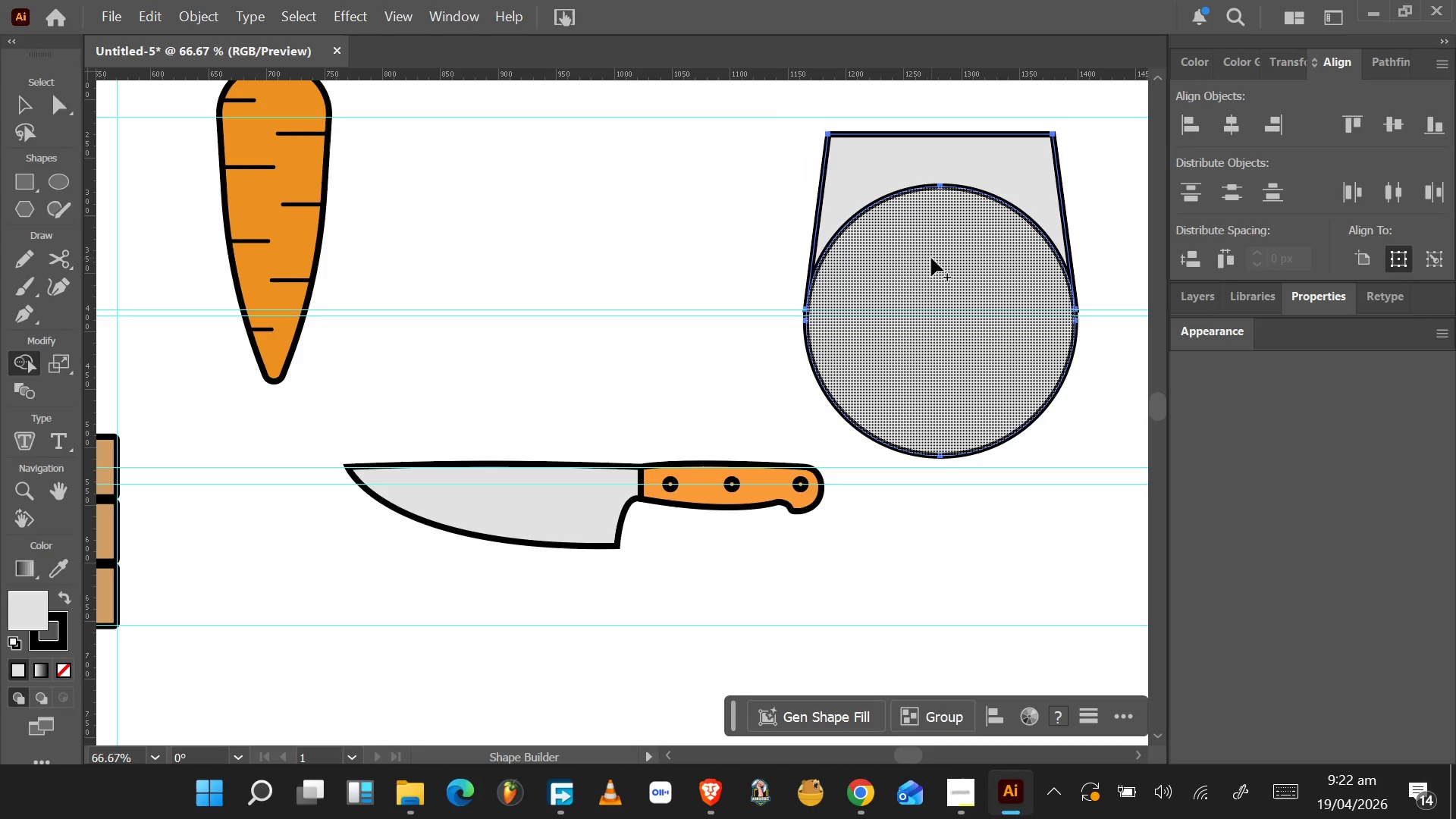 
key(Control+Z)
 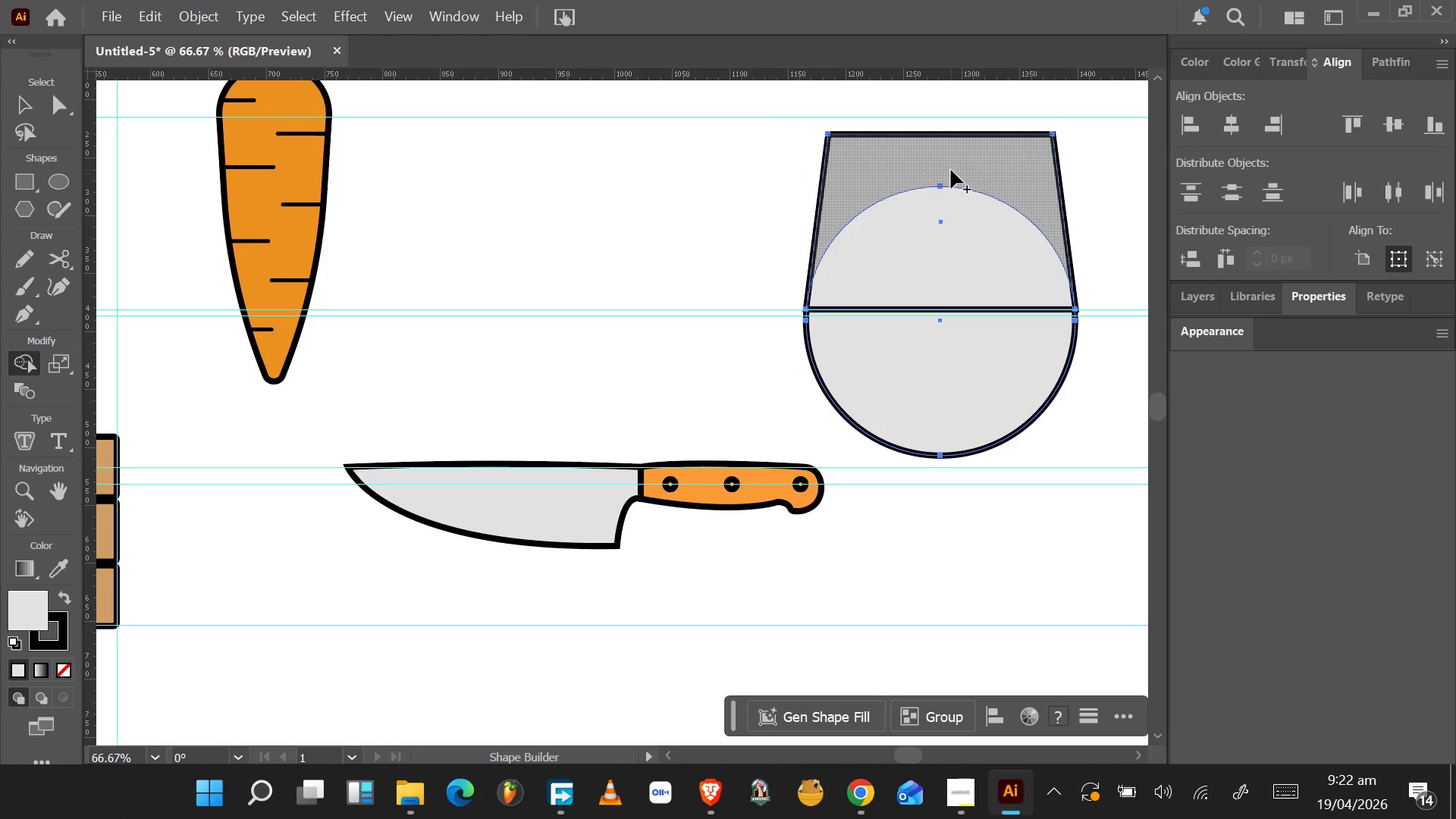 
left_click_drag(start_coordinate=[951, 170], to_coordinate=[939, 358])
 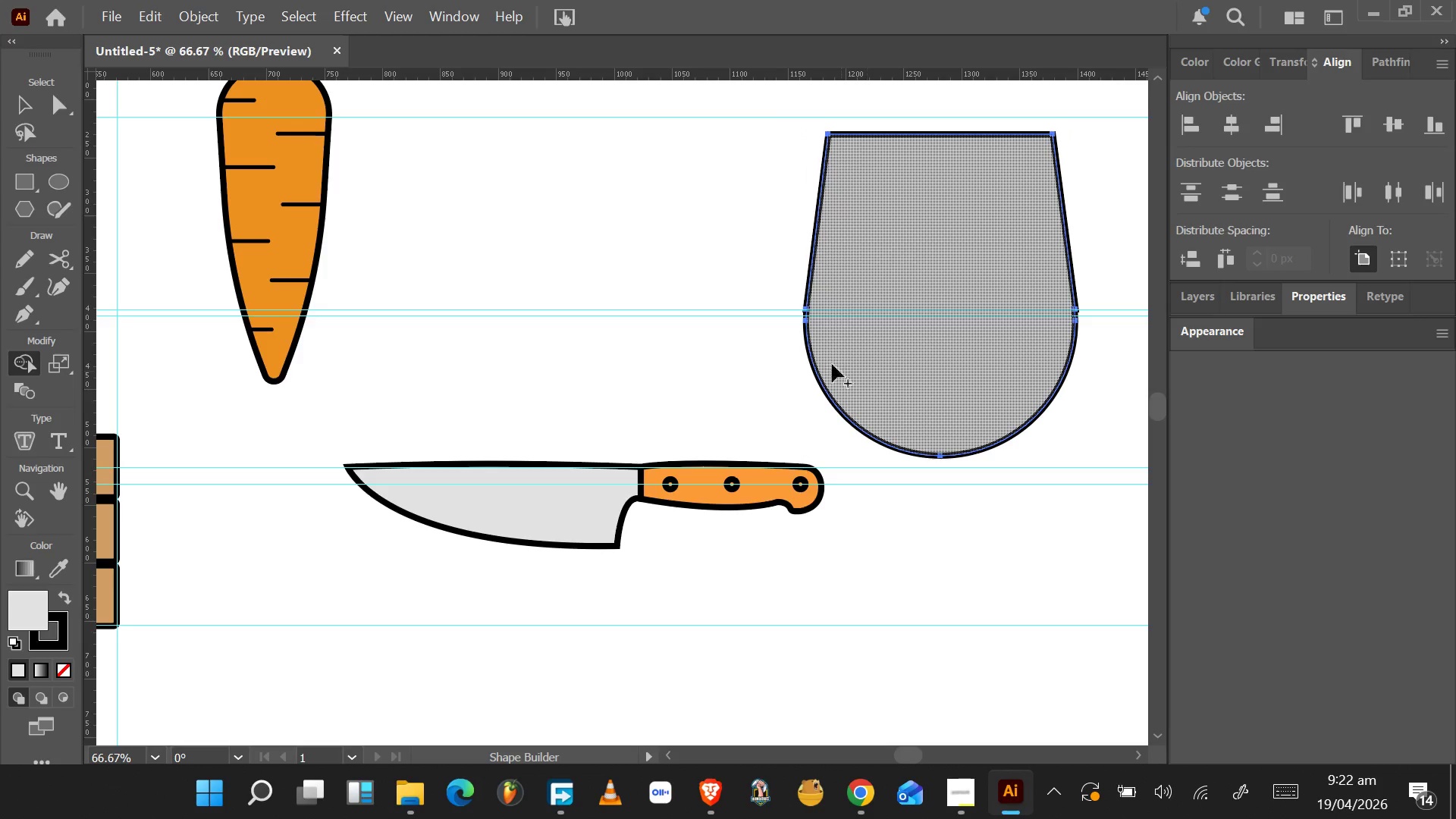 
hold_key(key=AltLeft, duration=0.55)
scroll: coordinate [811, 337], scroll_direction: down, amount: 3.0
 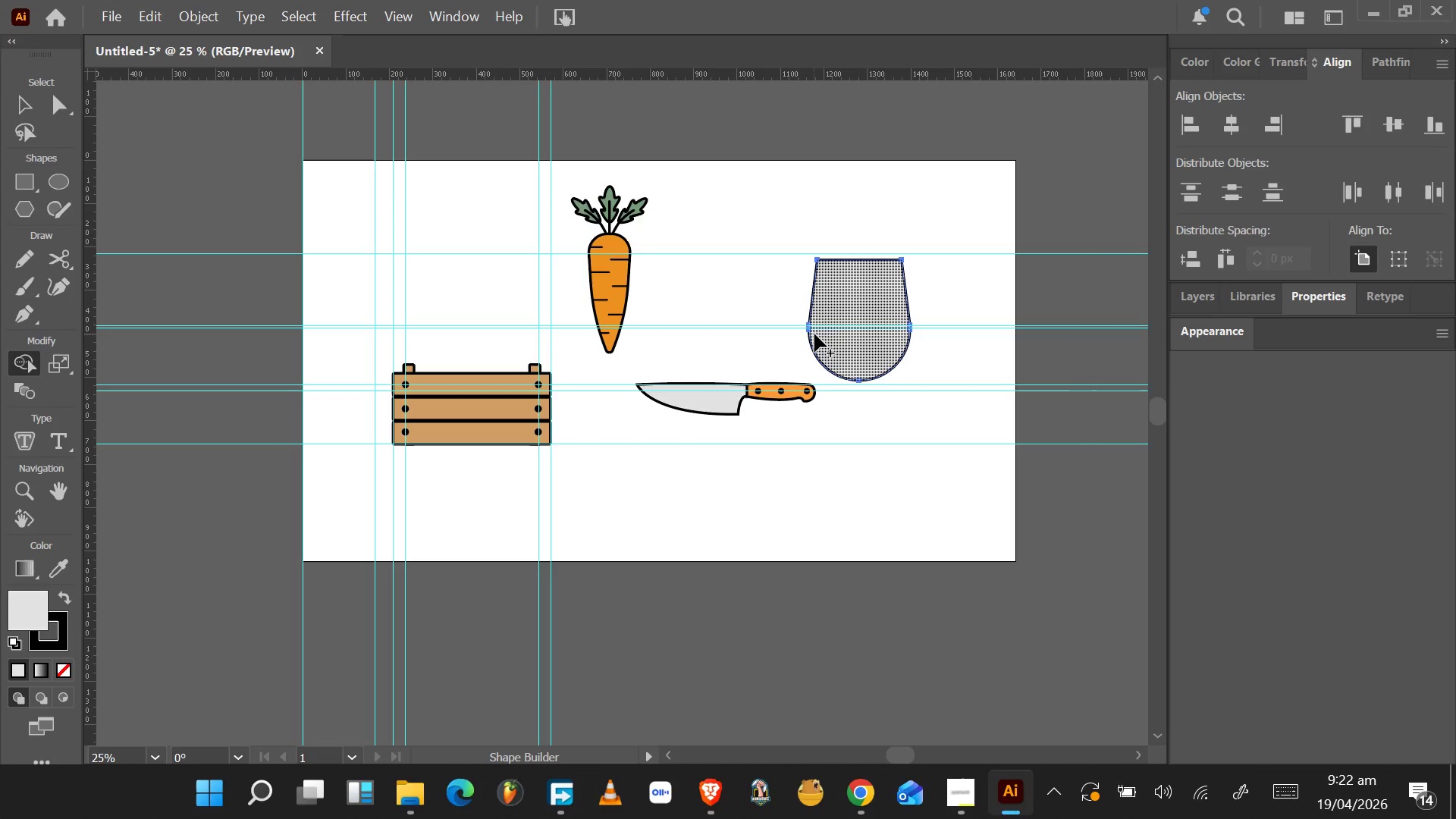 
hold_key(key=AltLeft, duration=0.56)
scroll: coordinate [839, 328], scroll_direction: up, amount: 3.0
 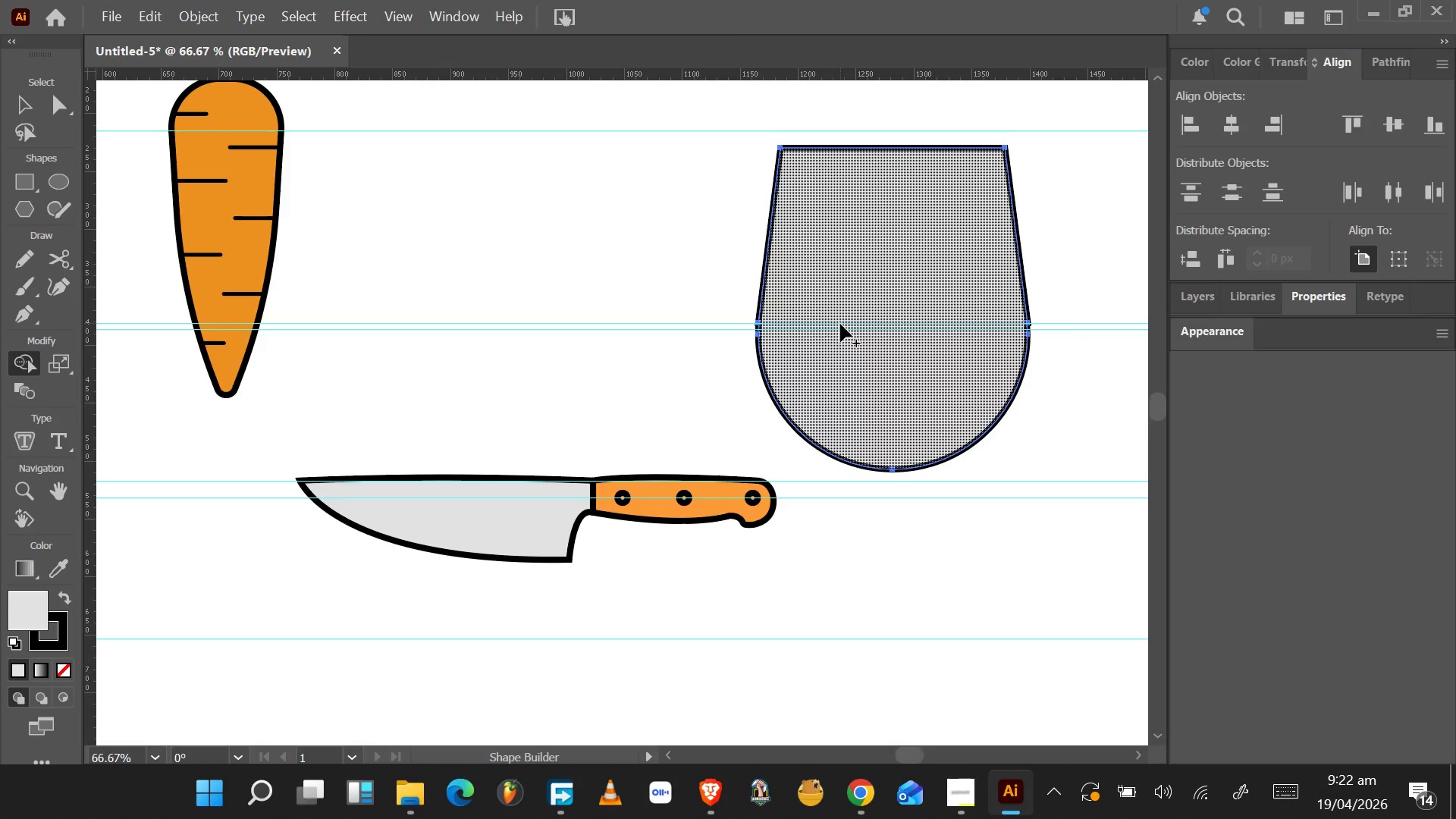 
key(Control+Z)
 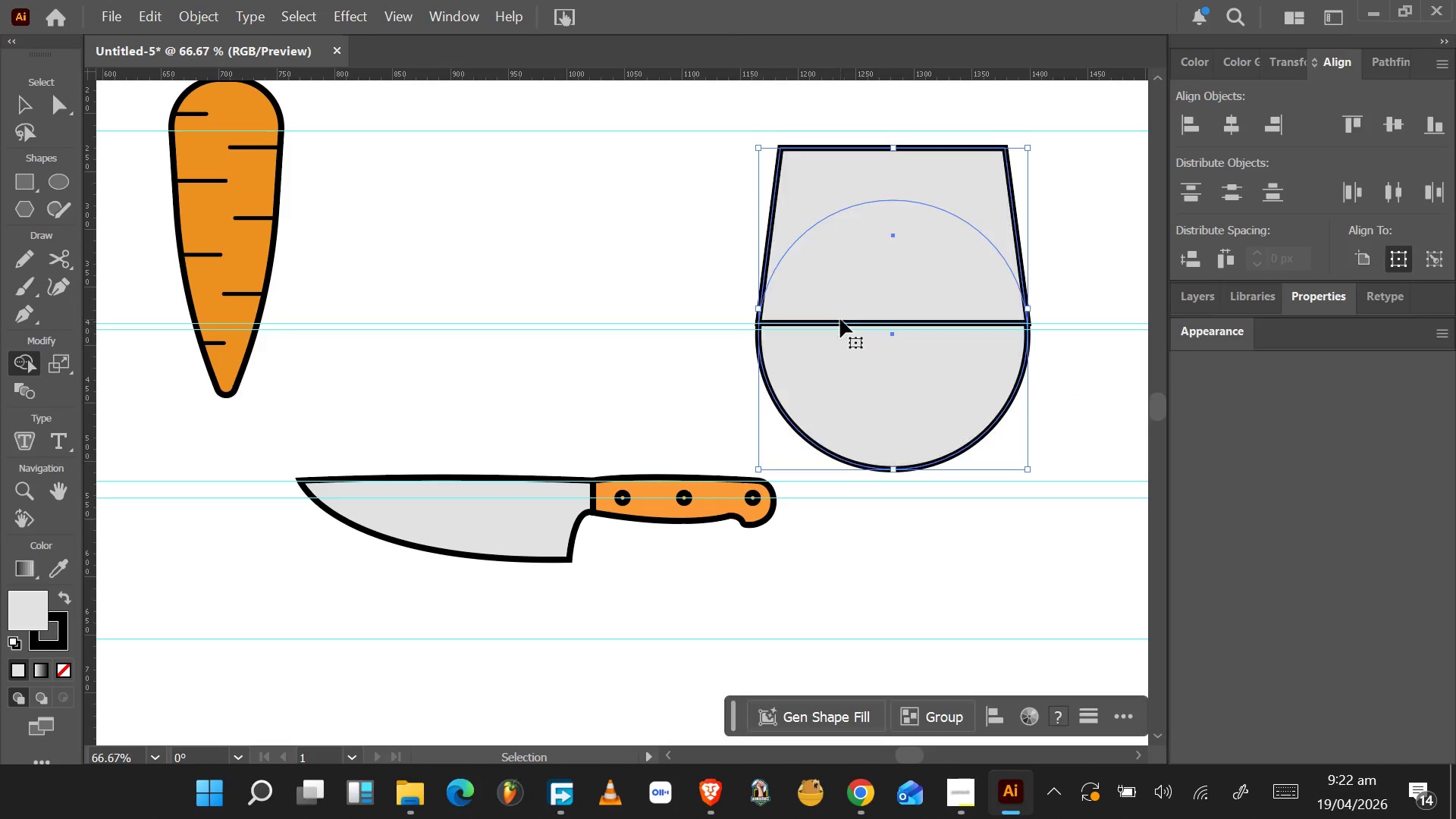 
key(Control+Z)
 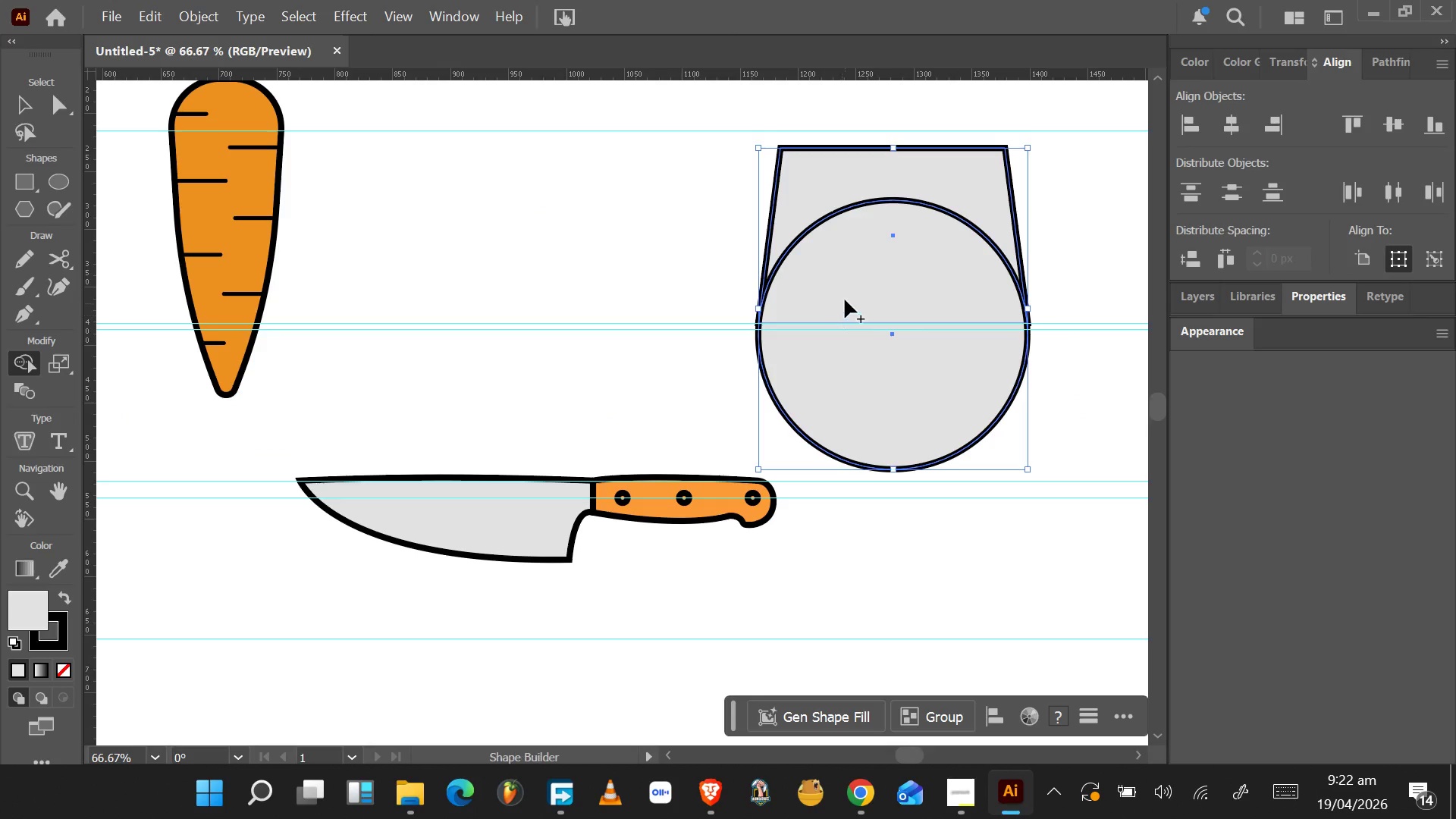 
wait(5.26)
 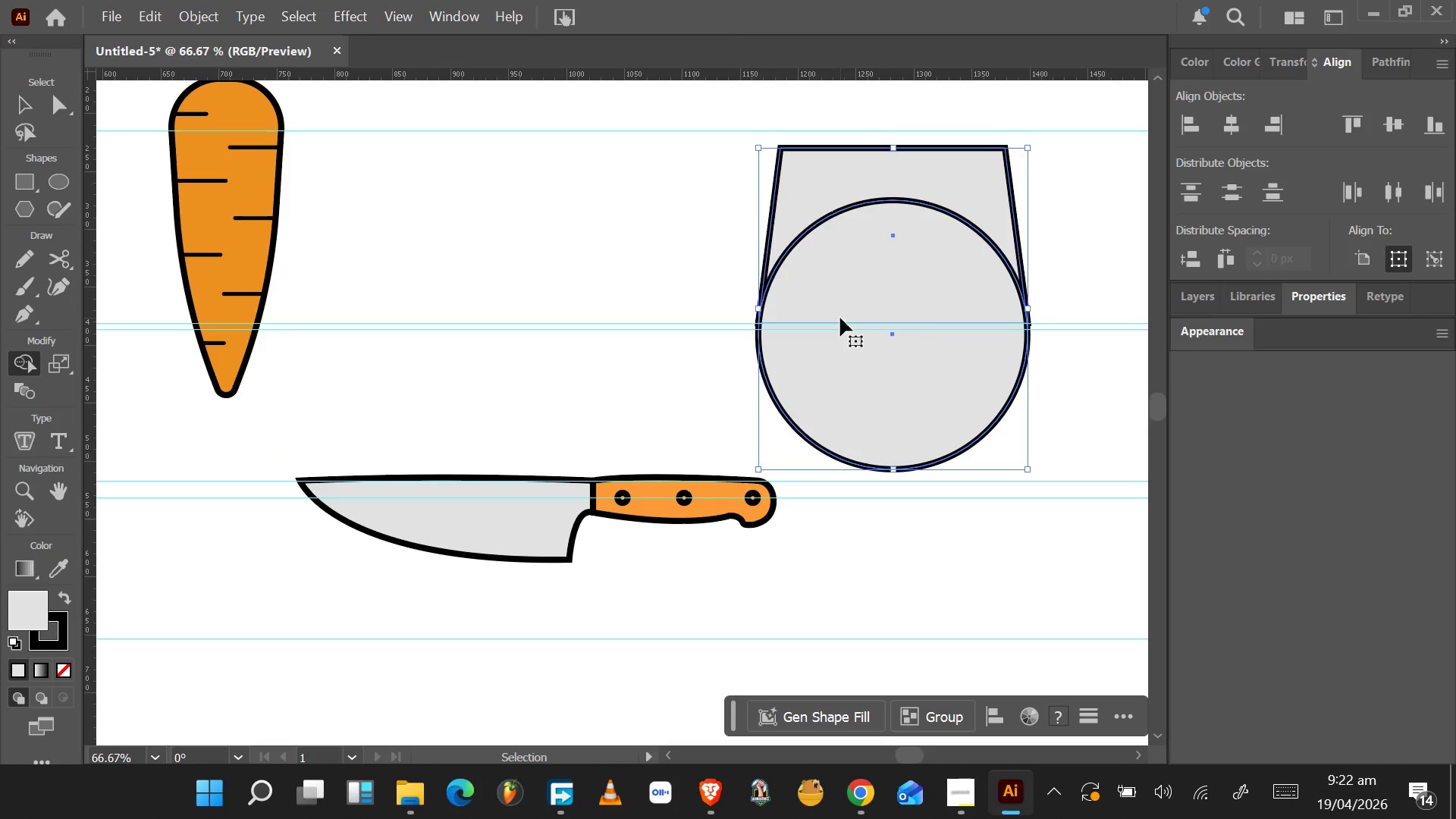 
left_click([913, 180])
 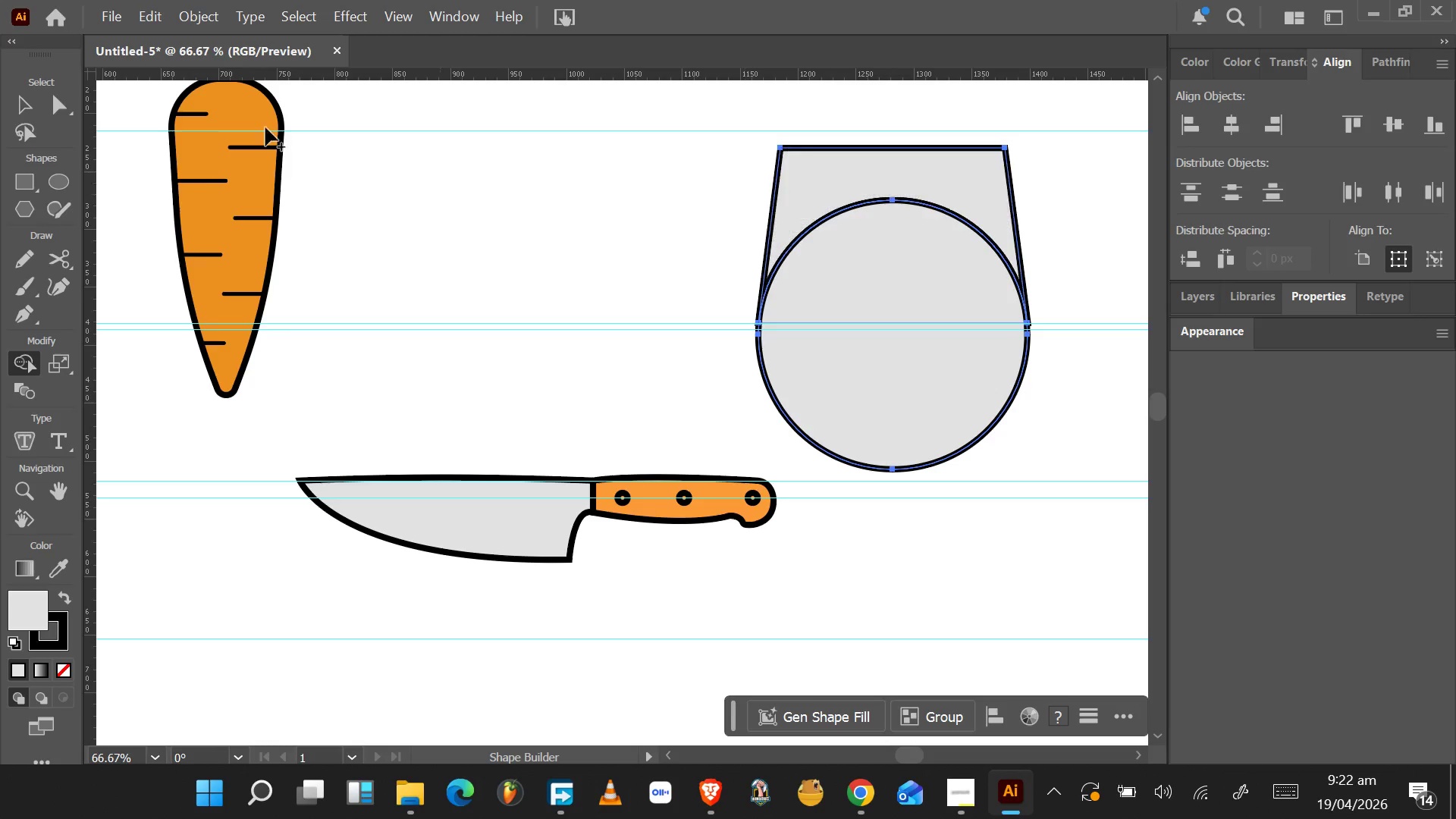 
left_click([23, 101])
 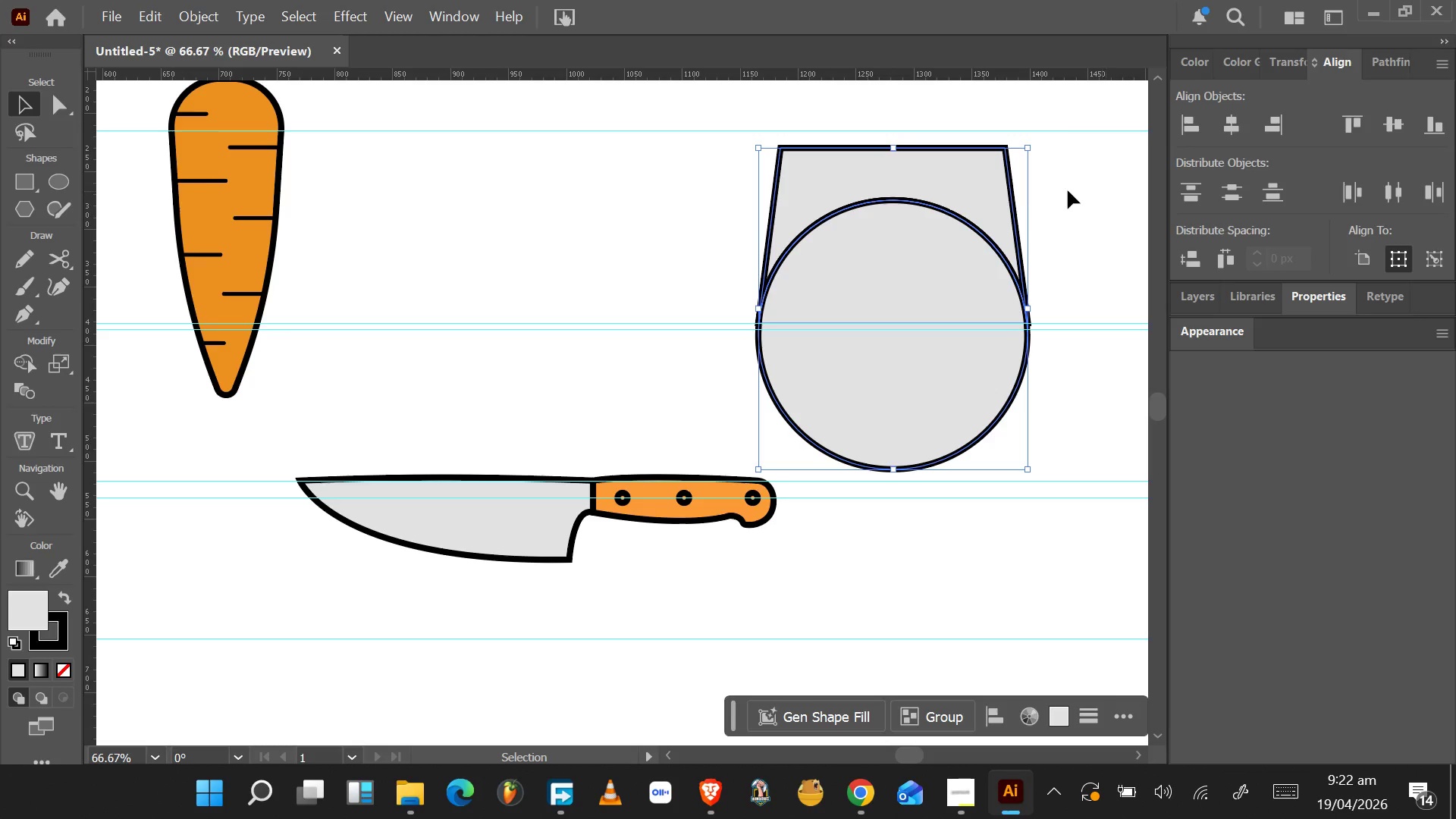 
left_click([997, 174])
 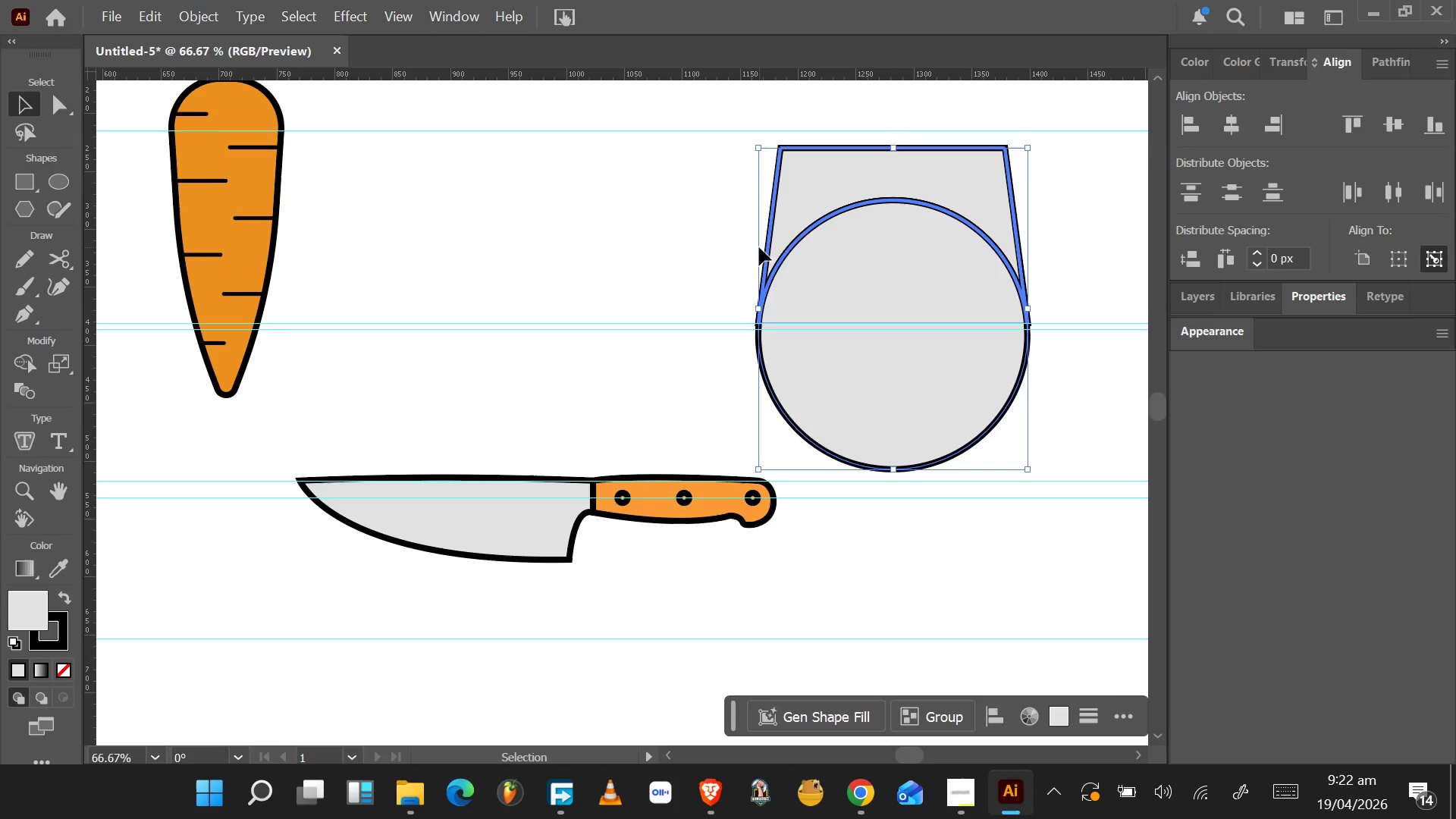 
left_click([548, 99])
 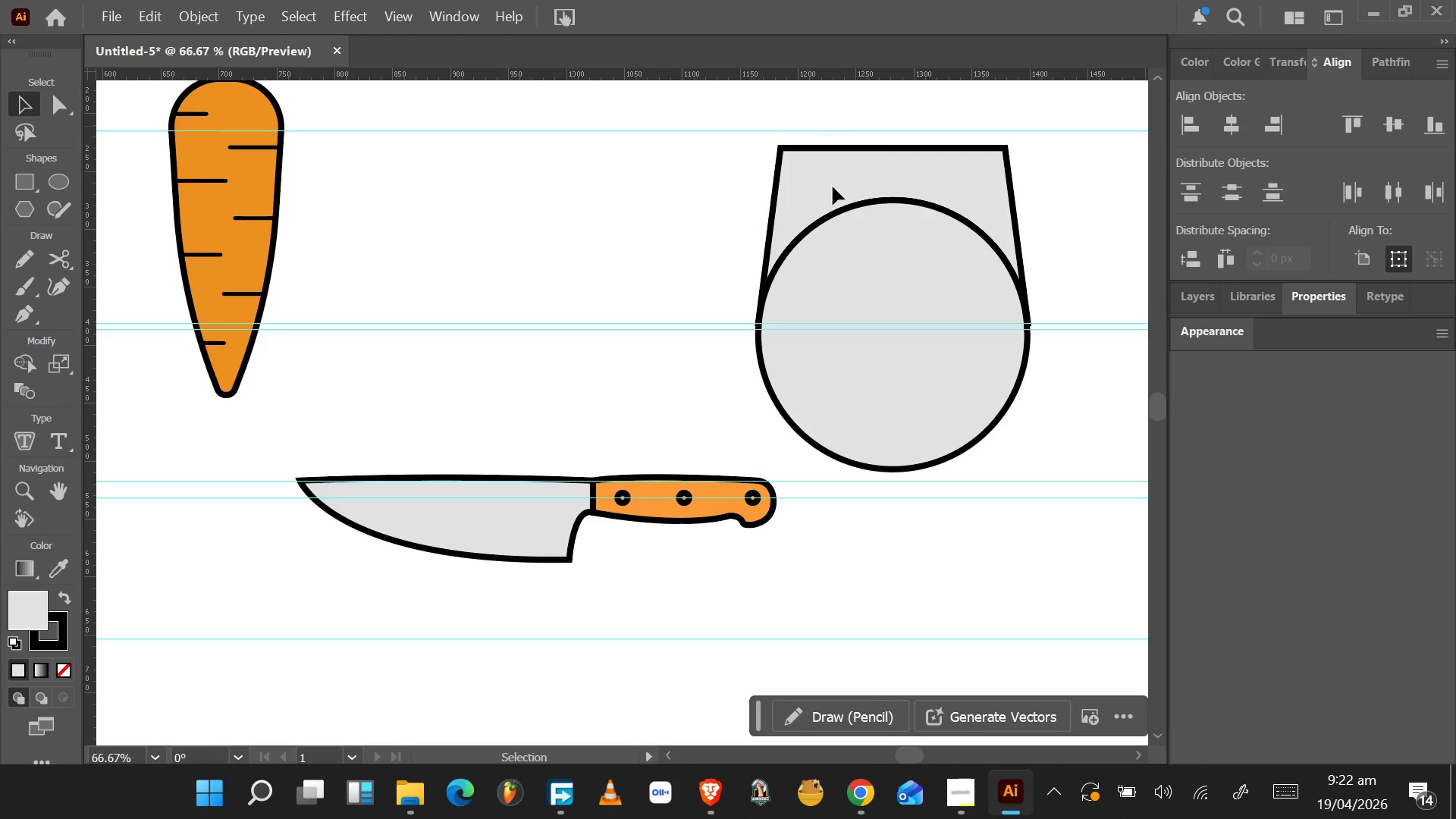 
left_click([836, 179])
 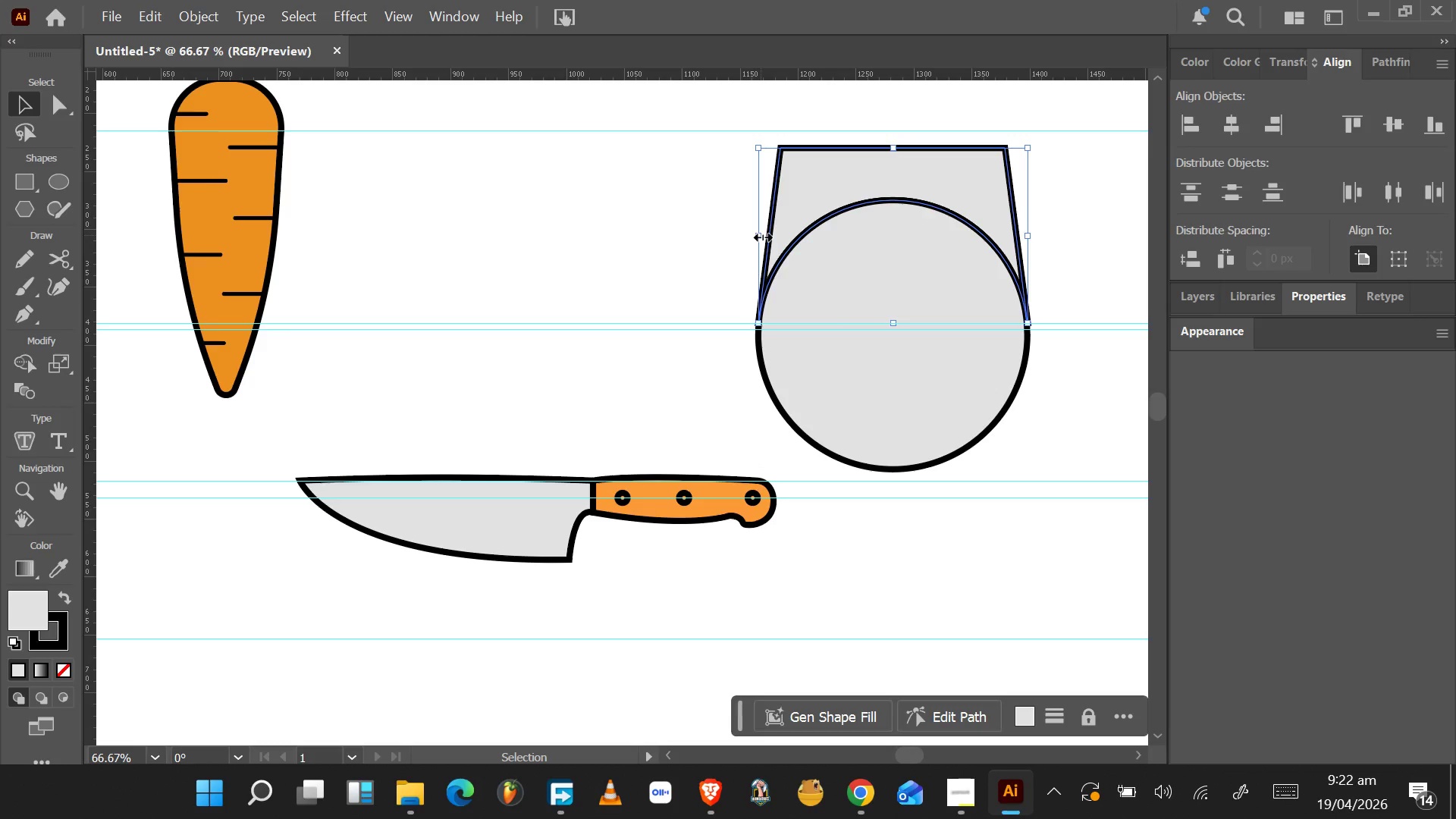 
hold_key(key=AltLeft, duration=1.55)
left_click_drag(start_coordinate=[761, 235], to_coordinate=[778, 235])
 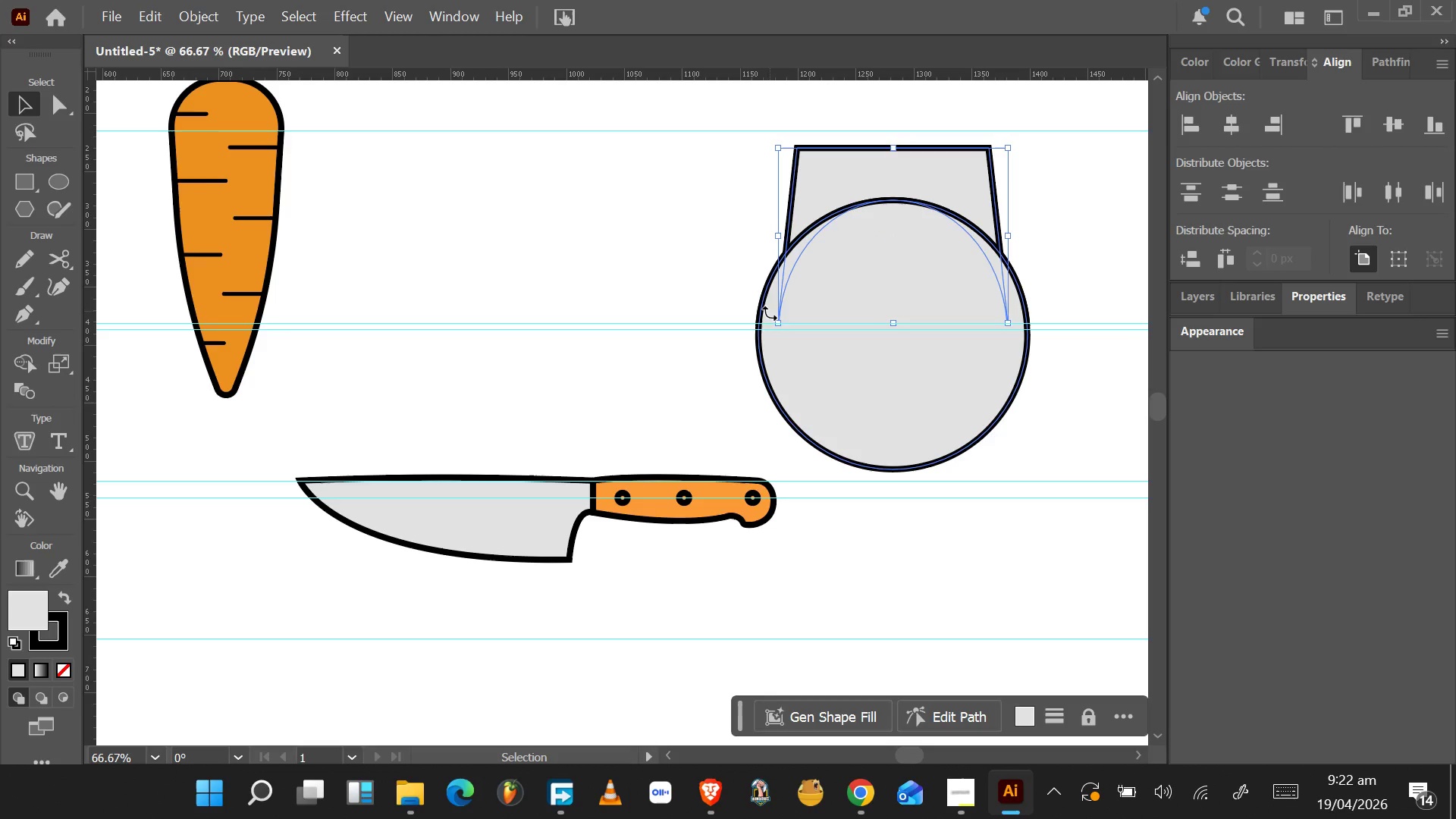 
hold_key(key=AltLeft, duration=1.53)
 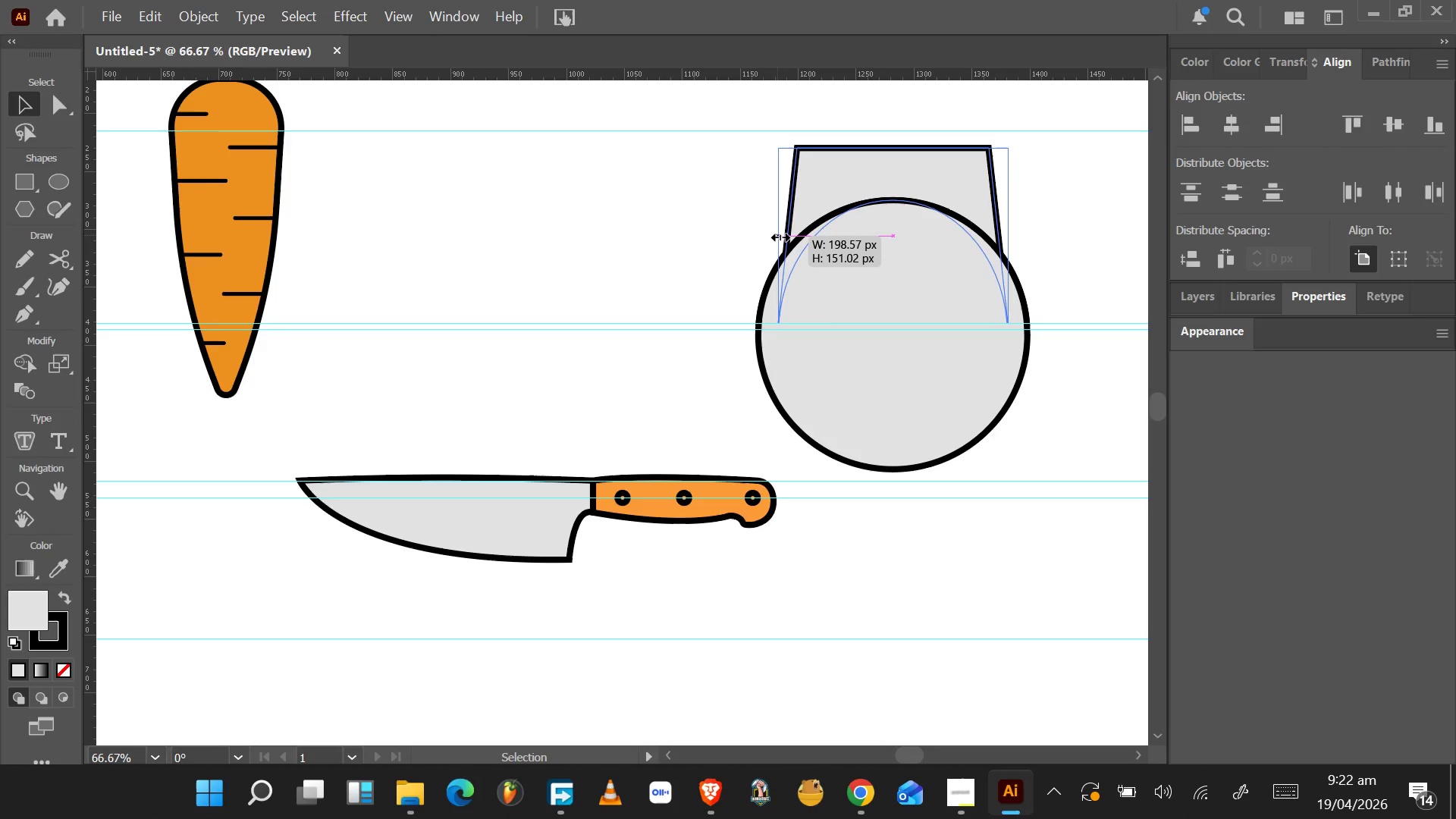 
hold_key(key=AltLeft, duration=1.08)
 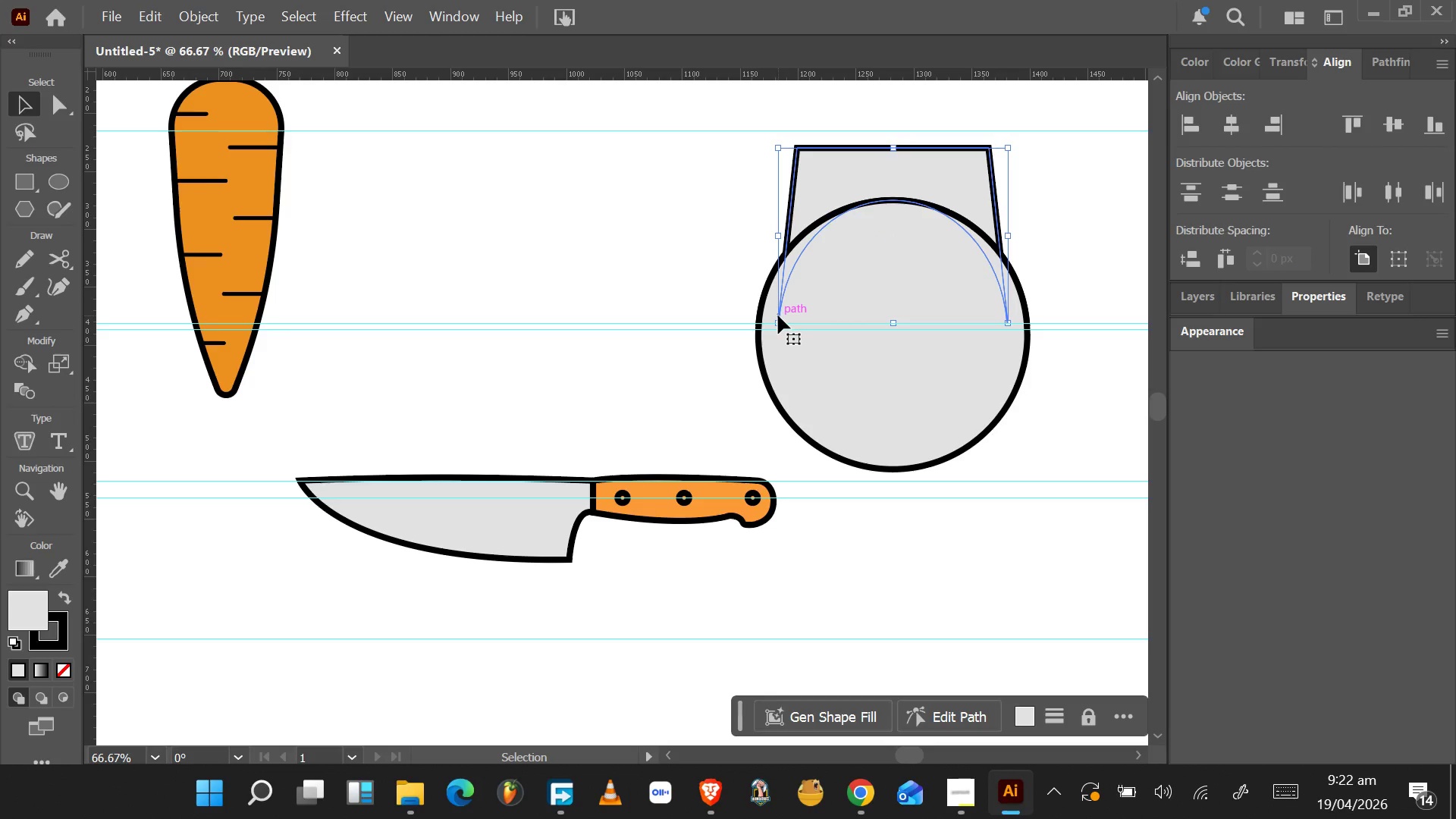 
wait(6.94)
 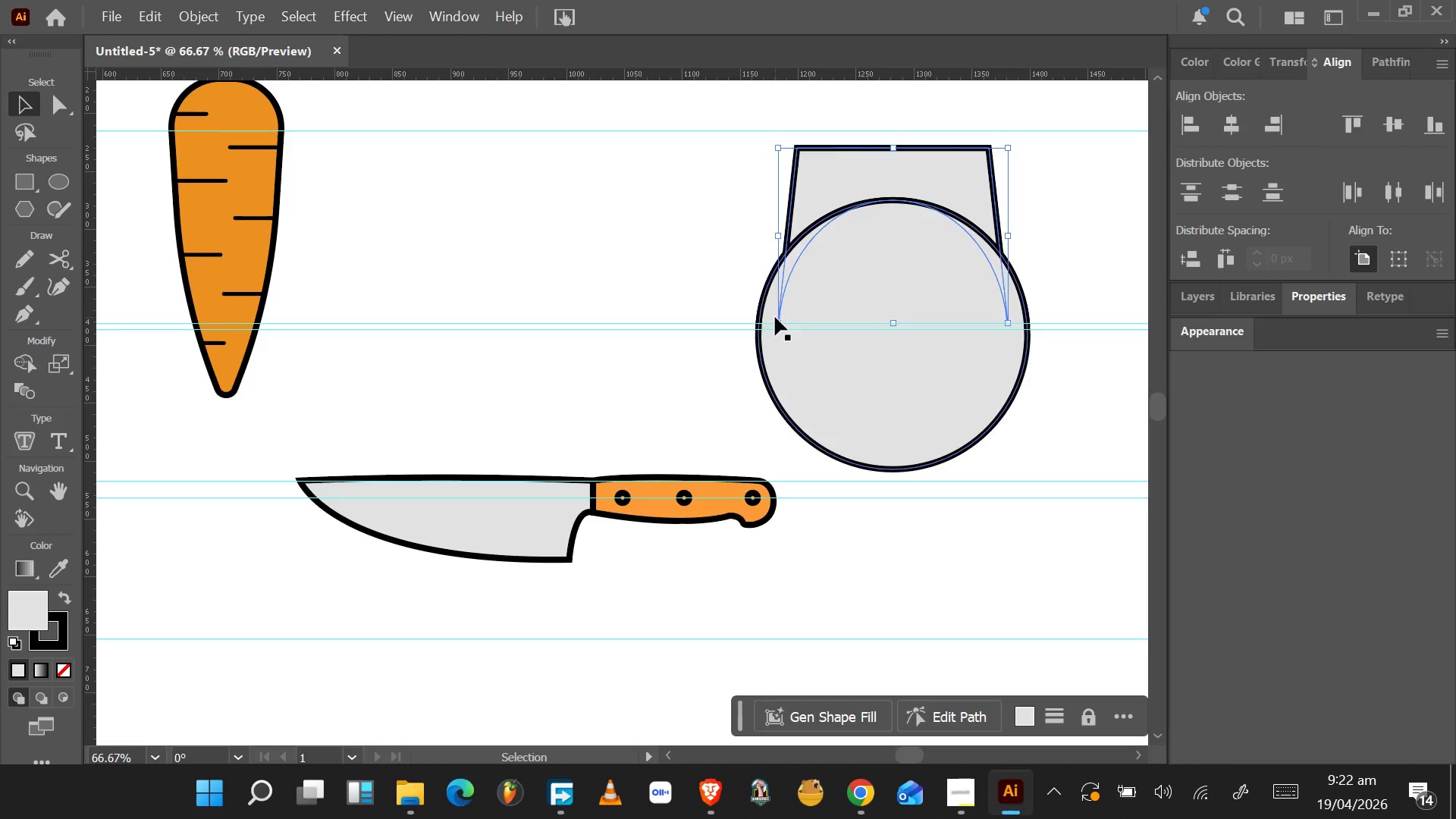 
key(A)
 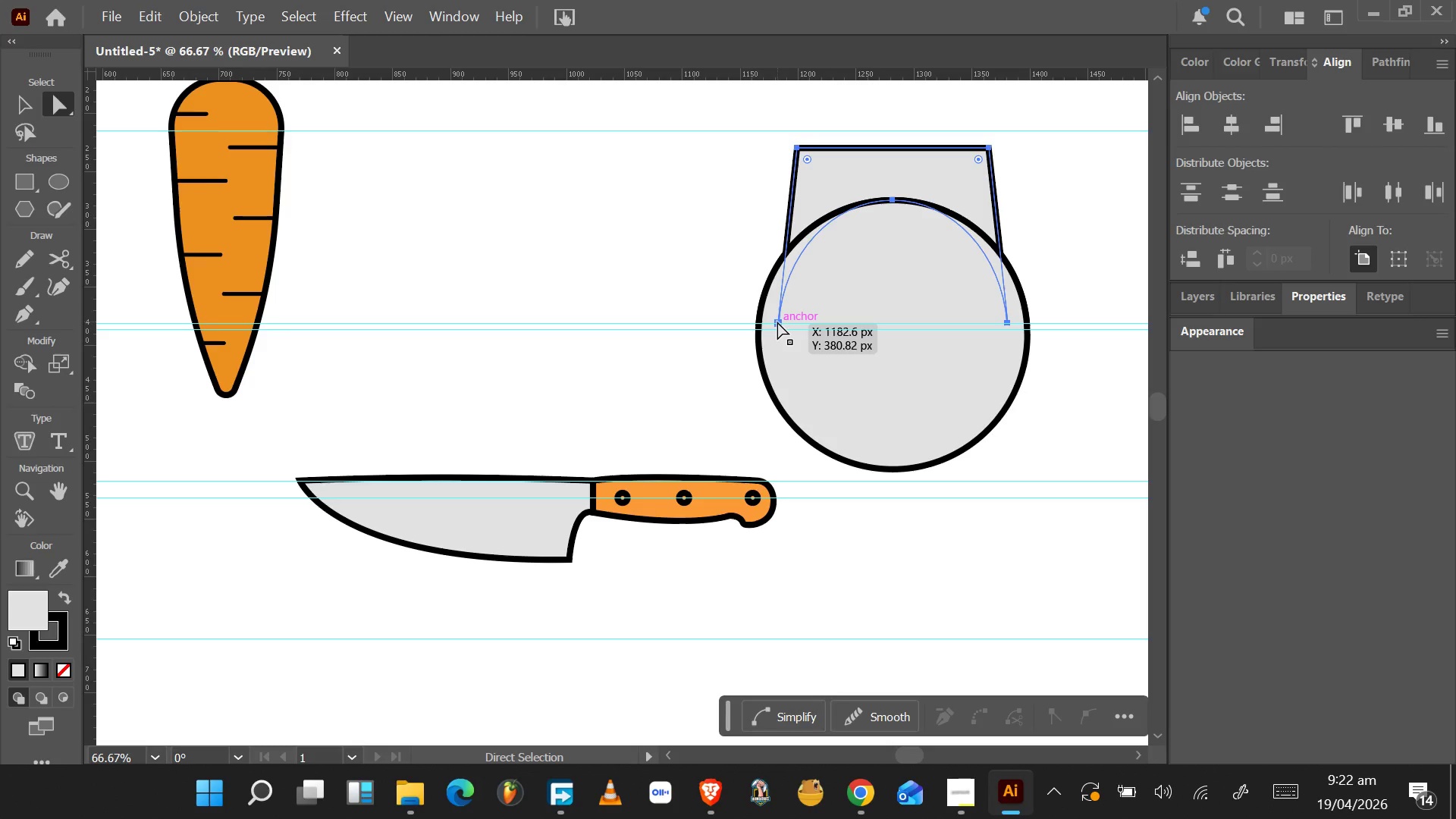 
key(Control+Z)
 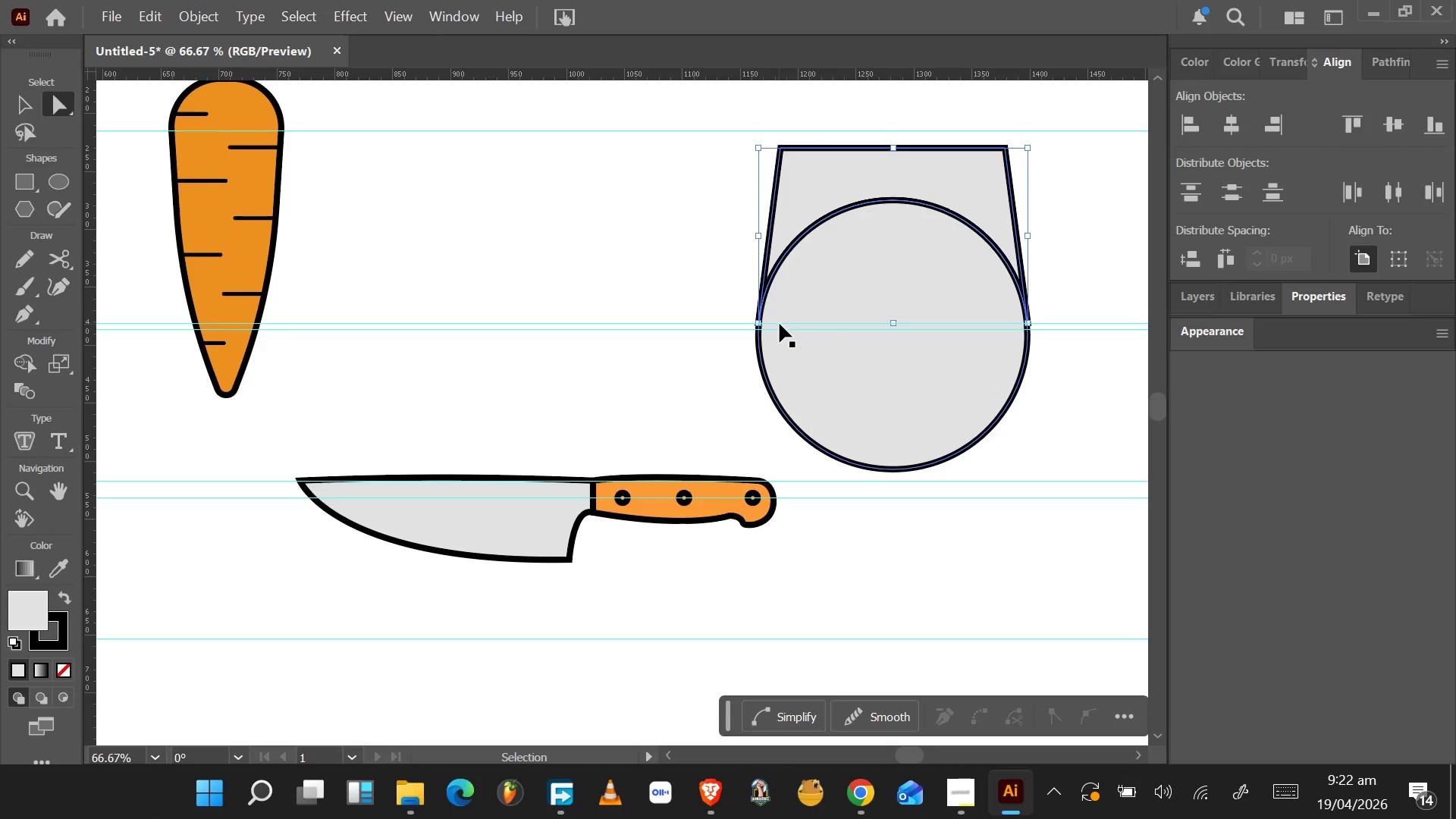 
key(Control+Z)
 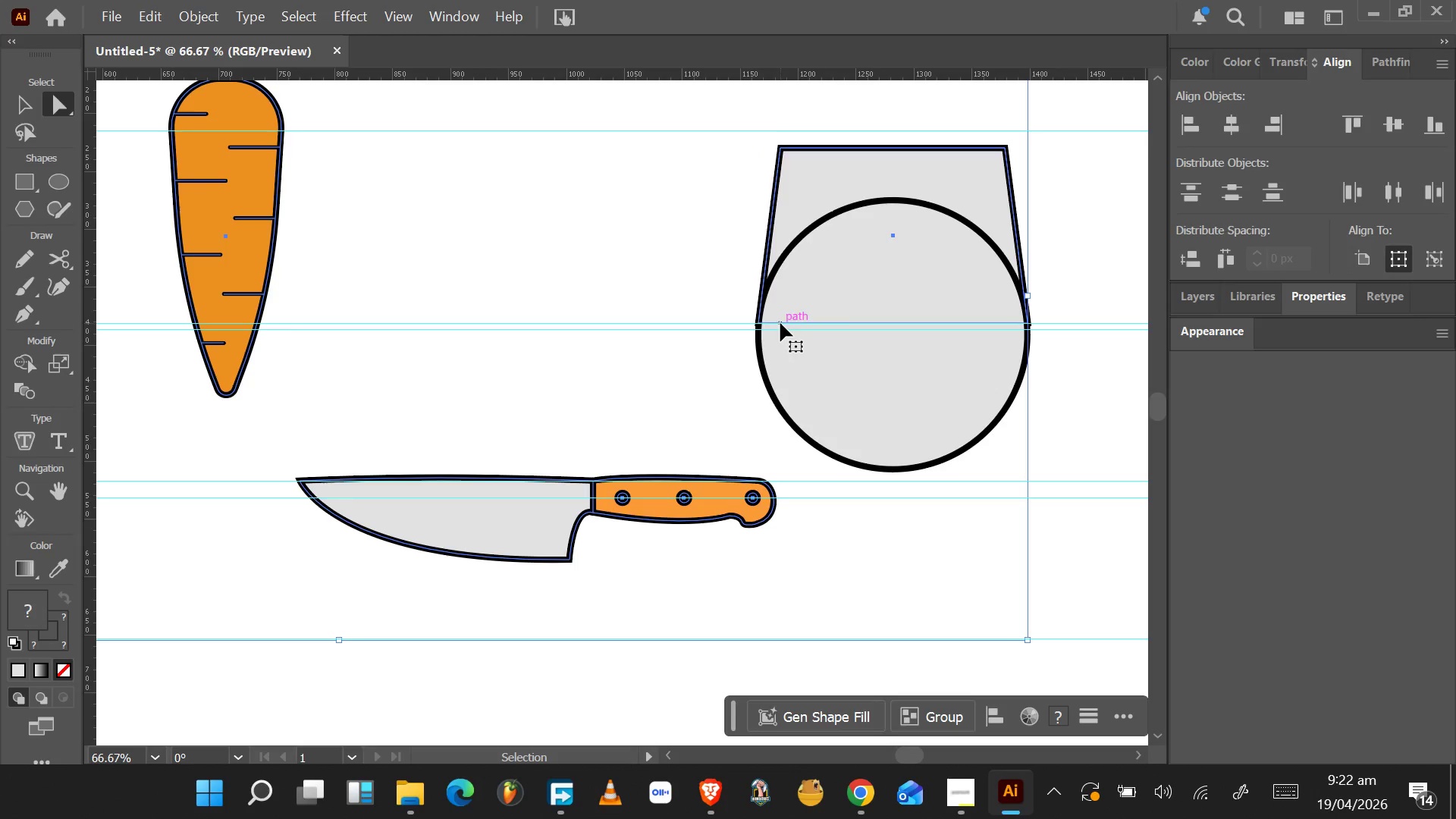 
key(Control+Z)
 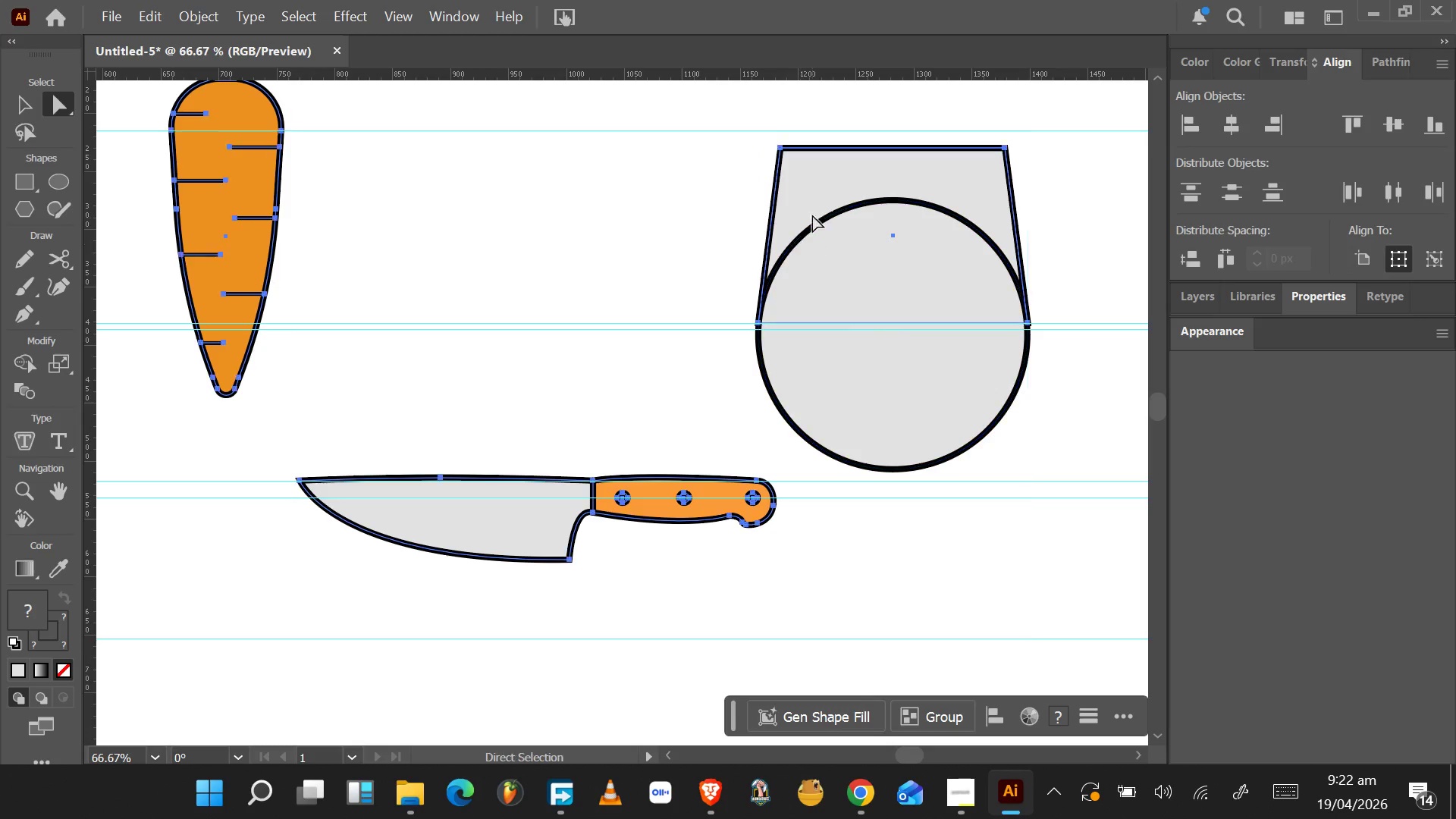 
left_click([817, 194])
 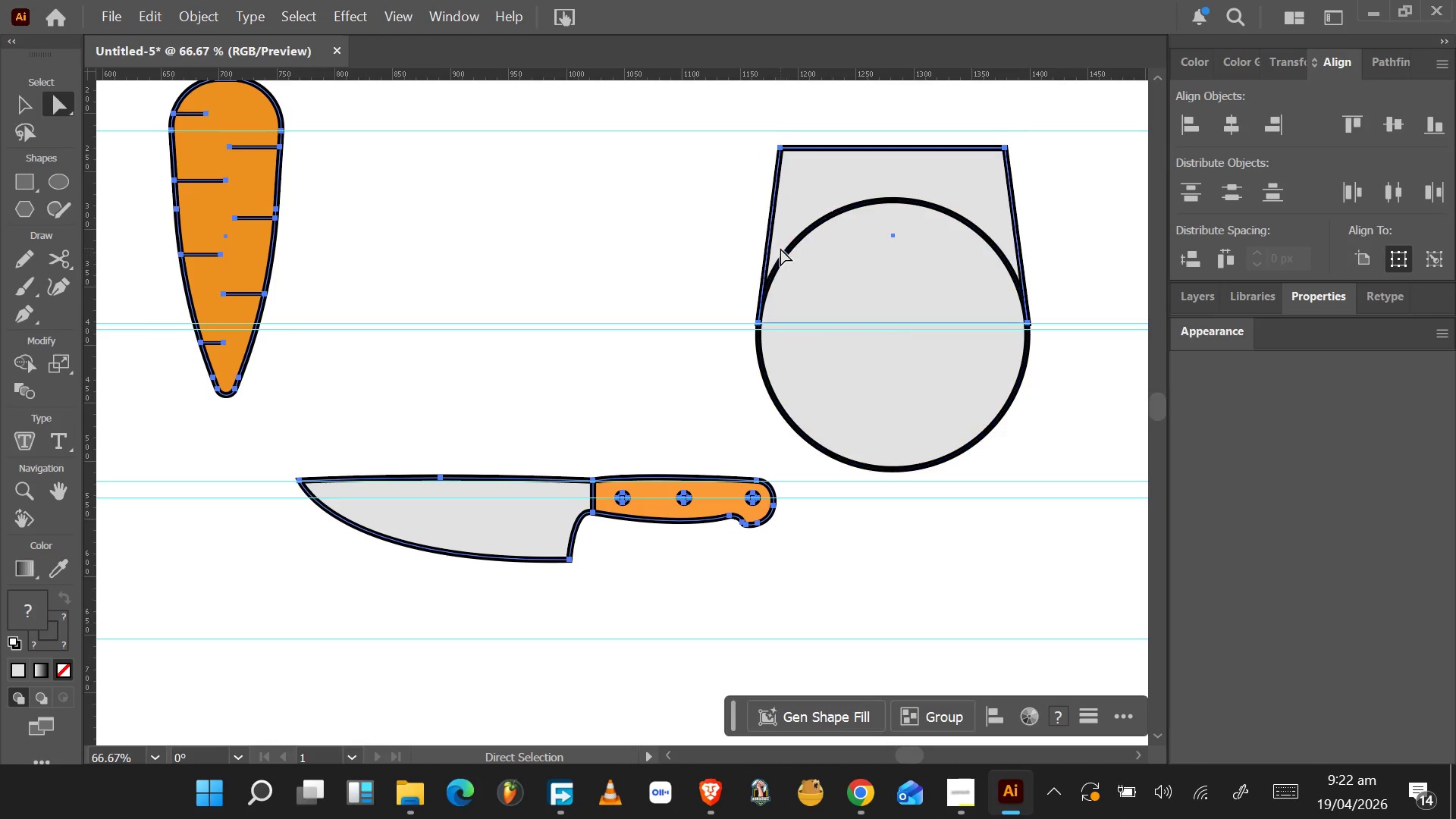 
key(V)
 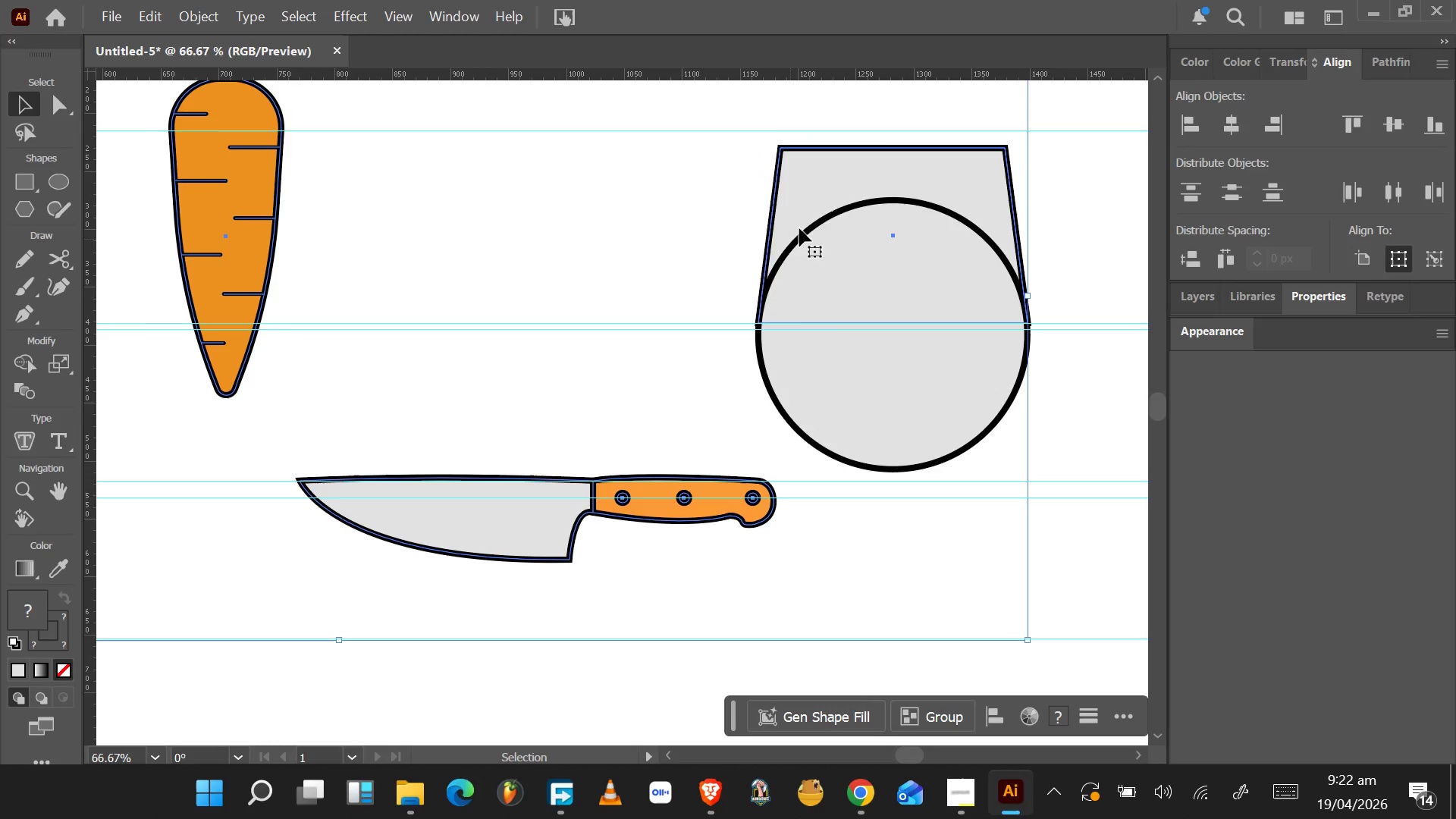 
left_click([811, 192])
 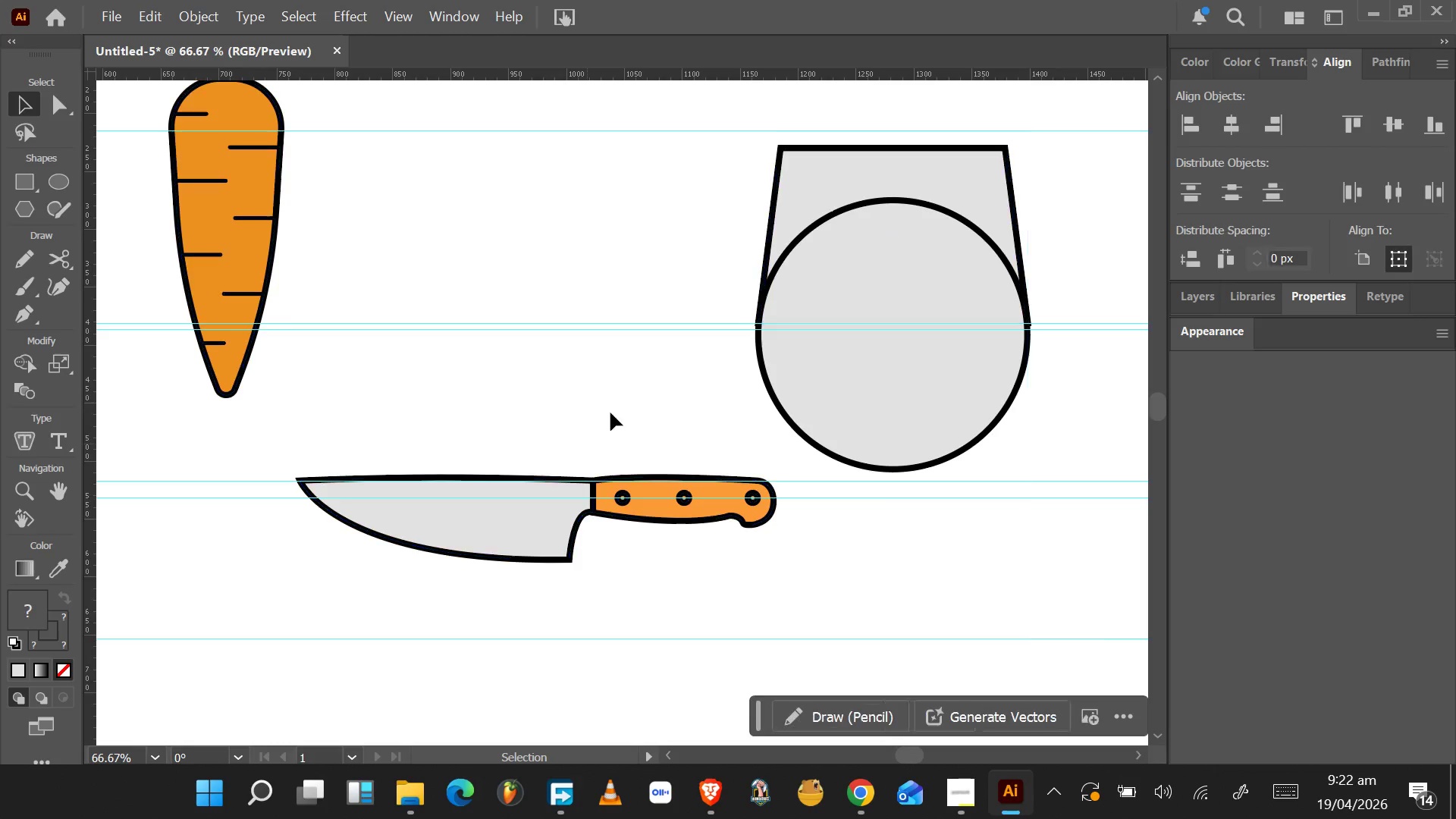 
left_click([811, 177])
 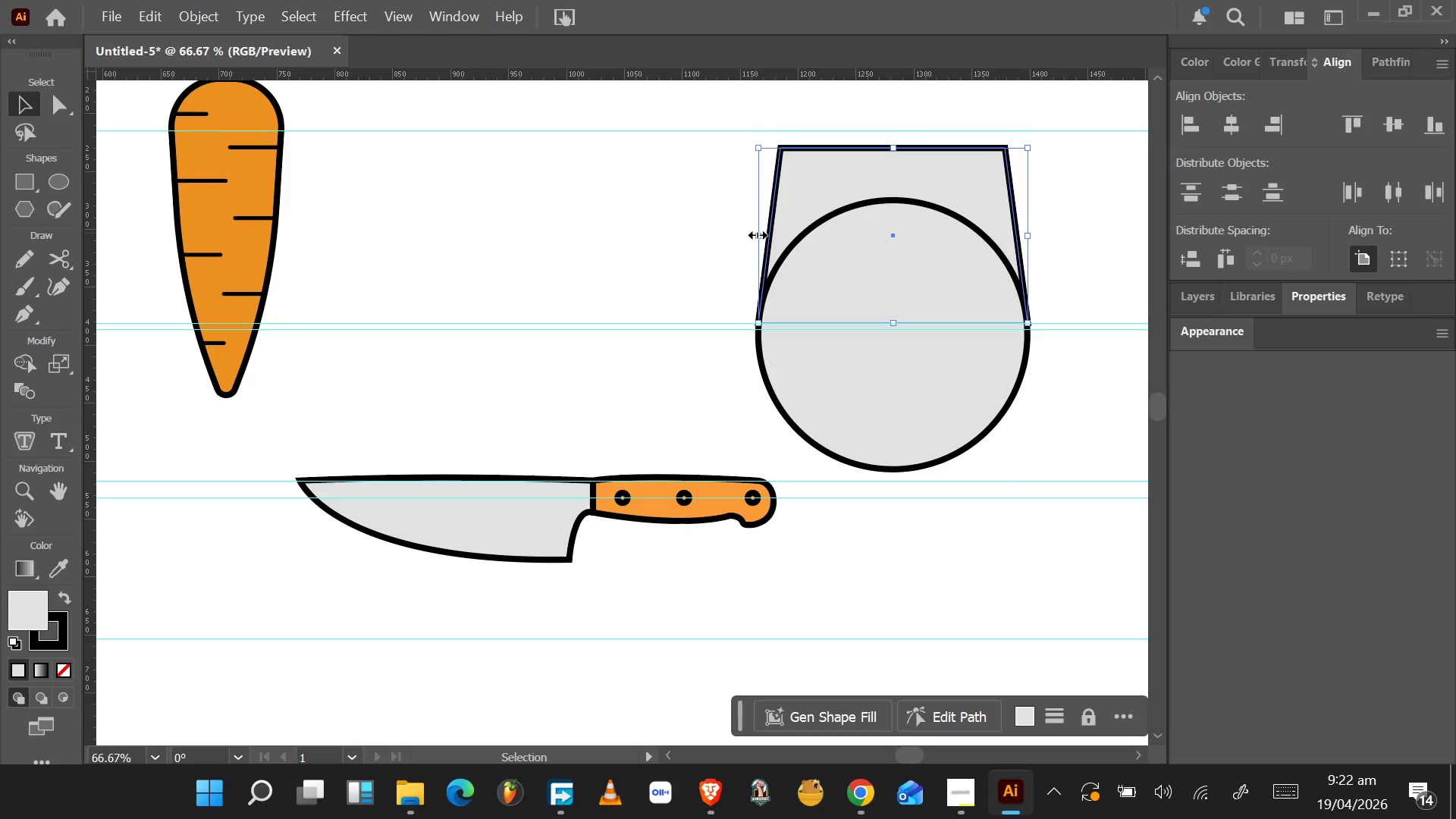 
hold_key(key=AltLeft, duration=1.5)
left_click_drag(start_coordinate=[755, 233], to_coordinate=[777, 234])
 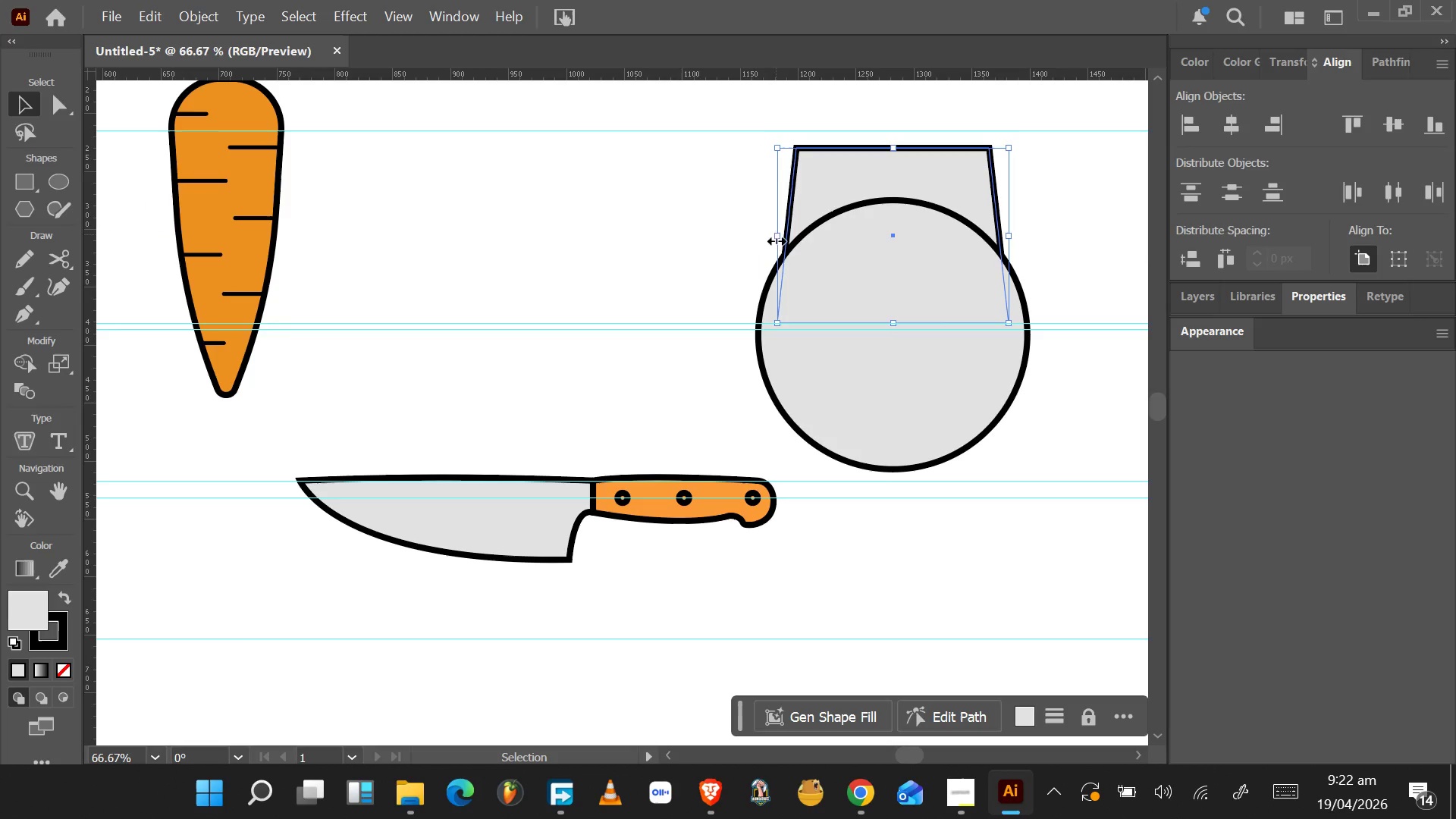 
hold_key(key=AltLeft, duration=0.64)
 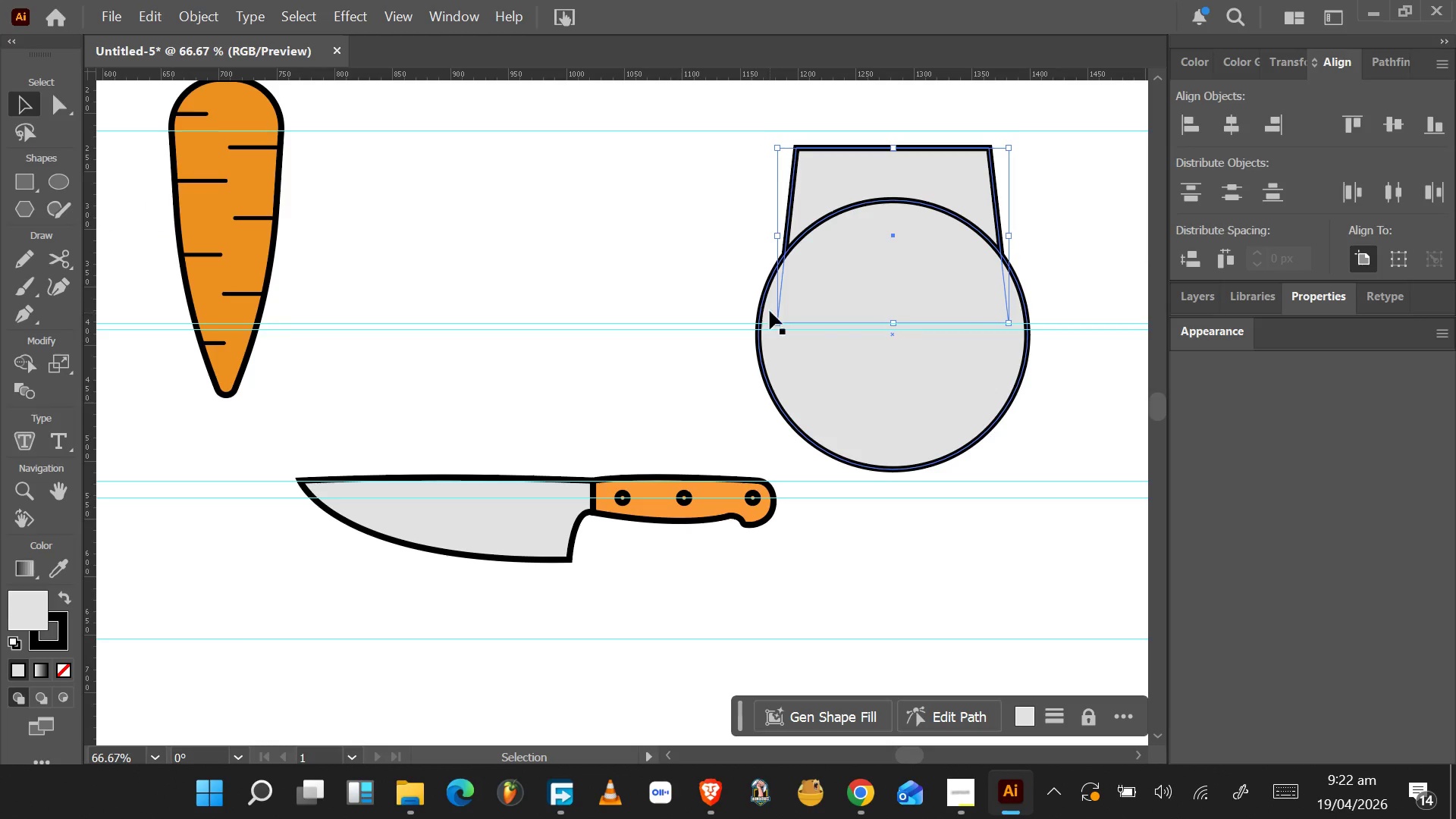 
key(A)
 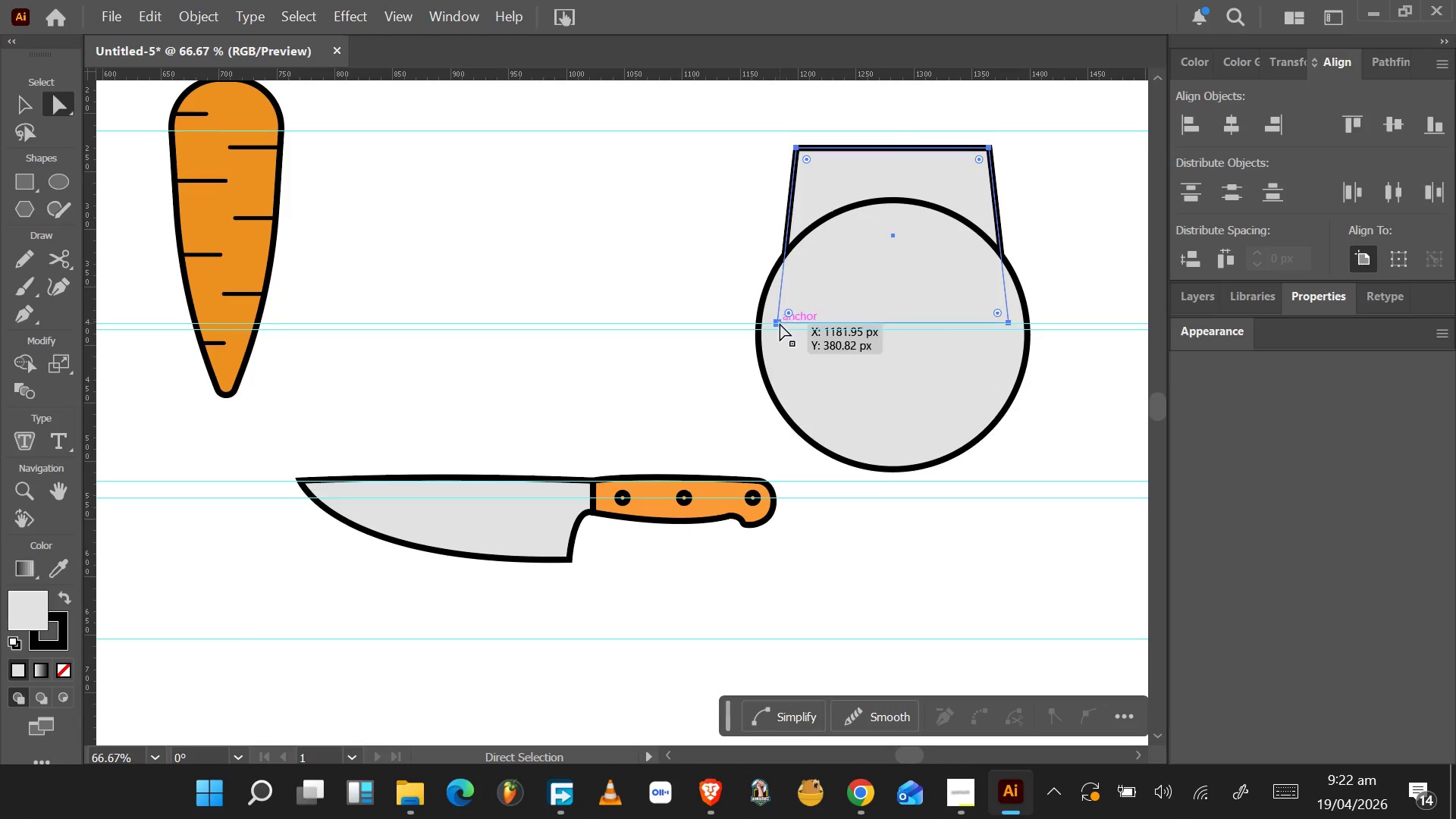 
left_click([779, 323])
 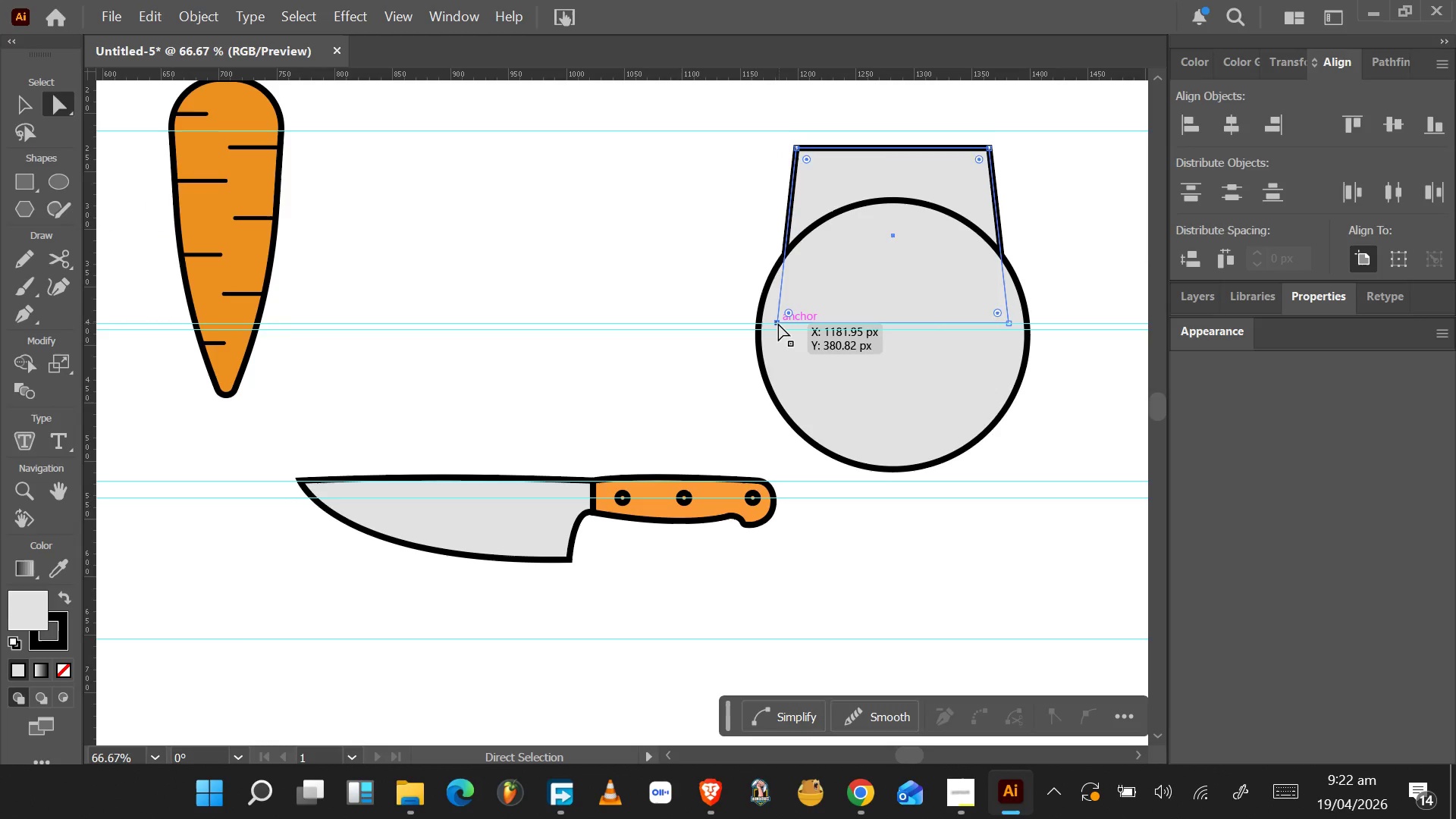 
left_click_drag(start_coordinate=[778, 323], to_coordinate=[759, 322])
 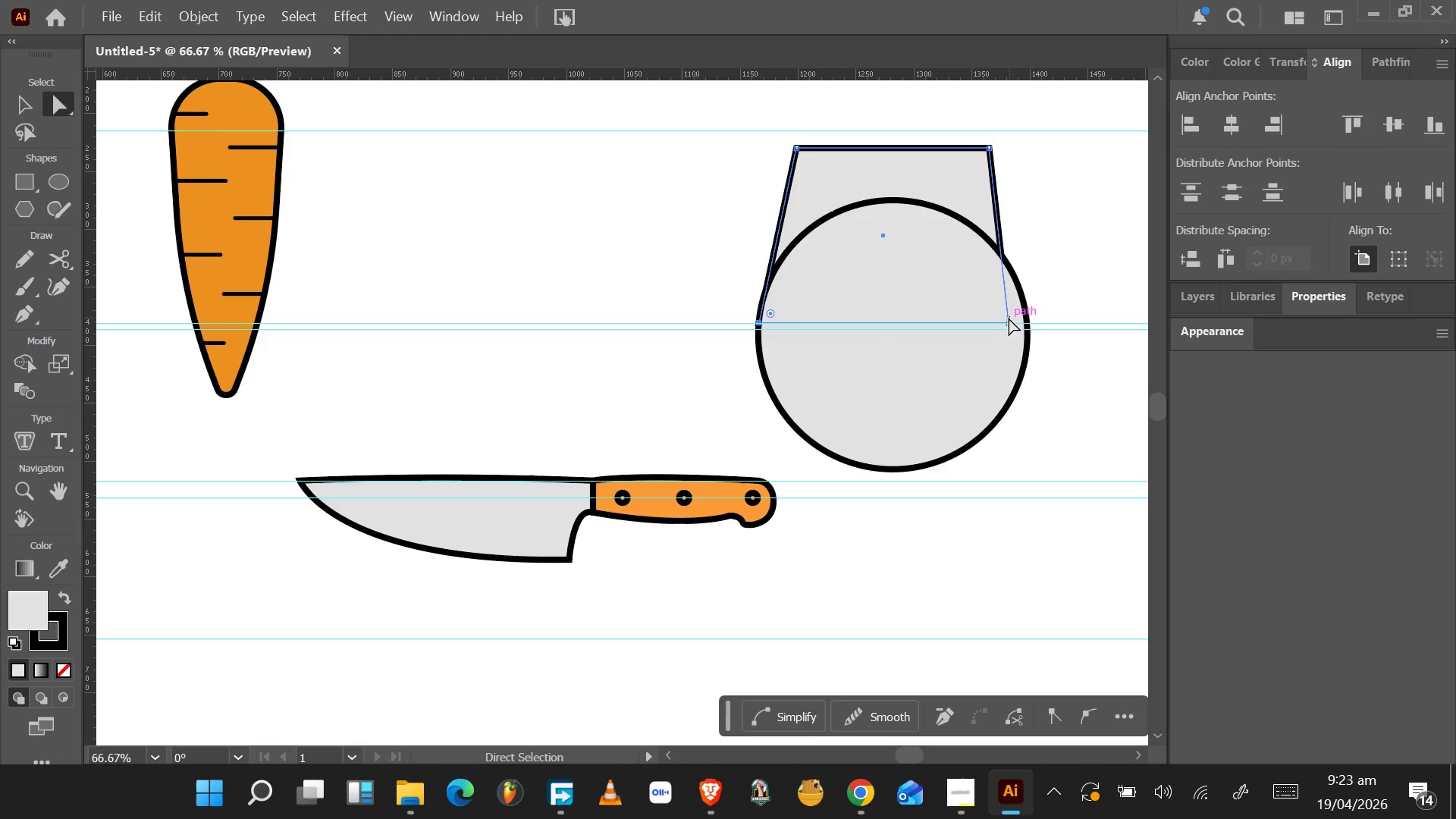 
left_click([1007, 322])
 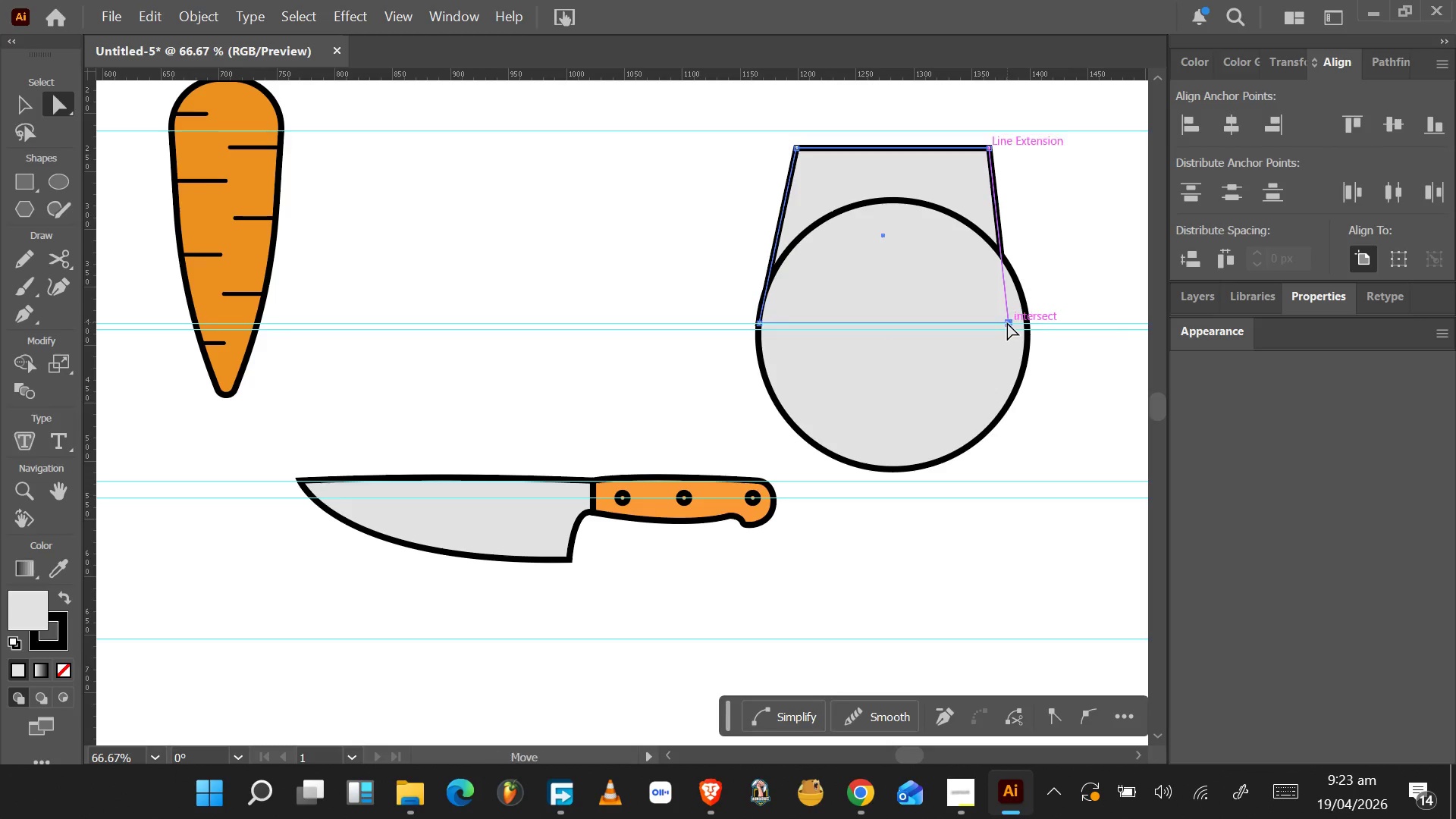 
left_click_drag(start_coordinate=[1007, 322], to_coordinate=[1028, 323])
 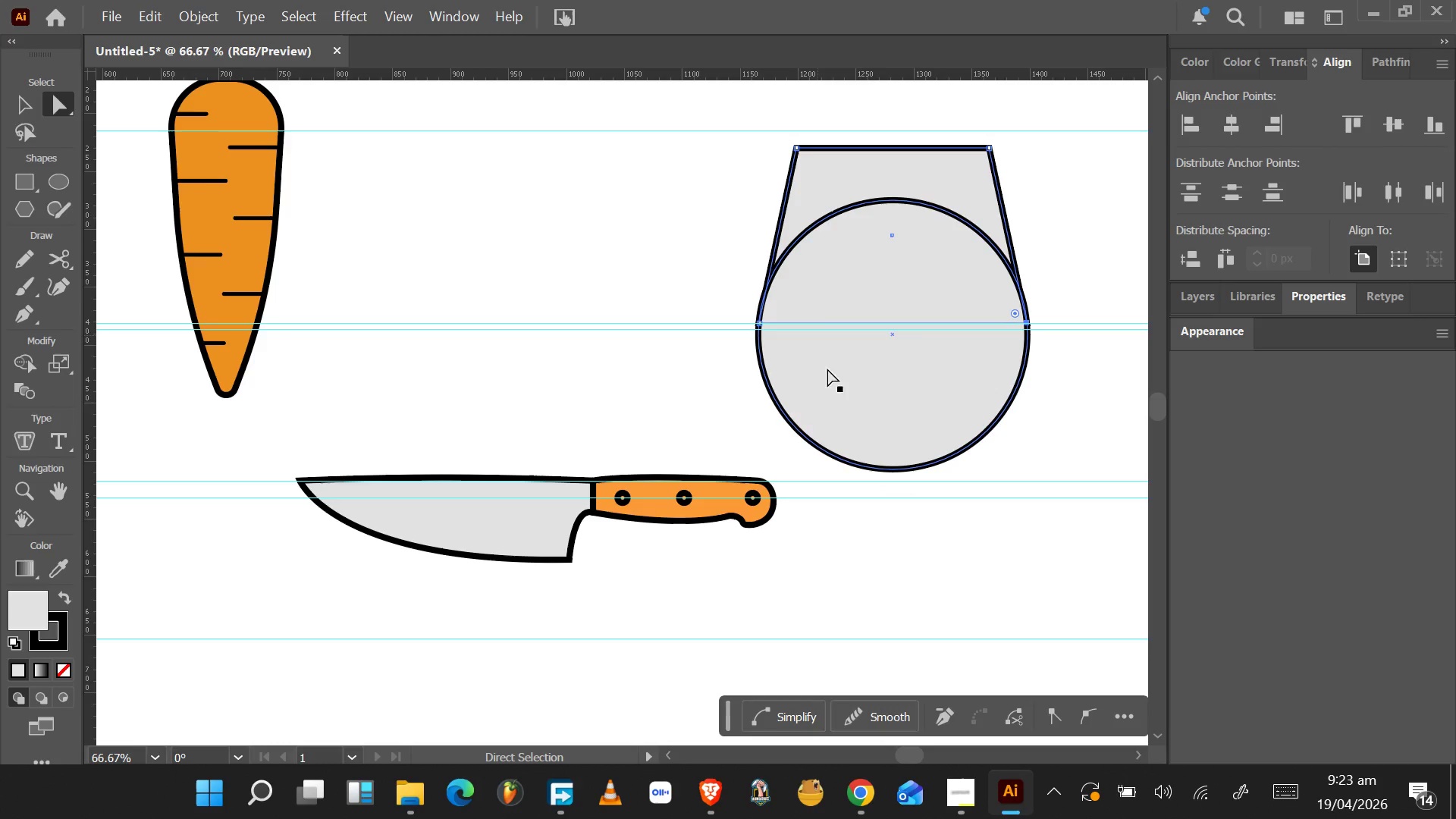 
hold_key(key=ShiftLeft, duration=0.84)
left_click([846, 411])
 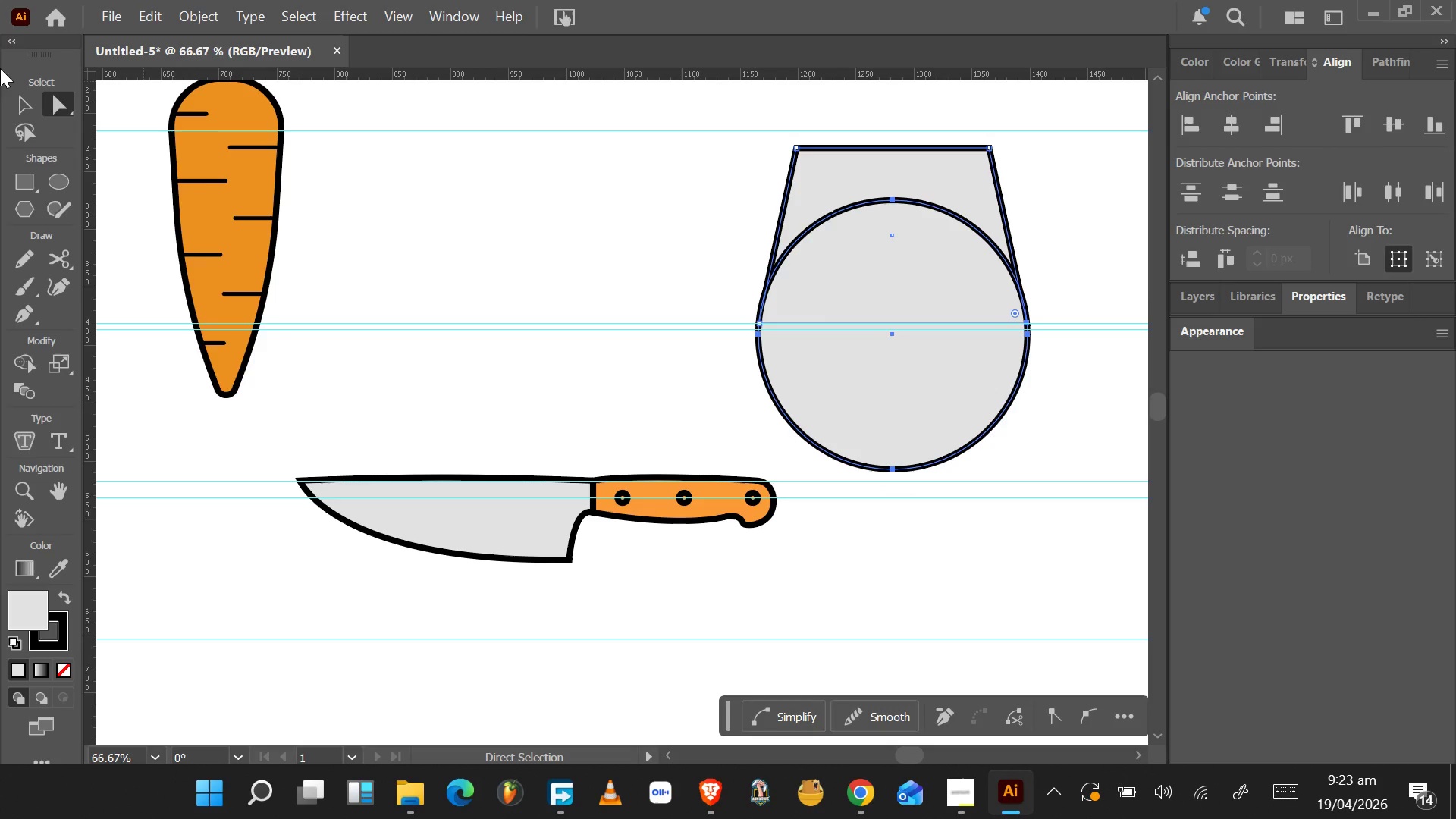 
left_click([27, 104])
 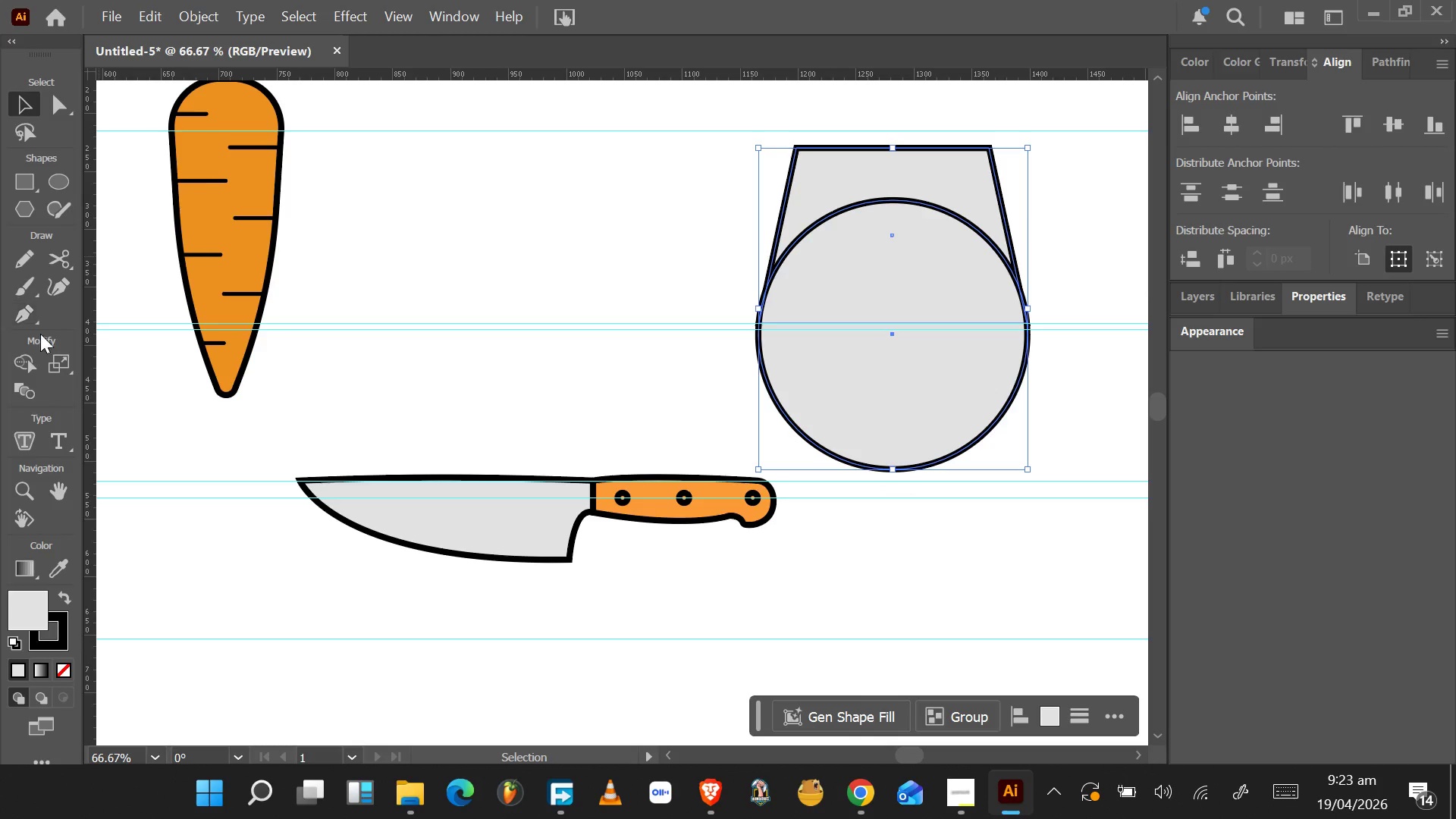 
left_click([27, 363])
 